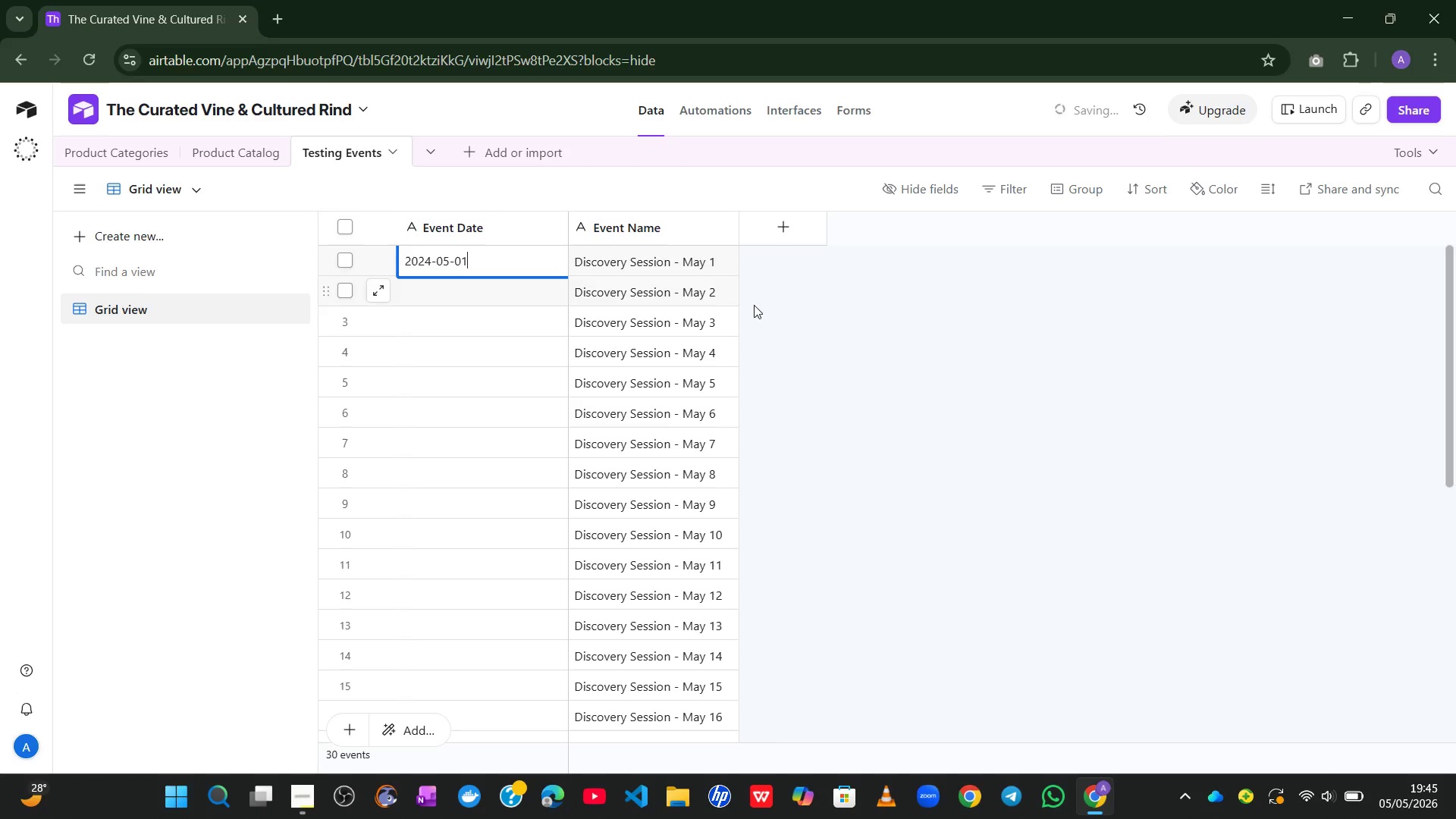 
left_click([878, 332])
 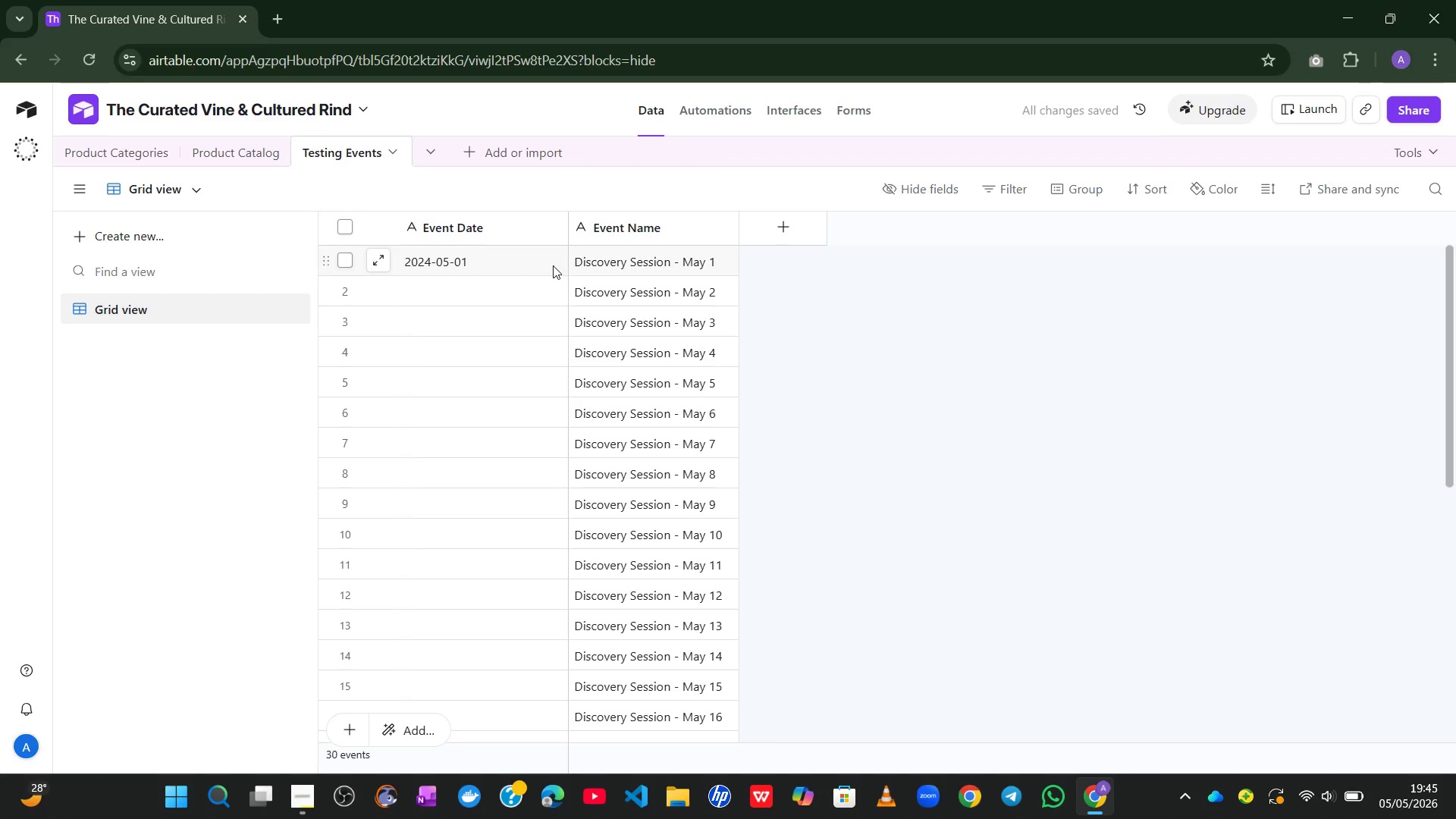 
left_click([553, 265])
 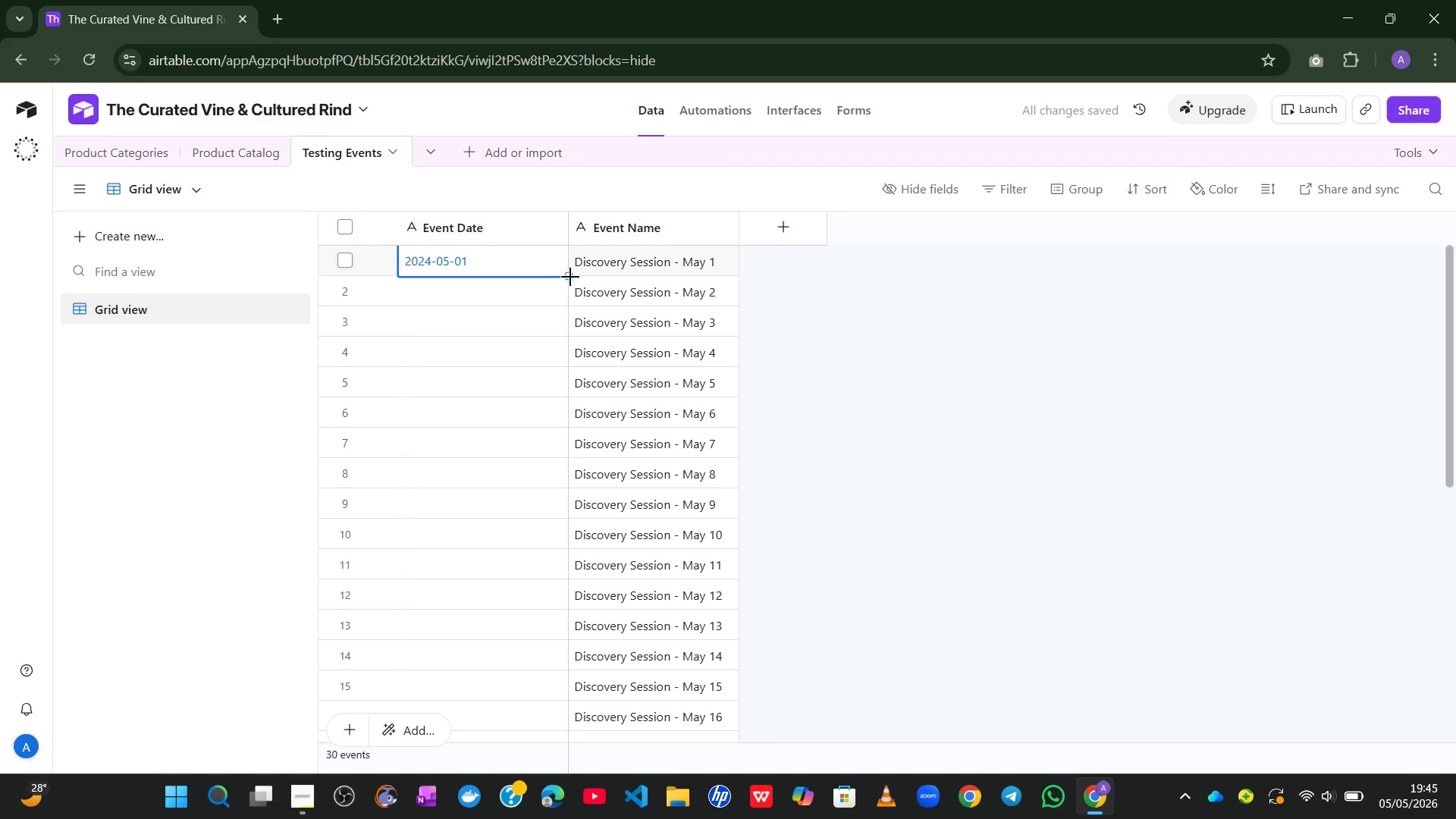 
left_click_drag(start_coordinate=[570, 278], to_coordinate=[550, 764])
 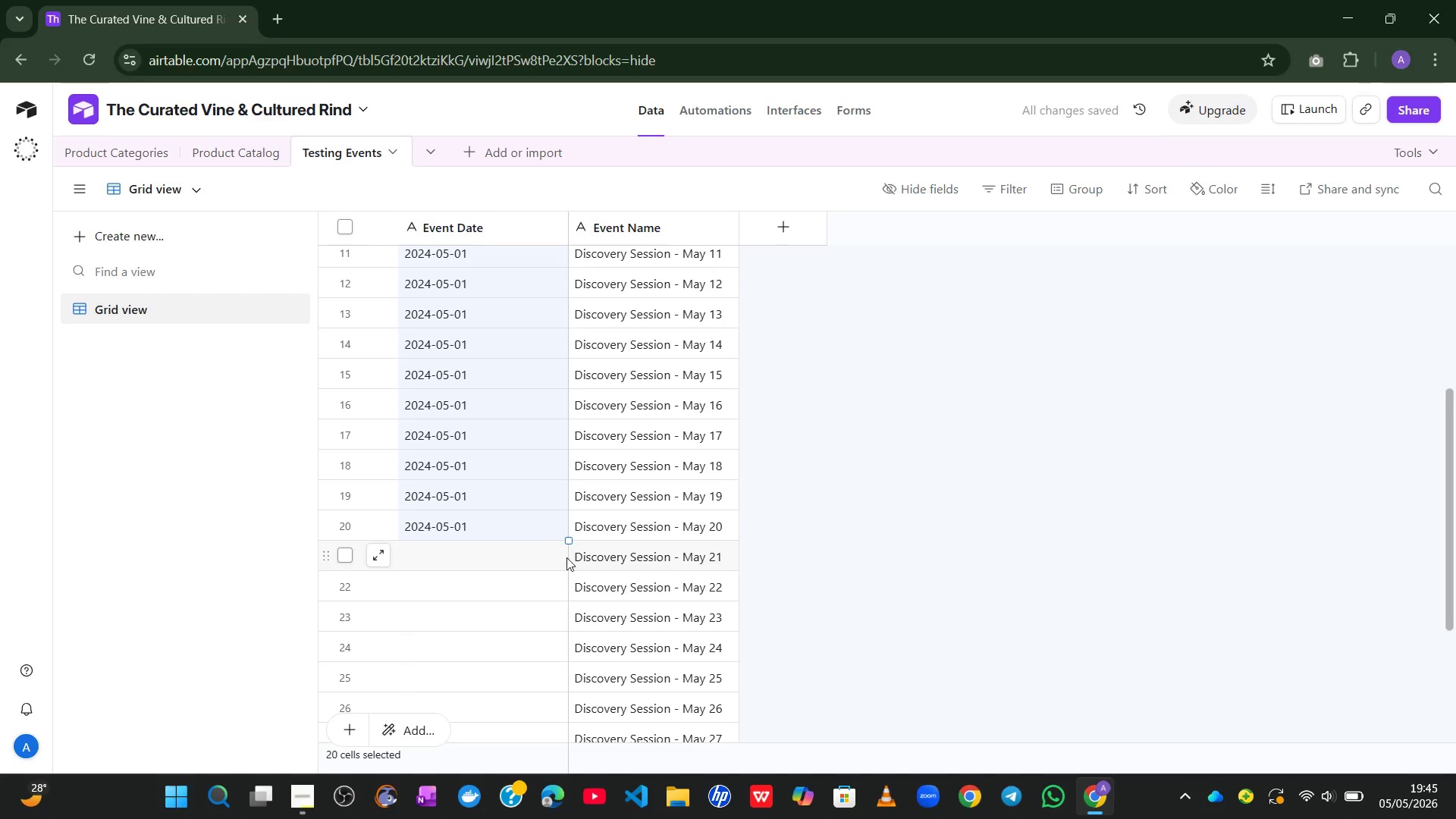 
wait(10.78)
 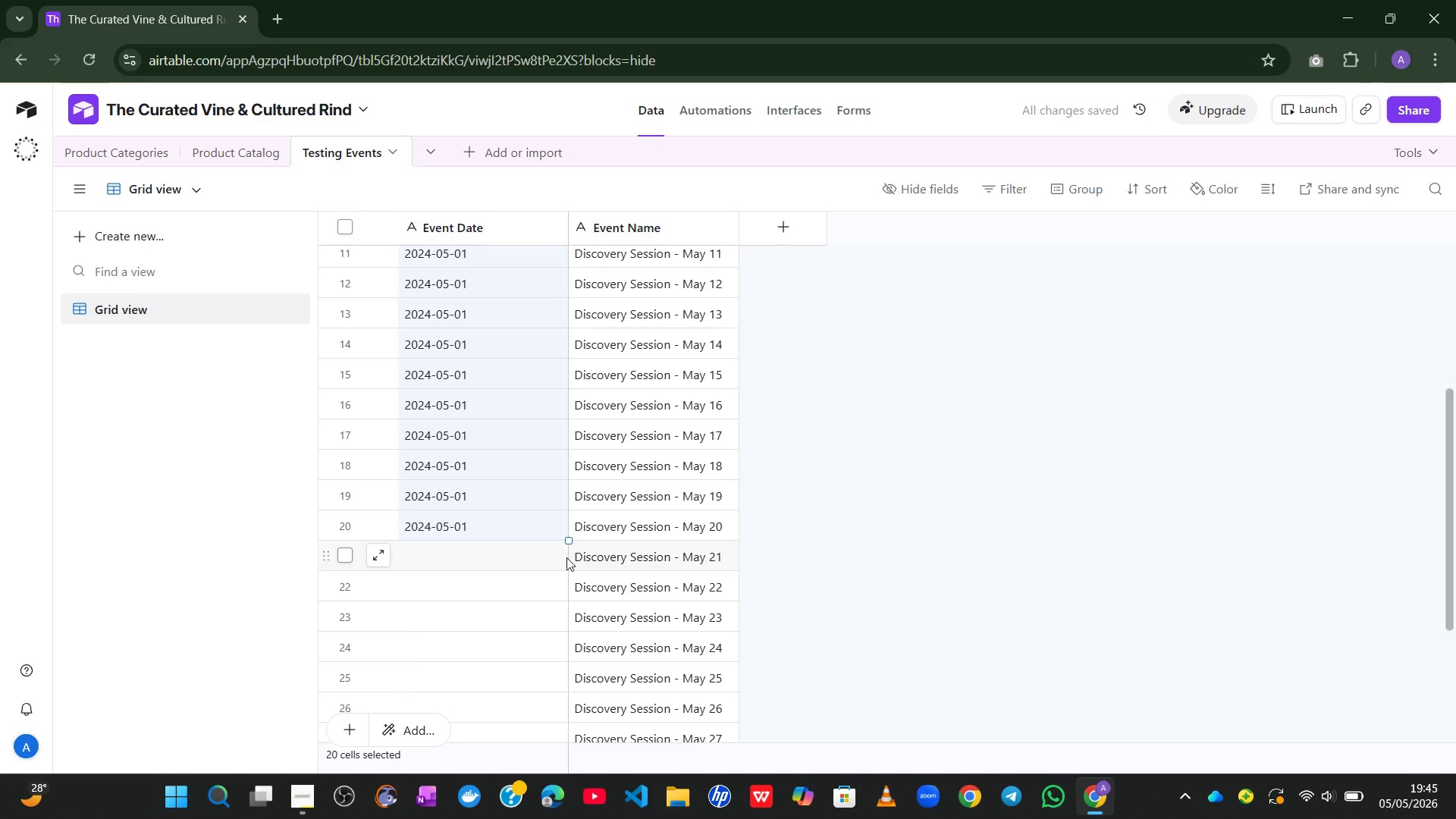 
left_click_drag(start_coordinate=[570, 543], to_coordinate=[555, 720])
 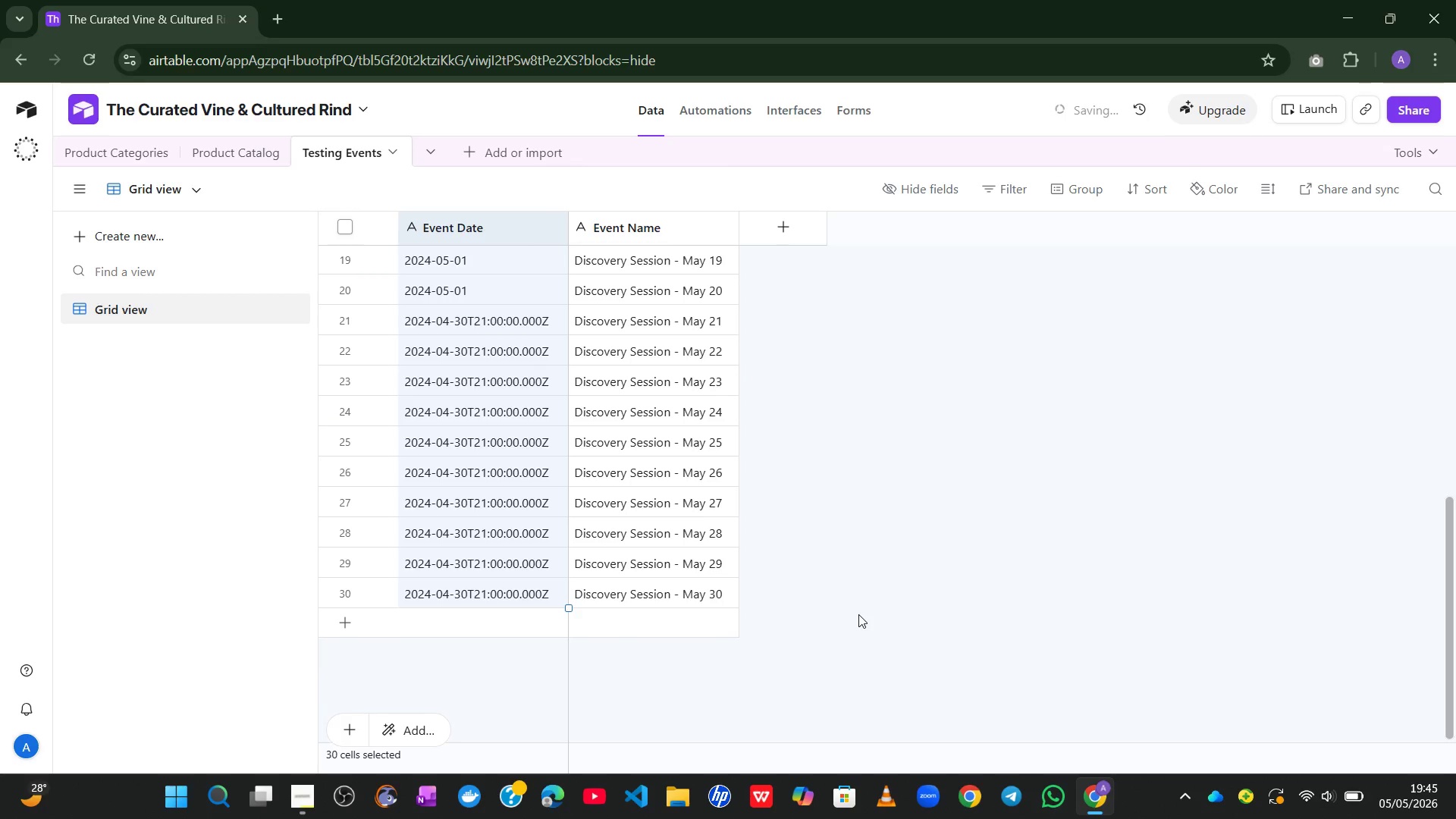 
left_click([858, 614])
 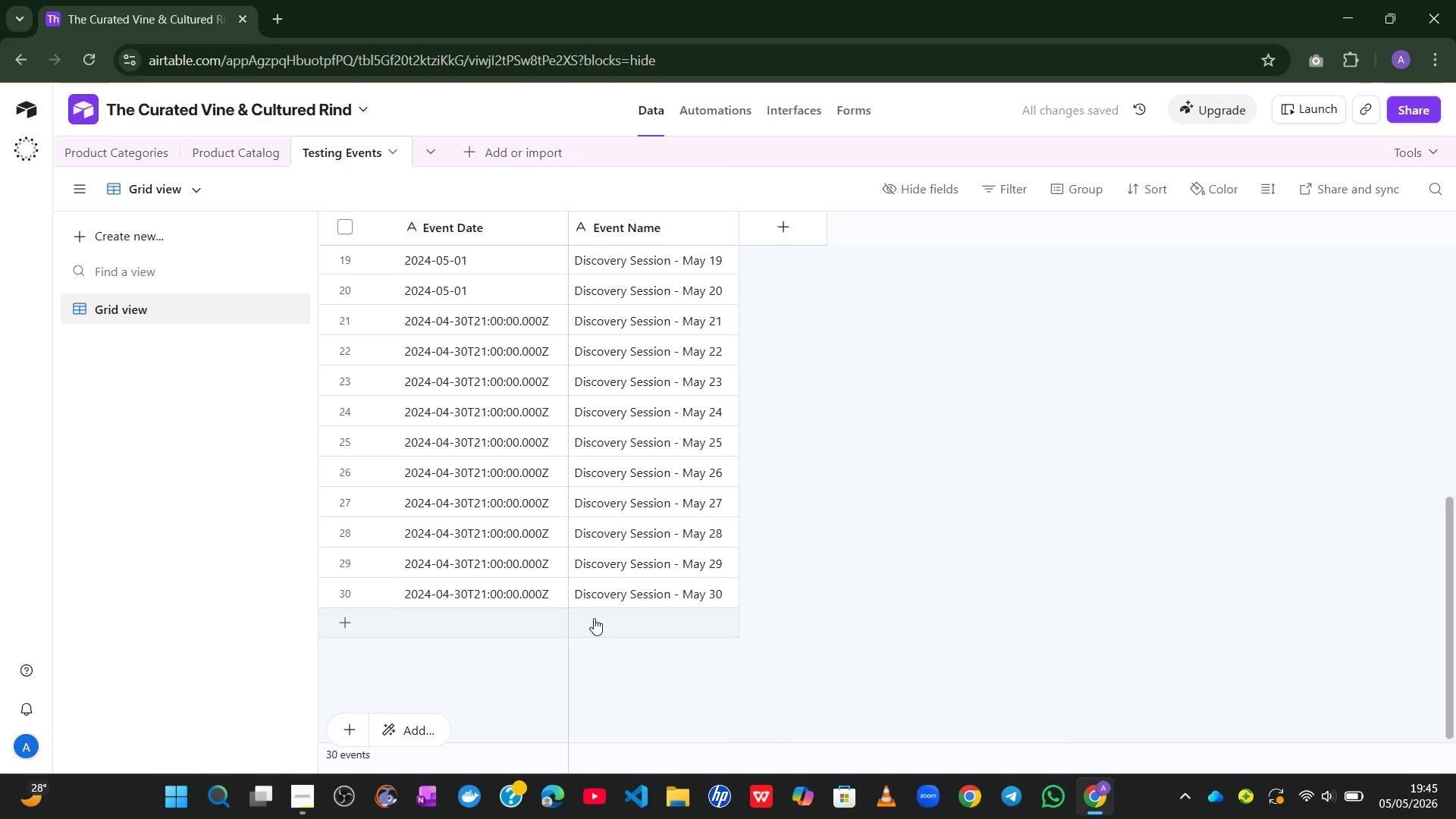 
key(Control+Z)
 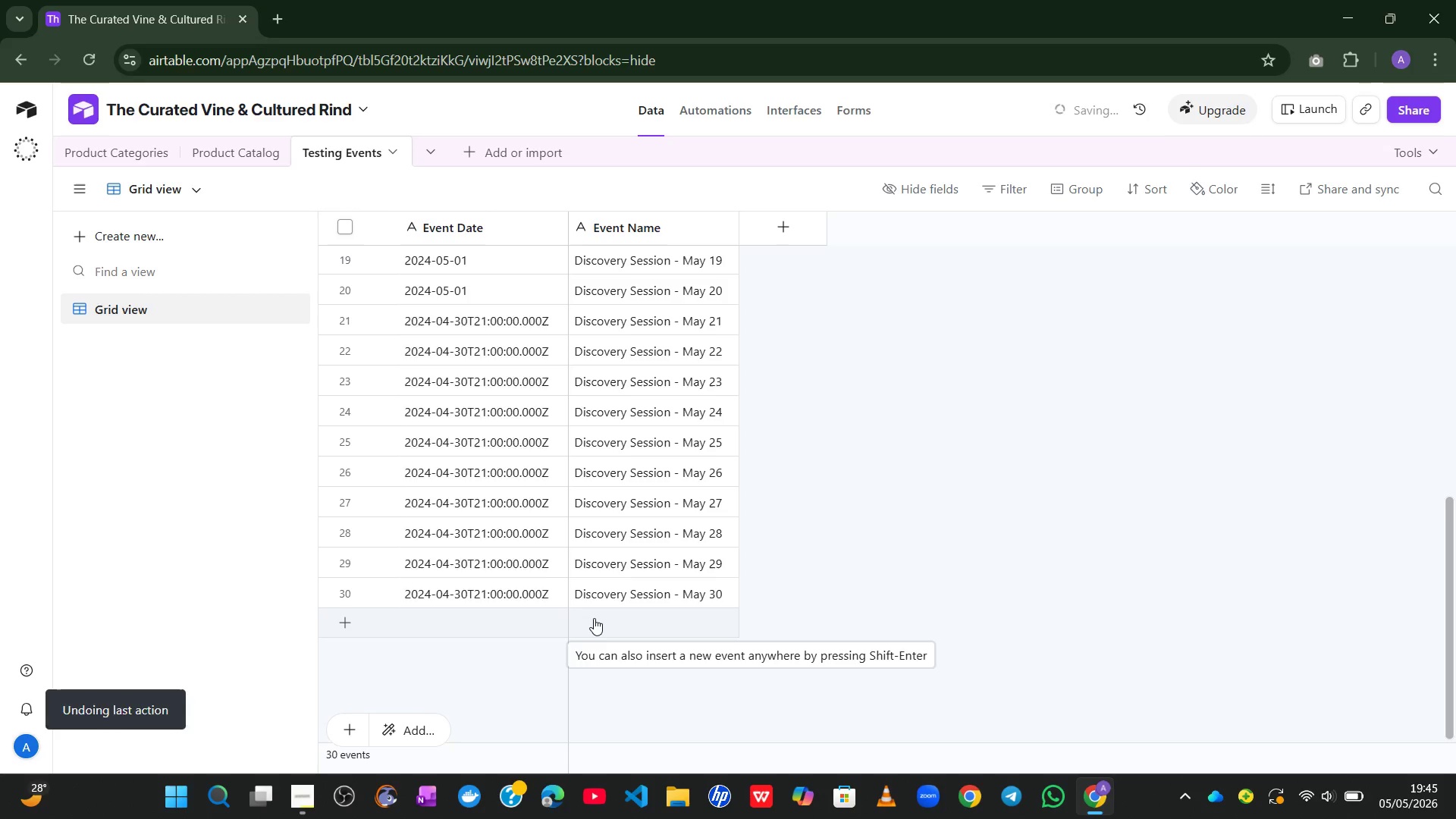 
key(Control+Z)
 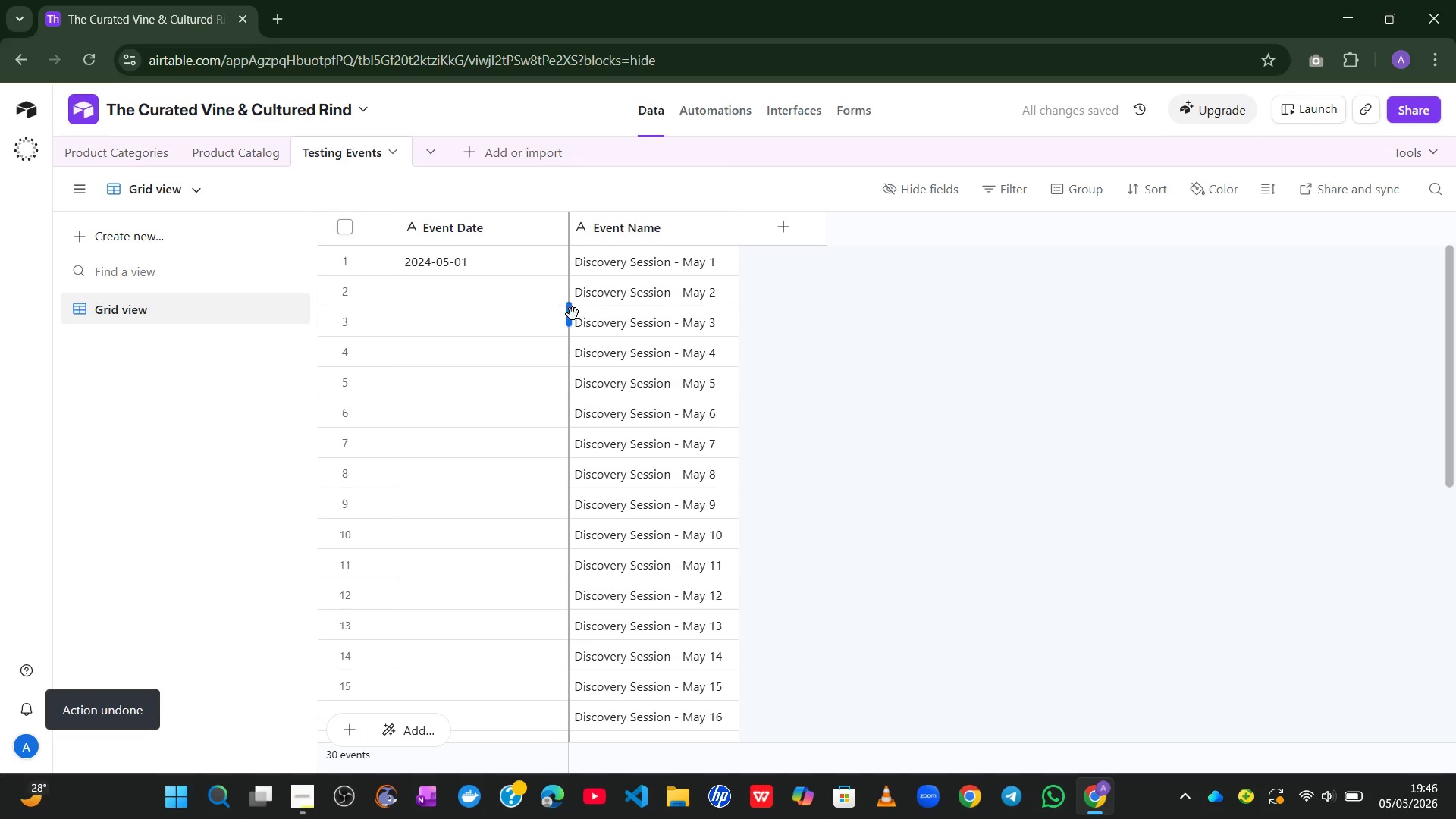 
left_click([520, 259])
 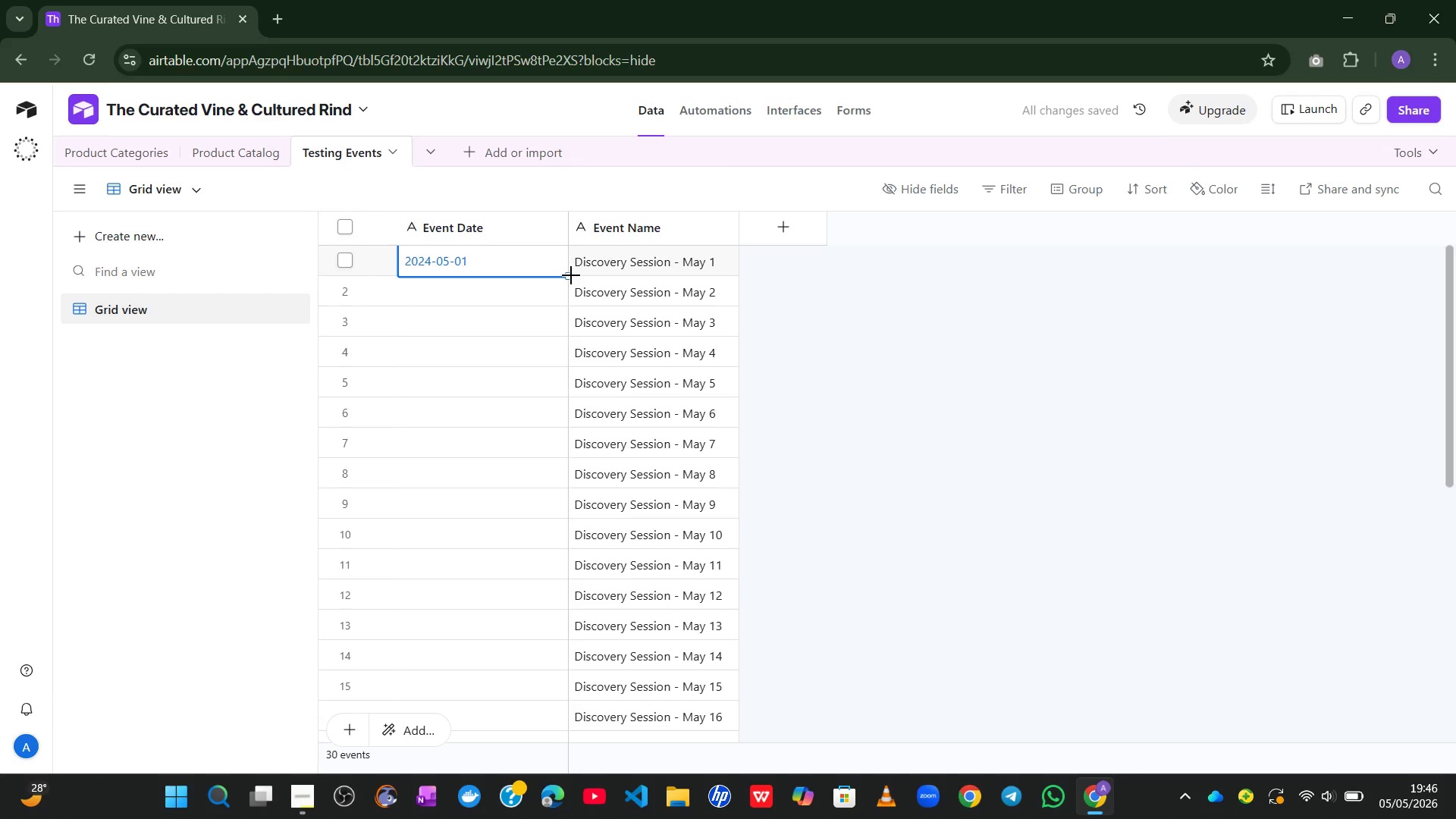 
left_click_drag(start_coordinate=[569, 277], to_coordinate=[536, 738])
 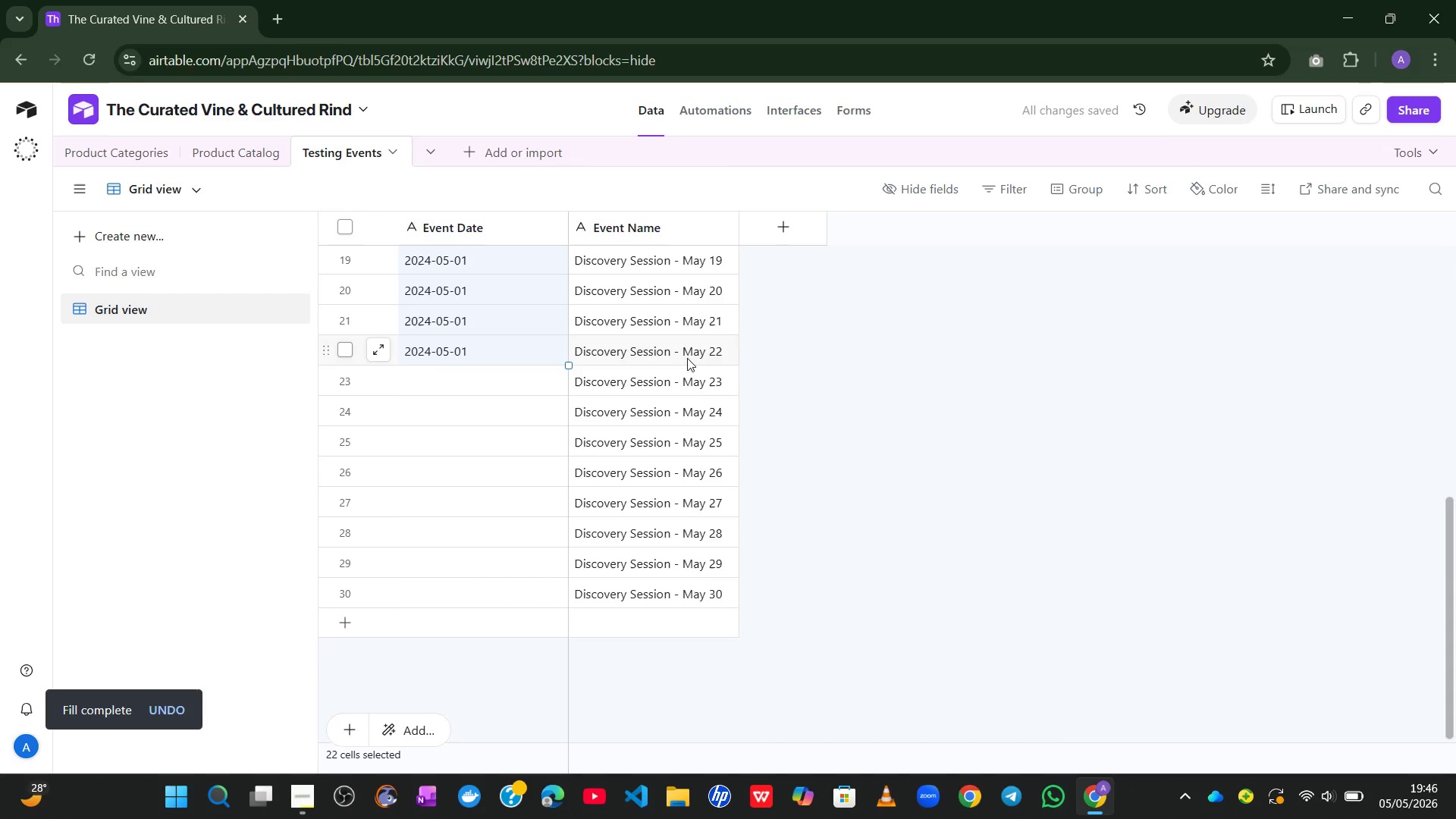 
left_click([846, 345])
 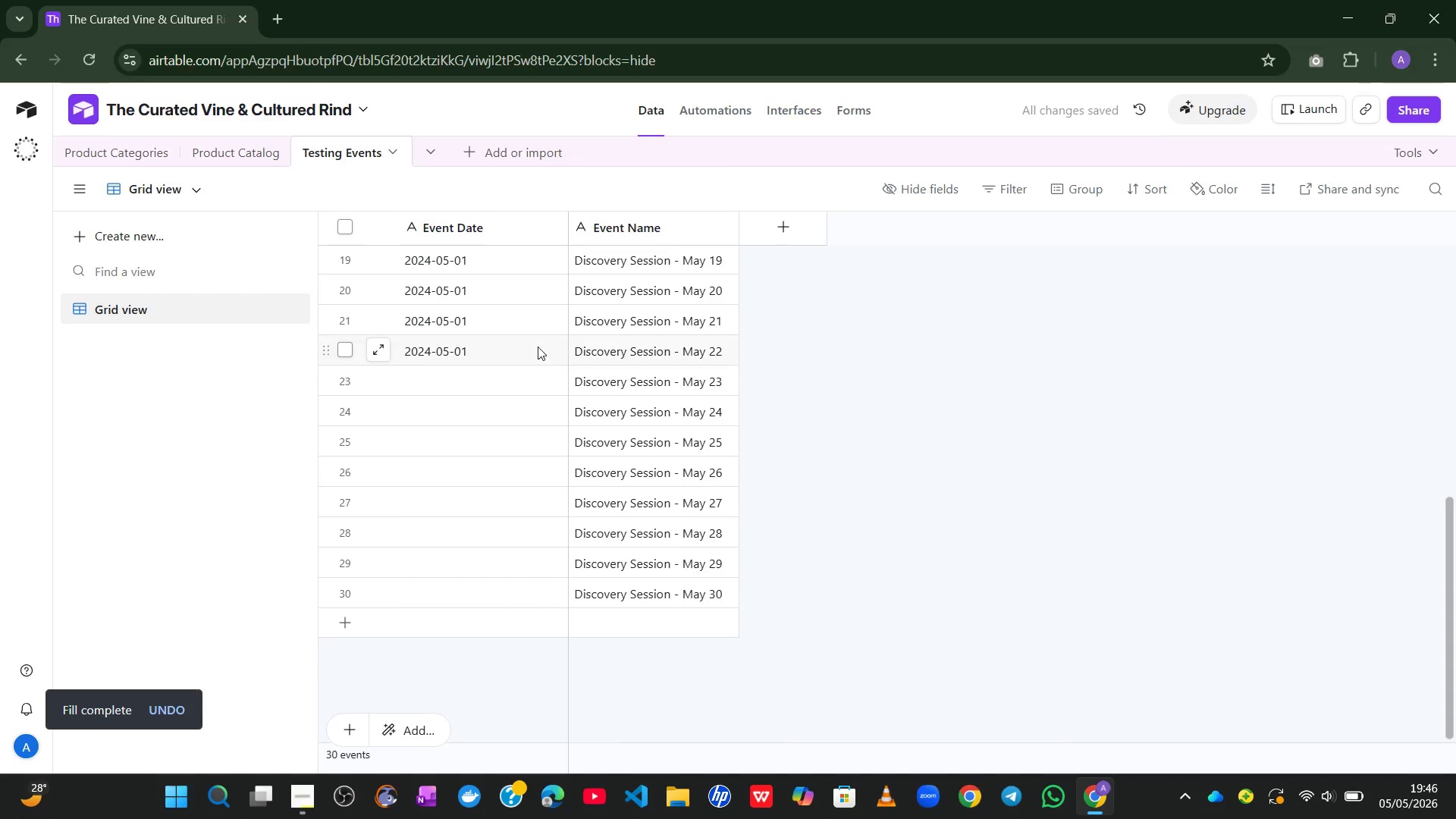 
left_click([536, 347])
 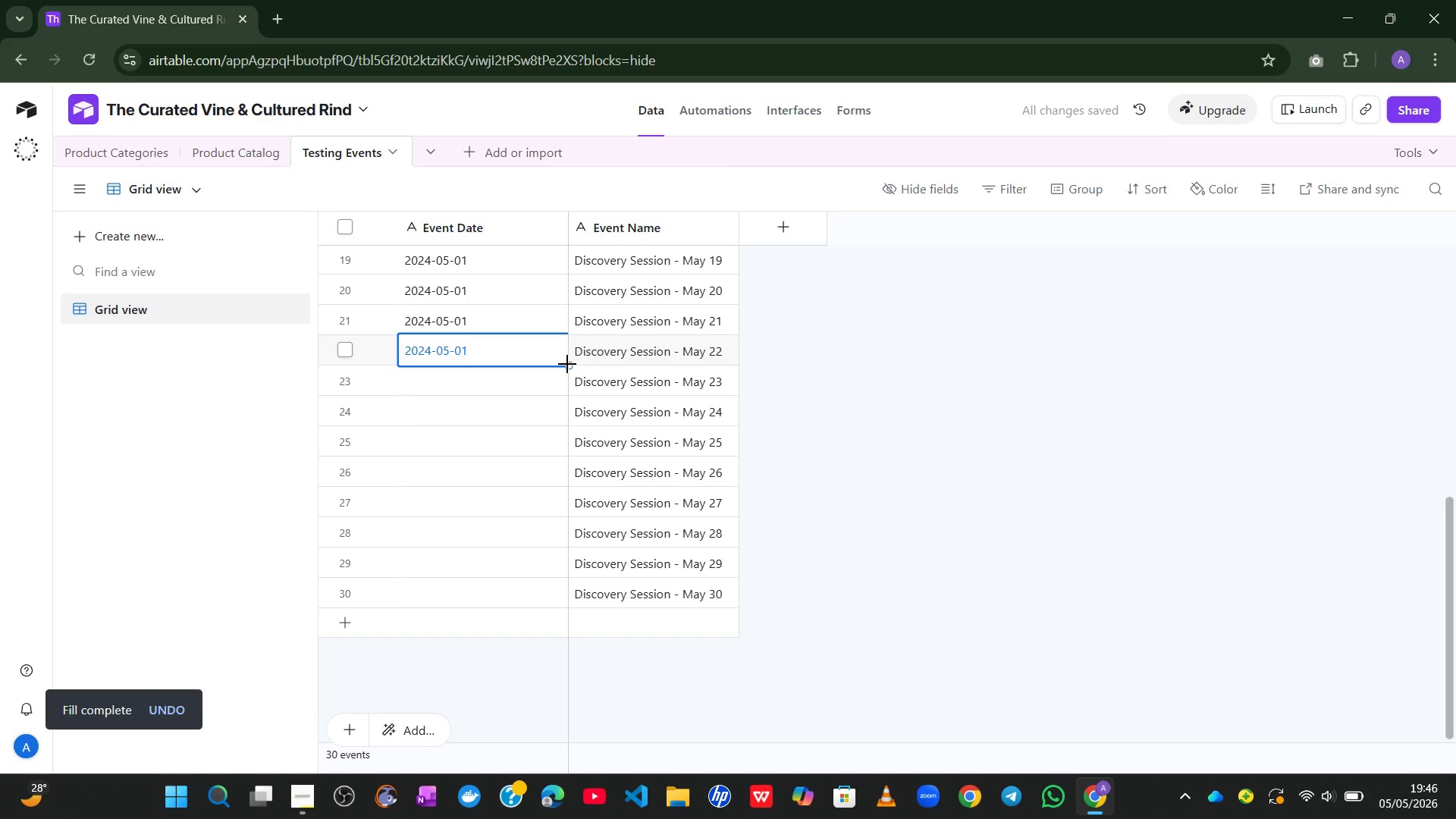 
left_click_drag(start_coordinate=[569, 365], to_coordinate=[543, 579])
 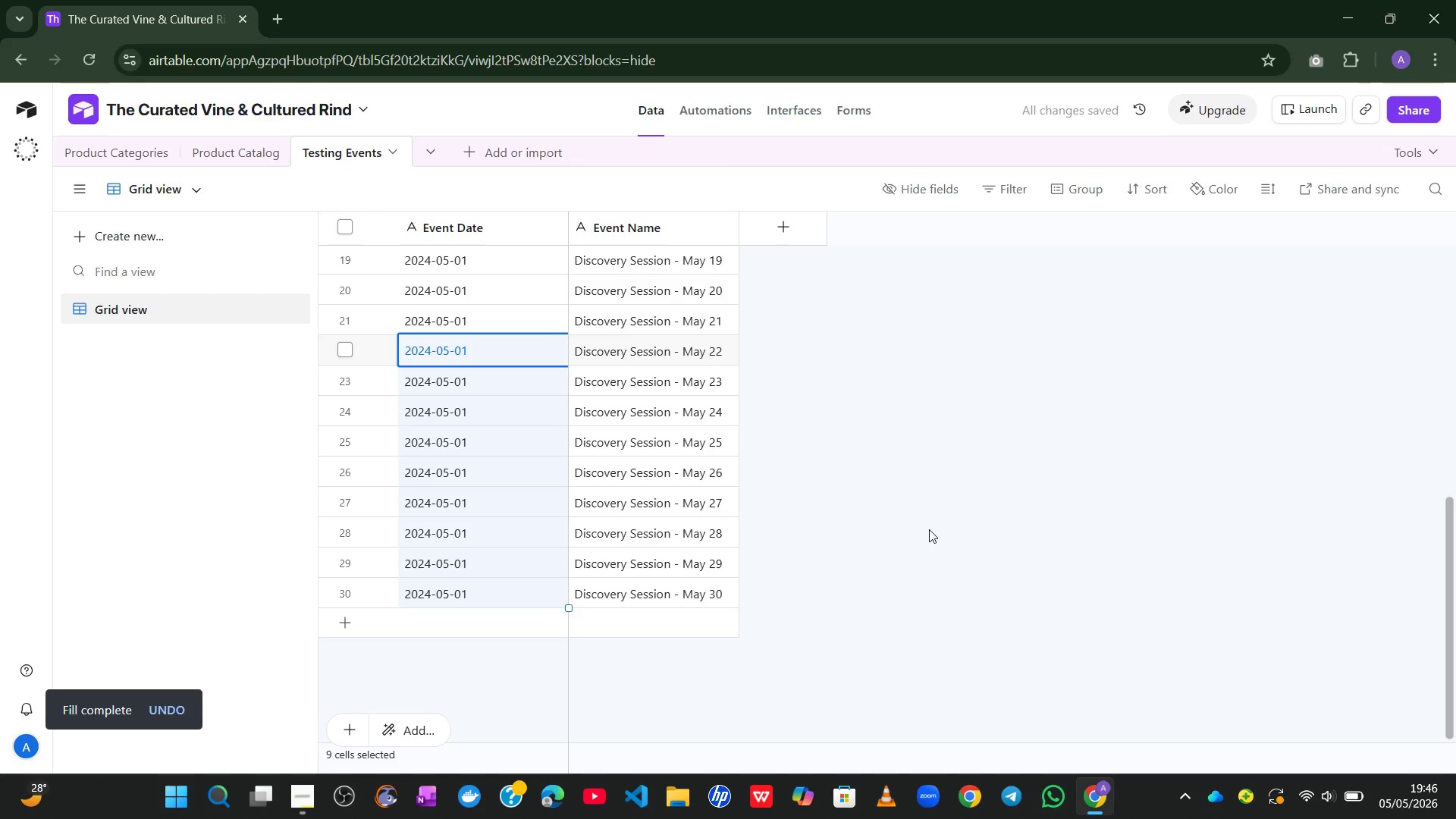 
left_click([929, 529])
 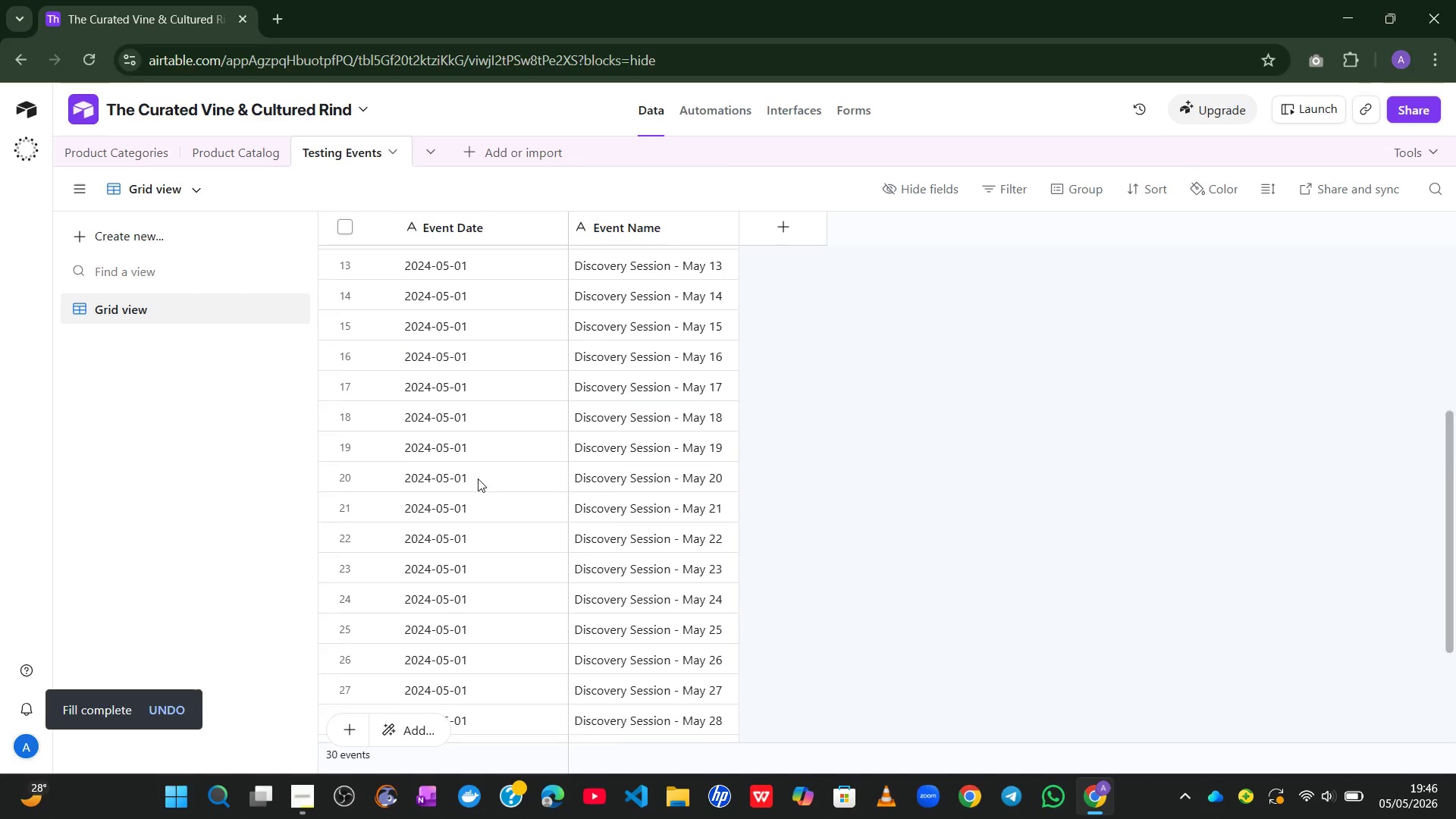 
wait(7.33)
 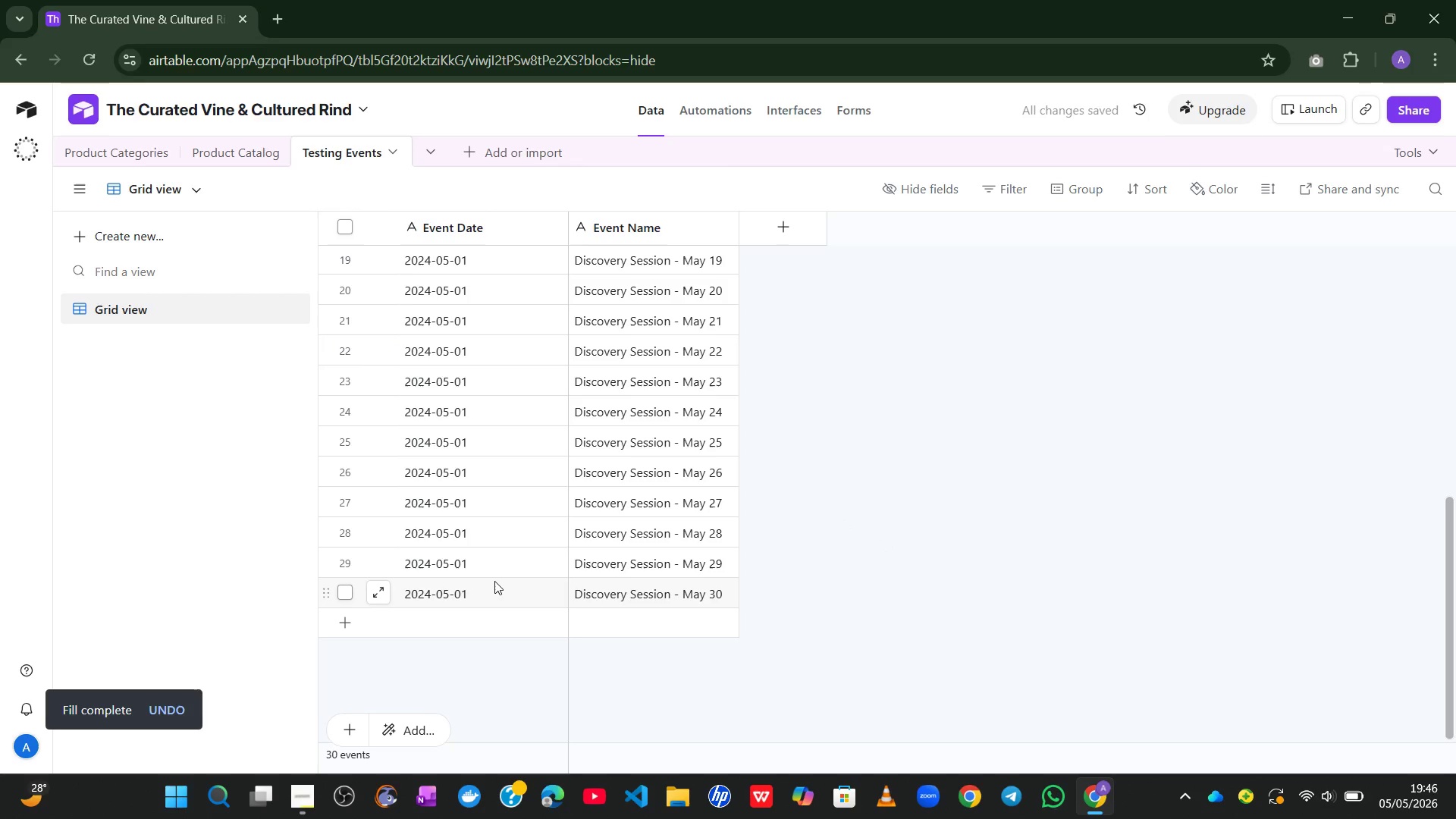 
double_click([500, 293])
 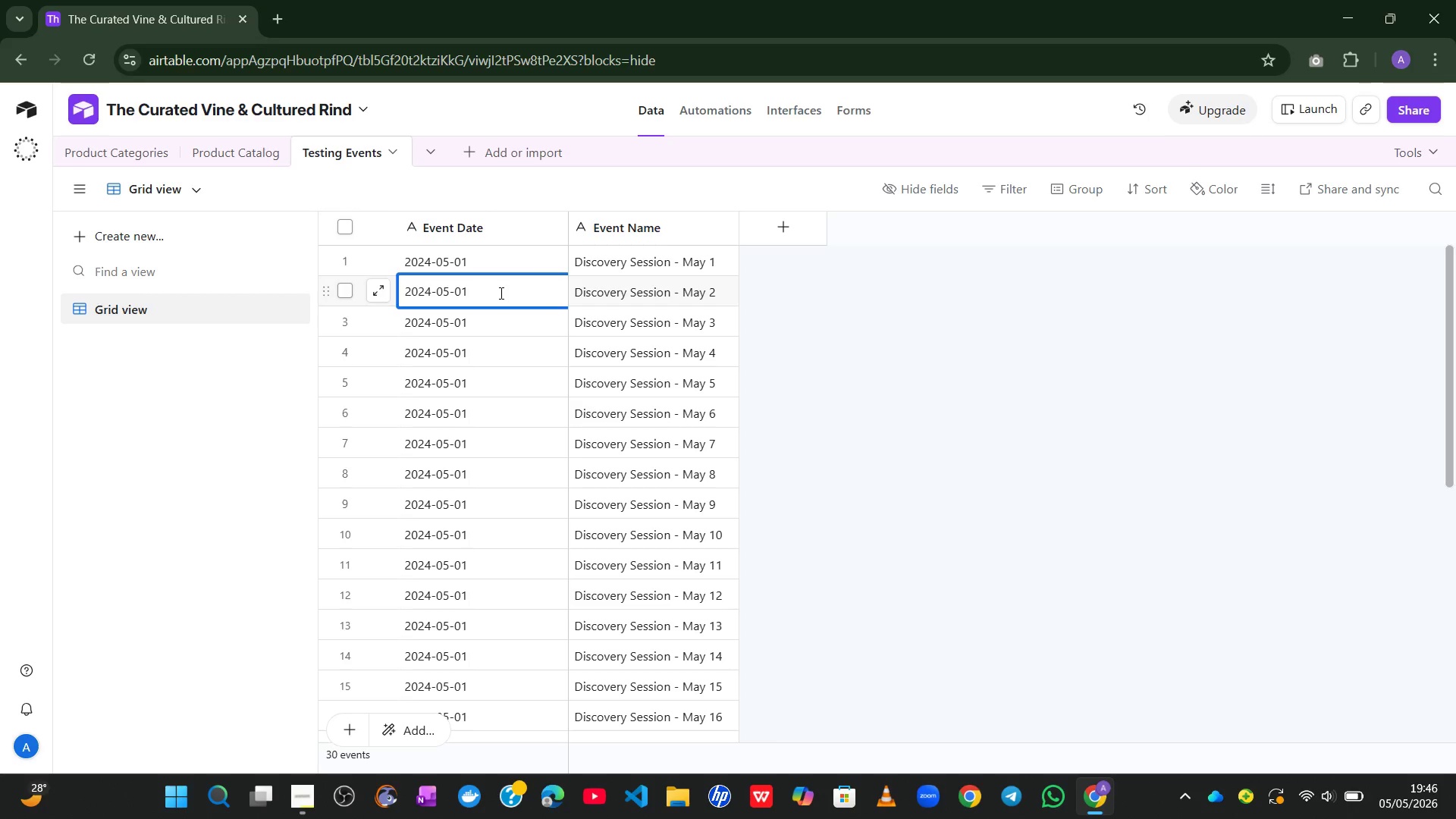 
key(Backspace)
 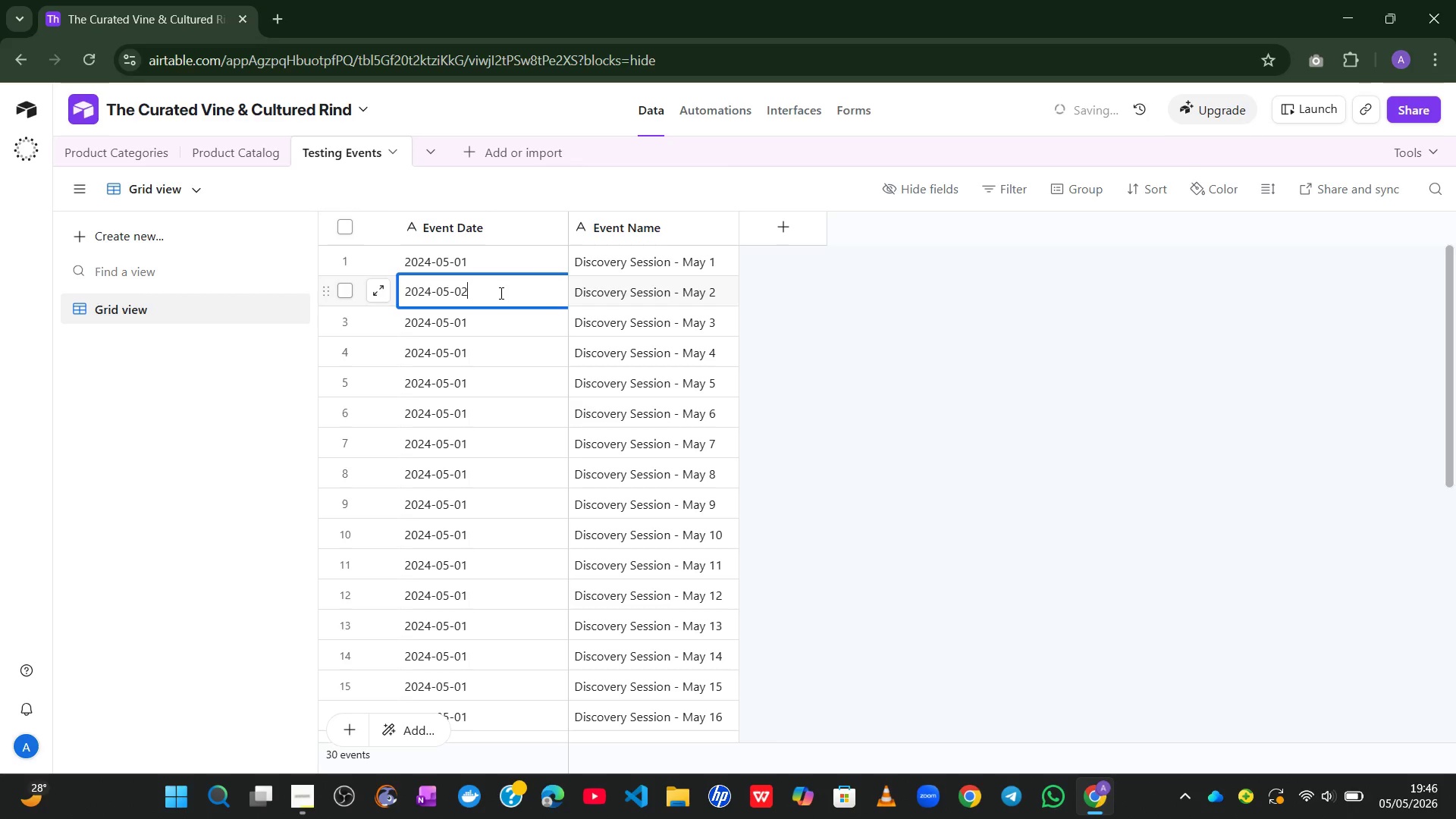 
key(2)
 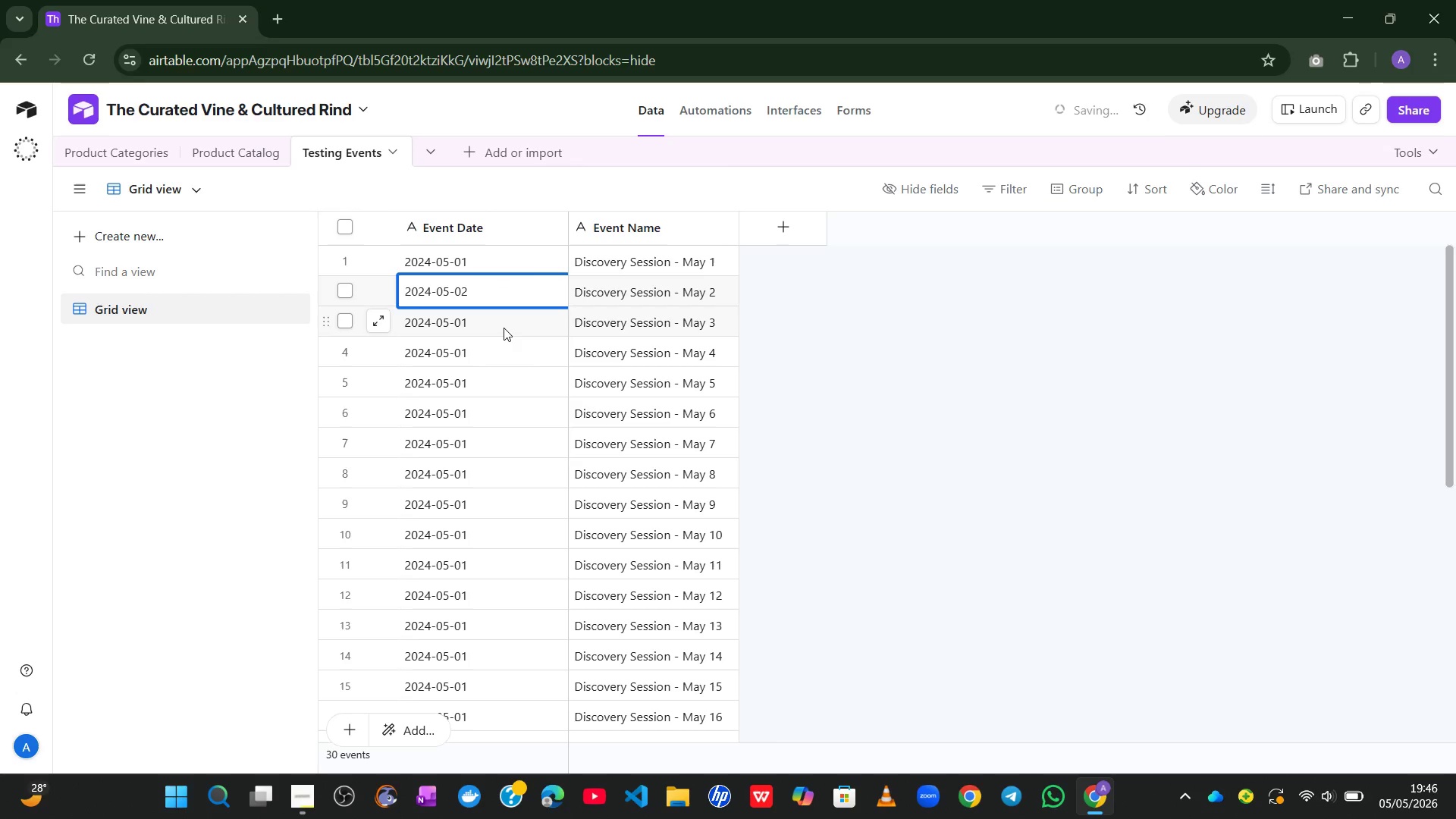 
double_click([504, 328])
 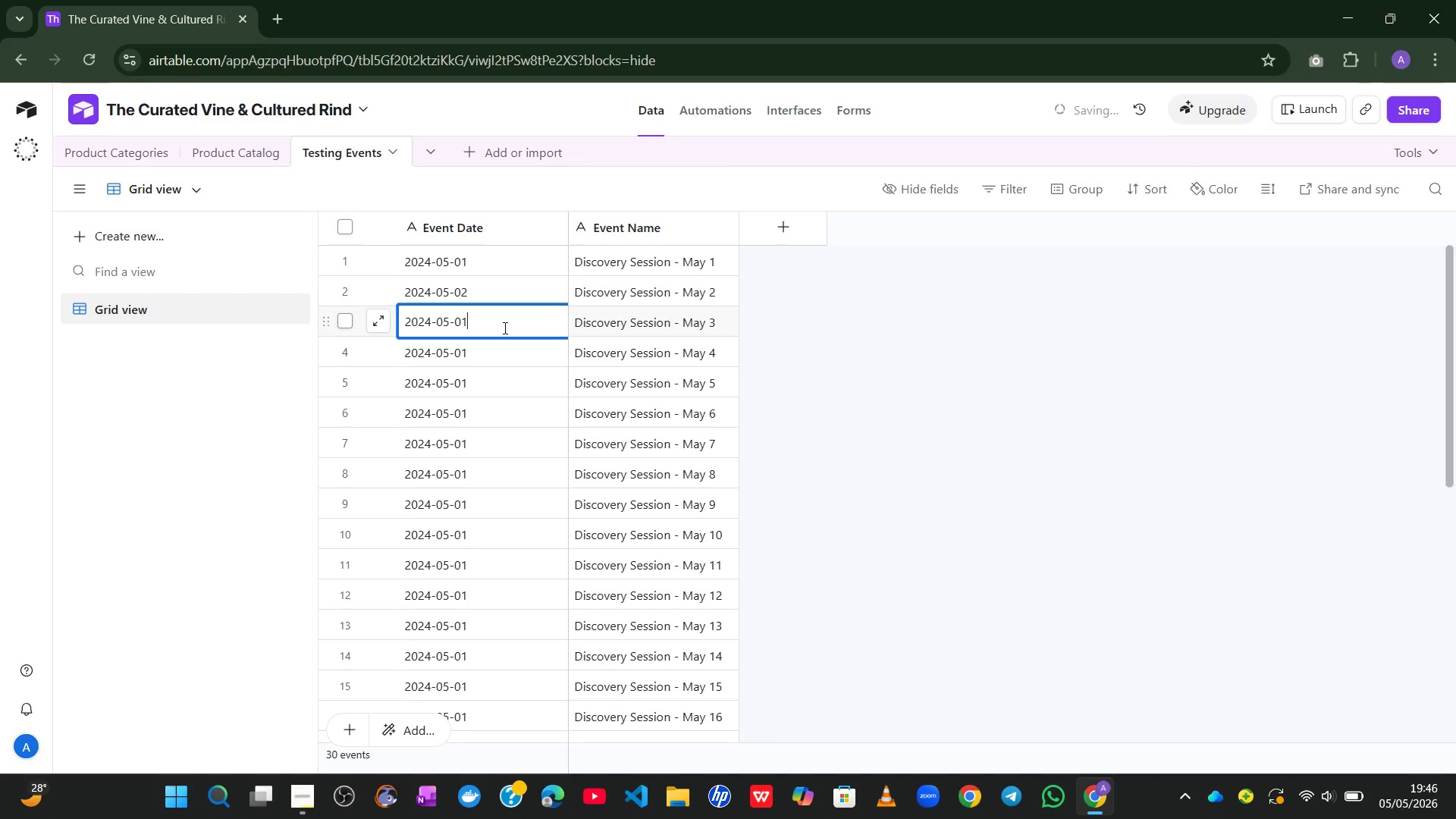 
key(Backspace)
 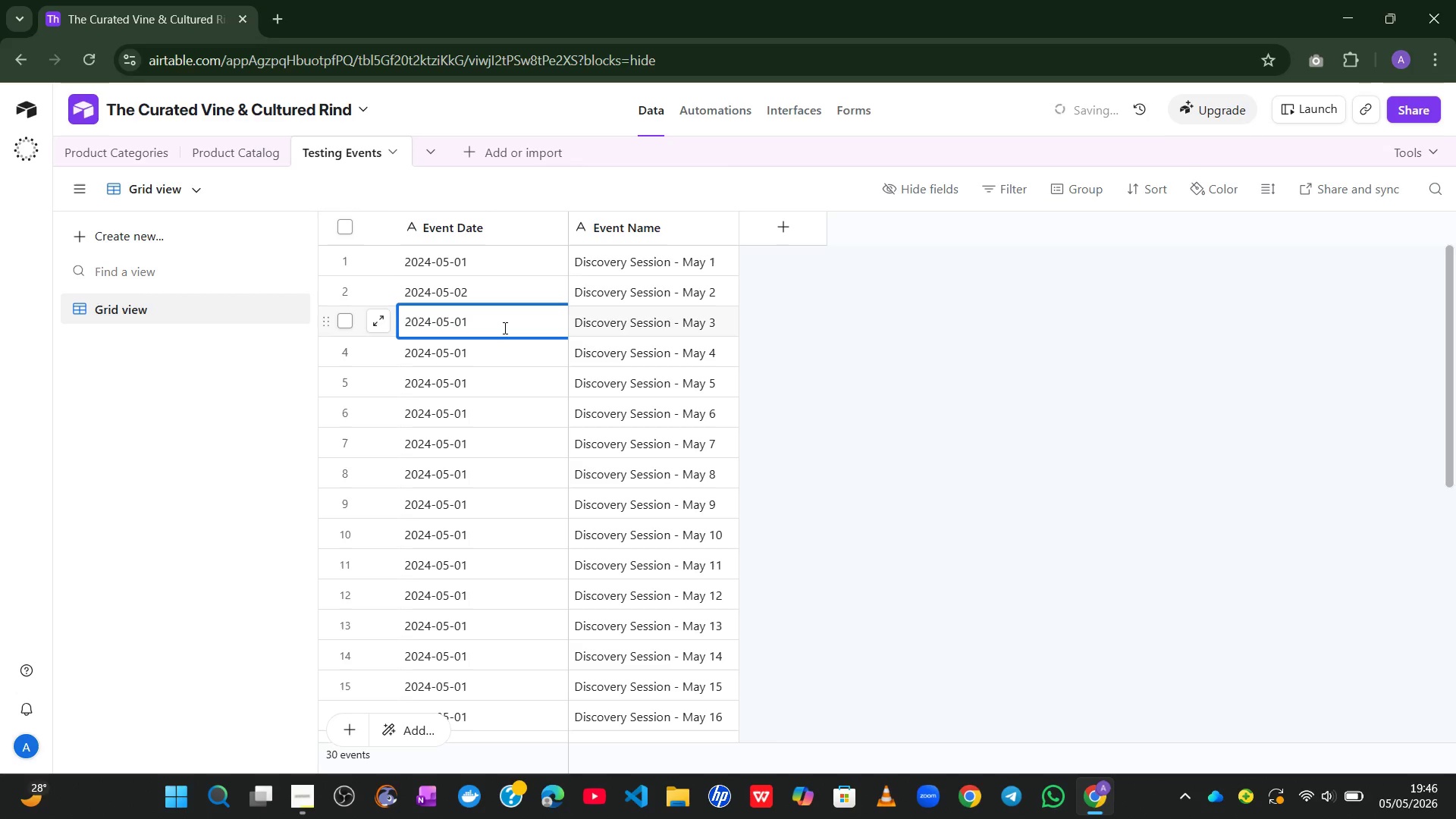 
key(3)
 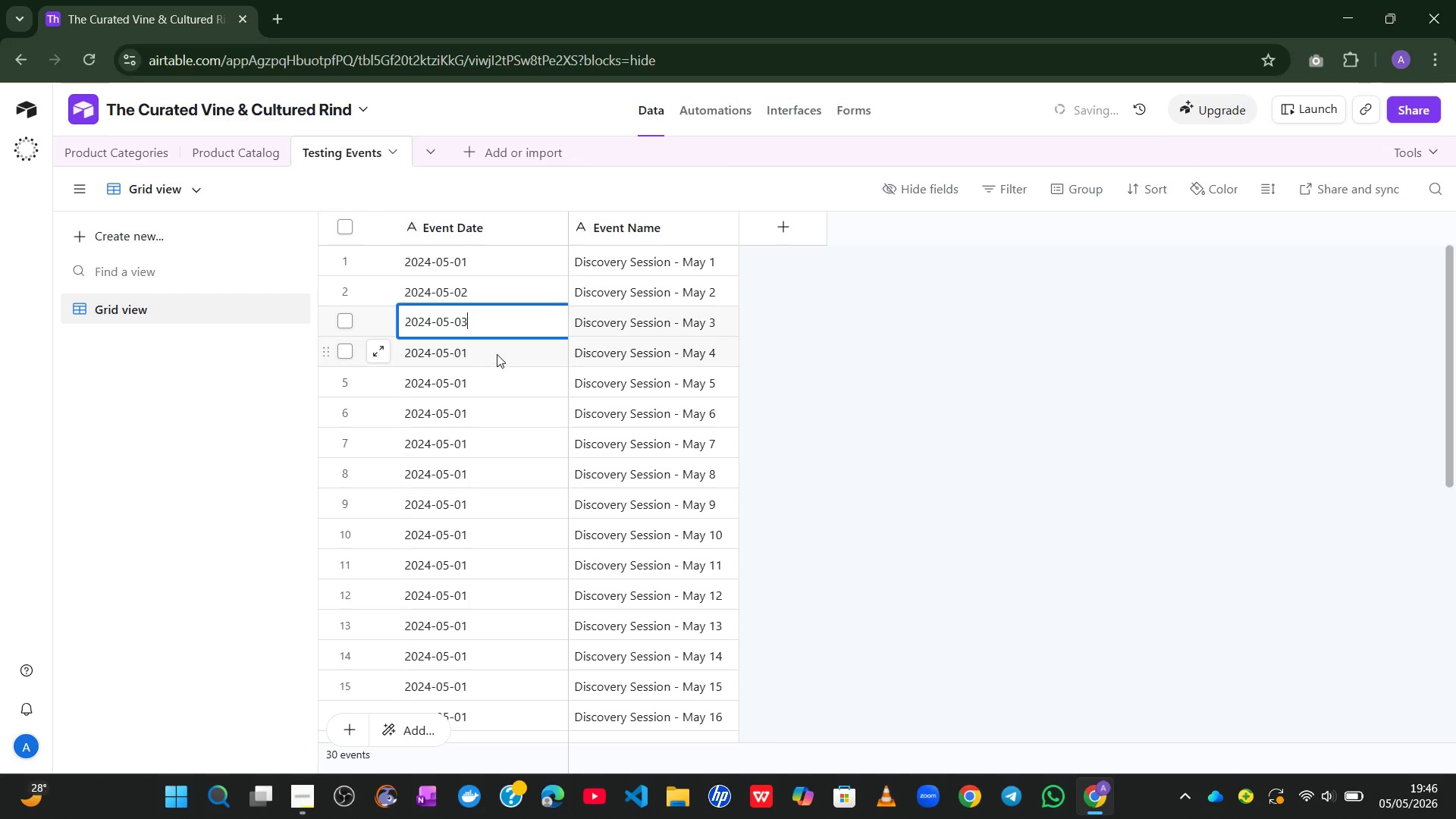 
double_click([497, 353])
 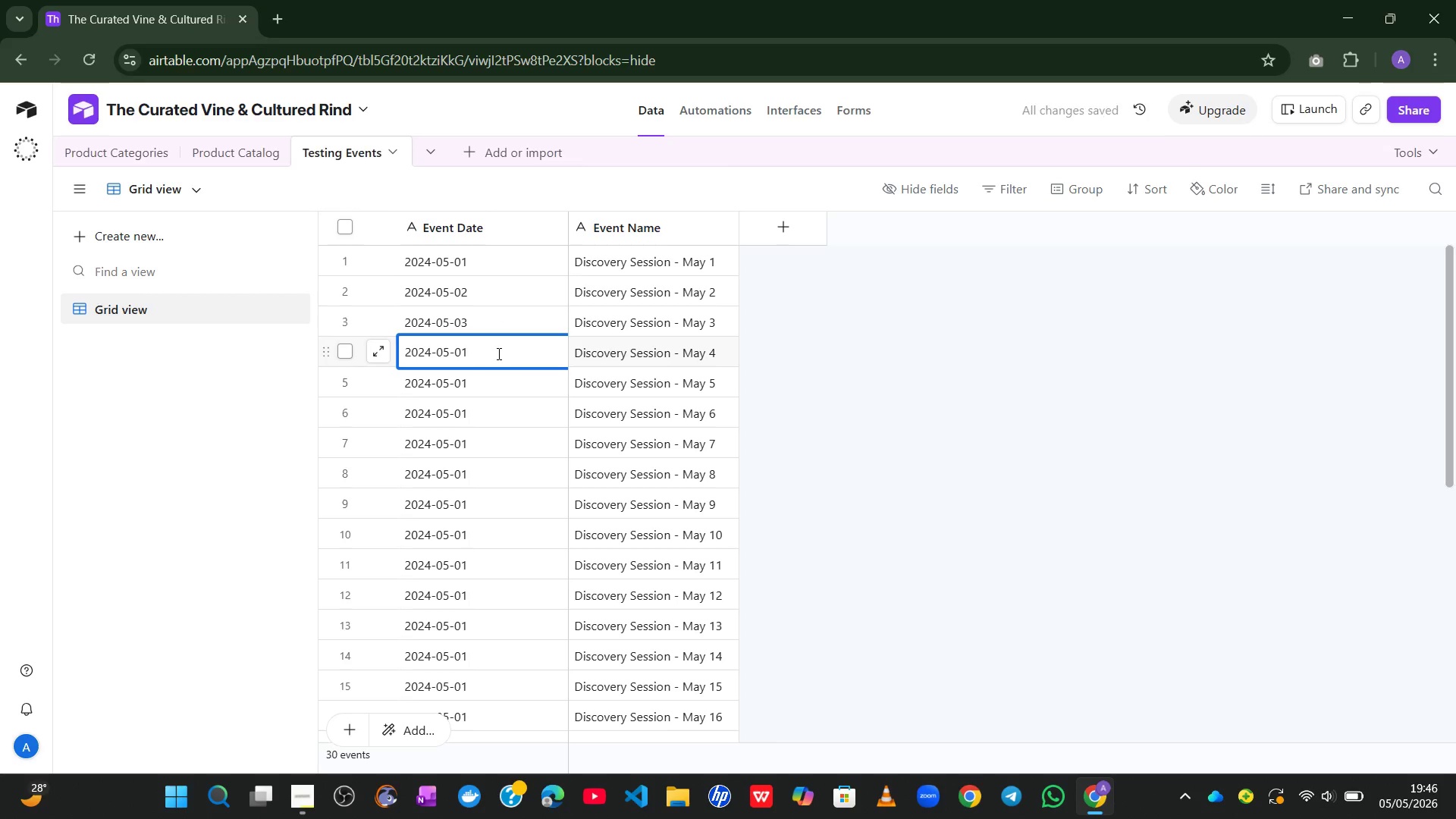 
key(Backspace)
 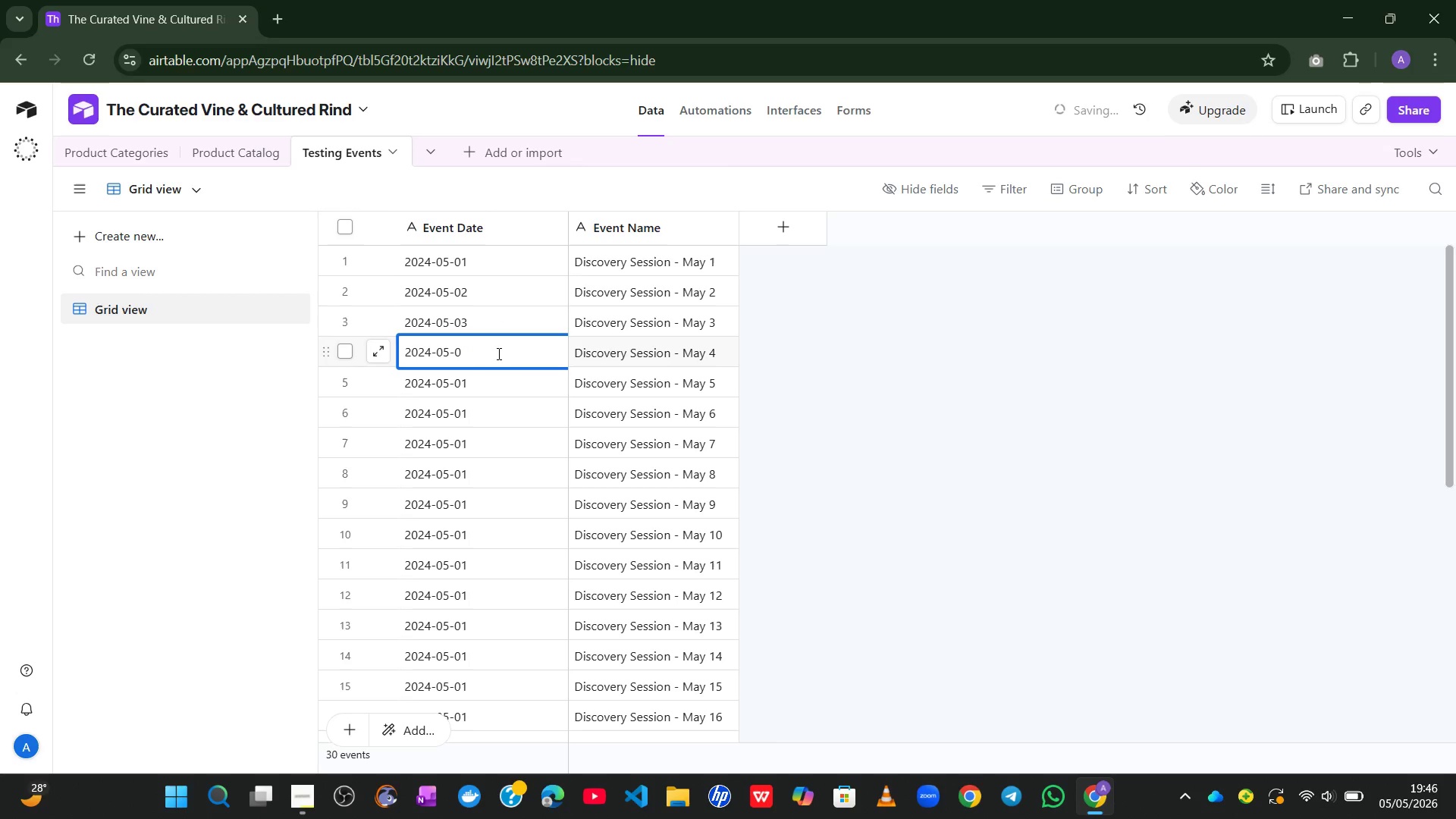 
key(4)
 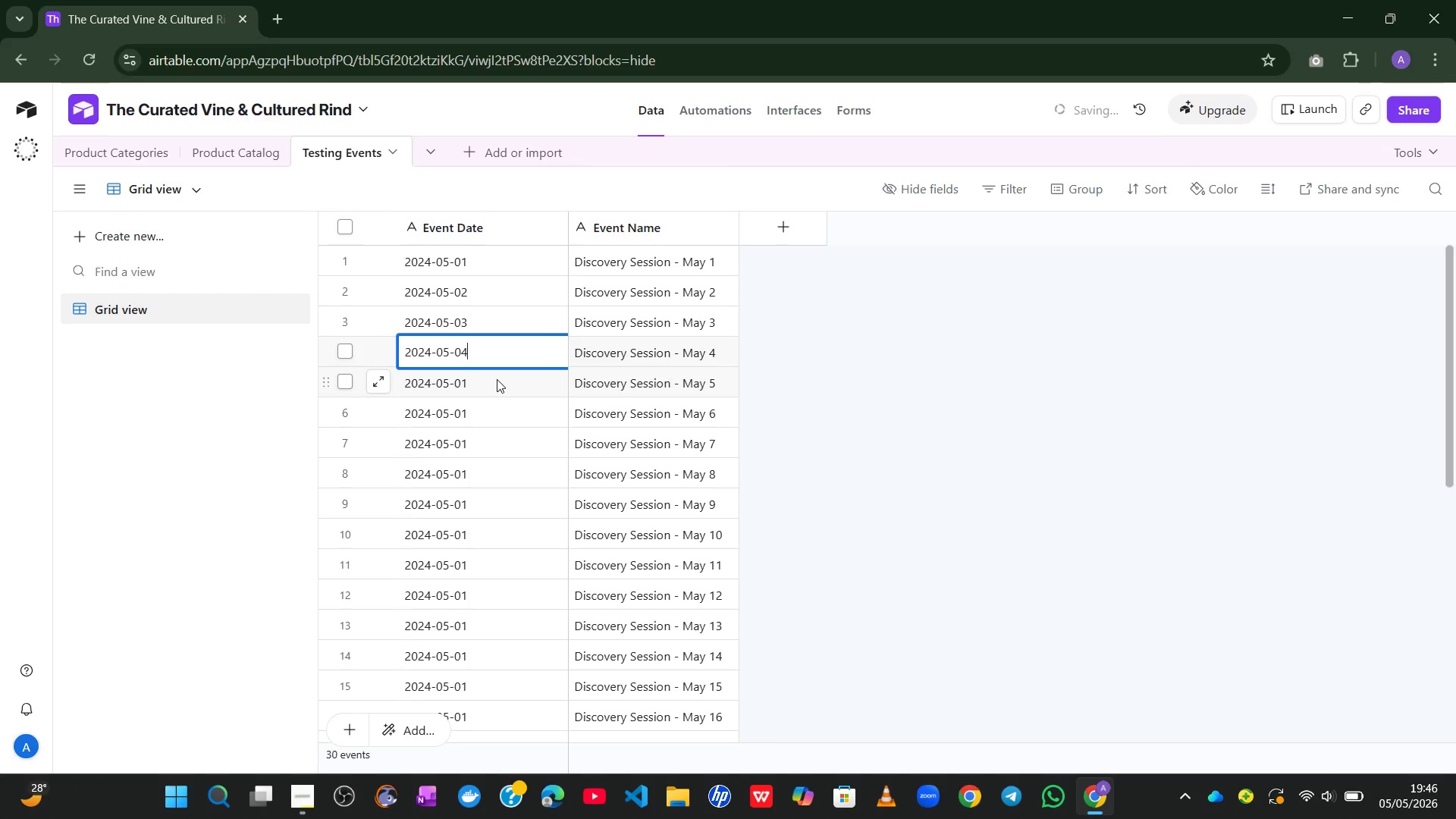 
double_click([497, 379])
 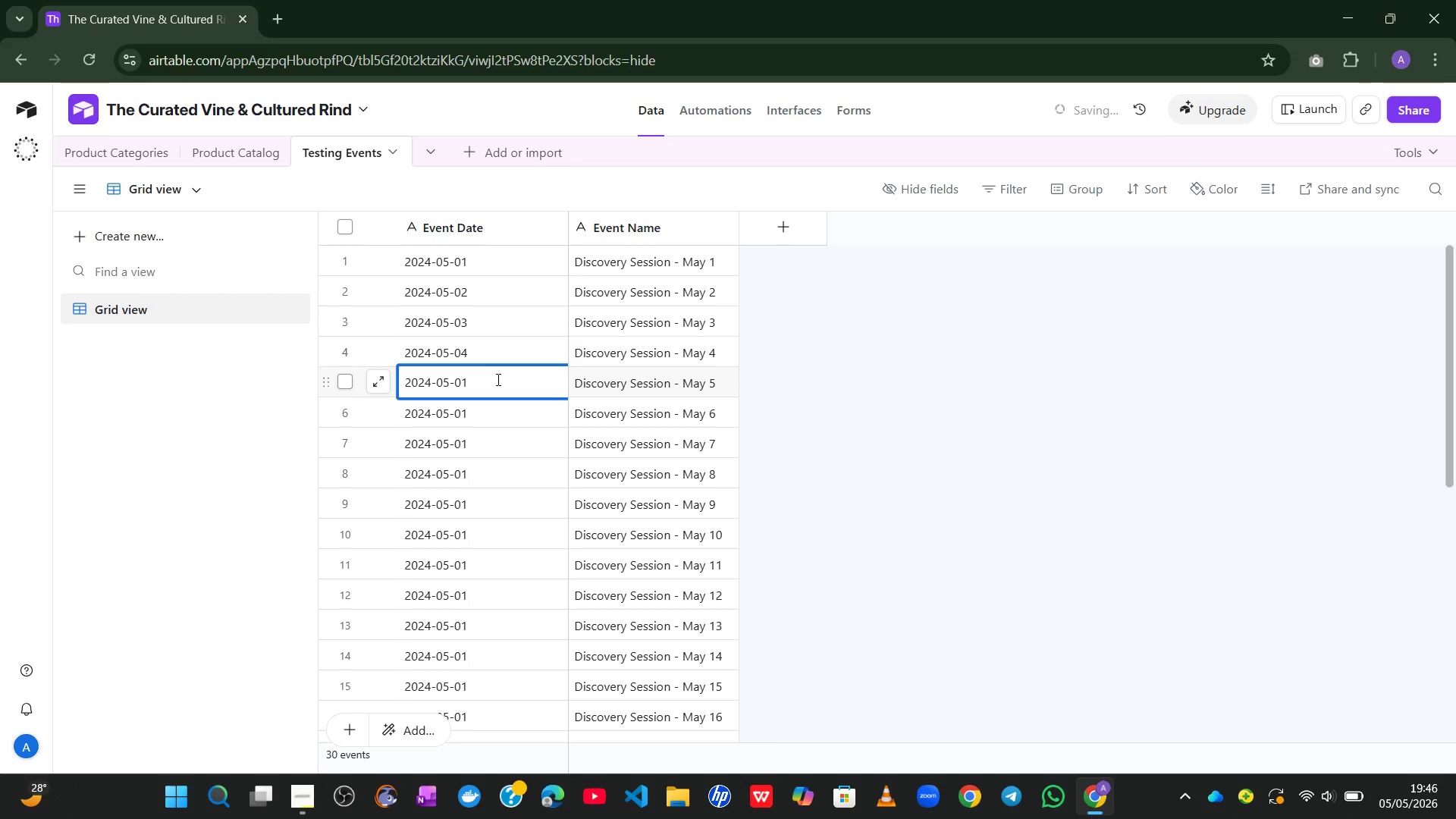 
key(Backspace)
 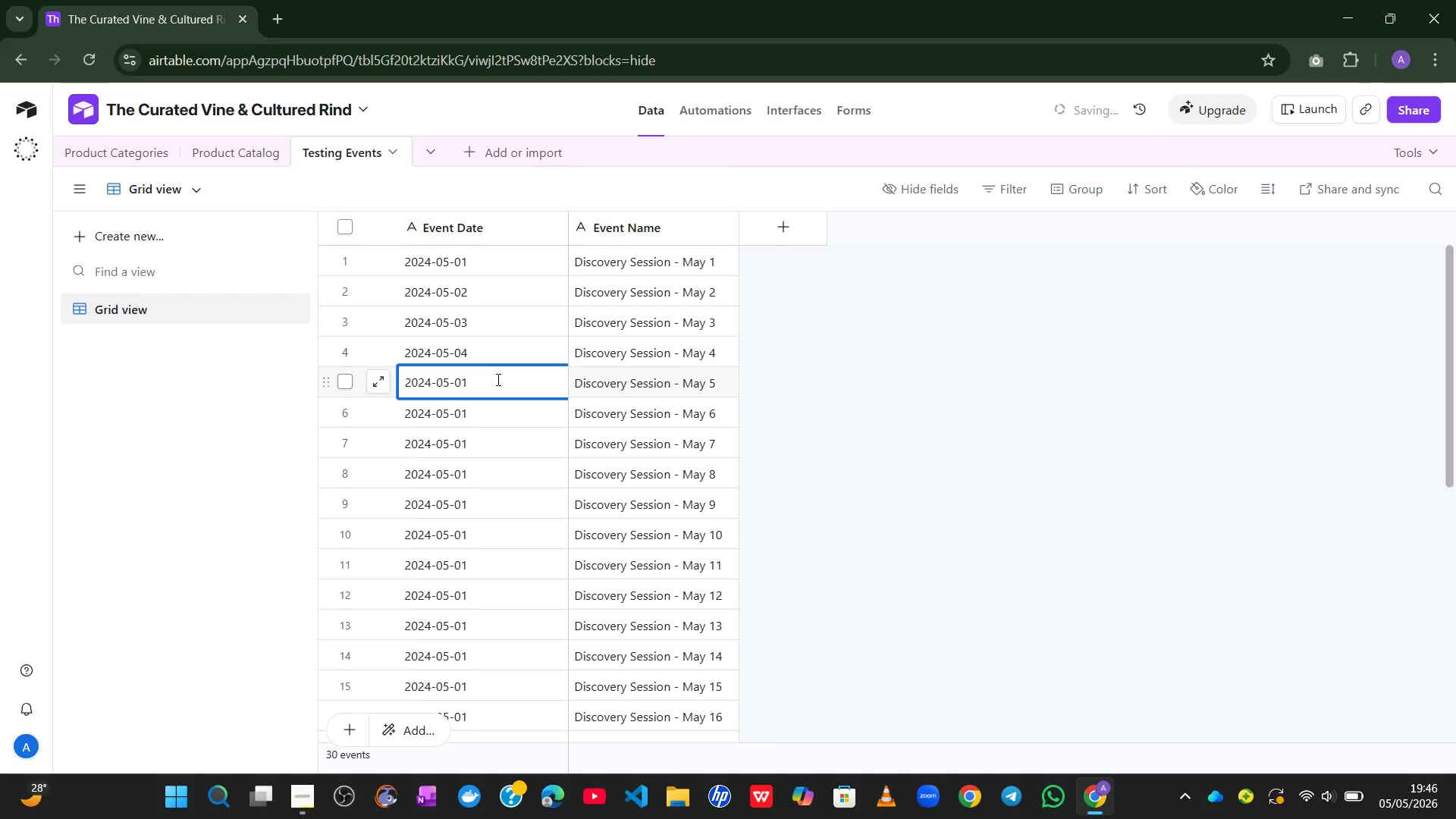 
key(5)
 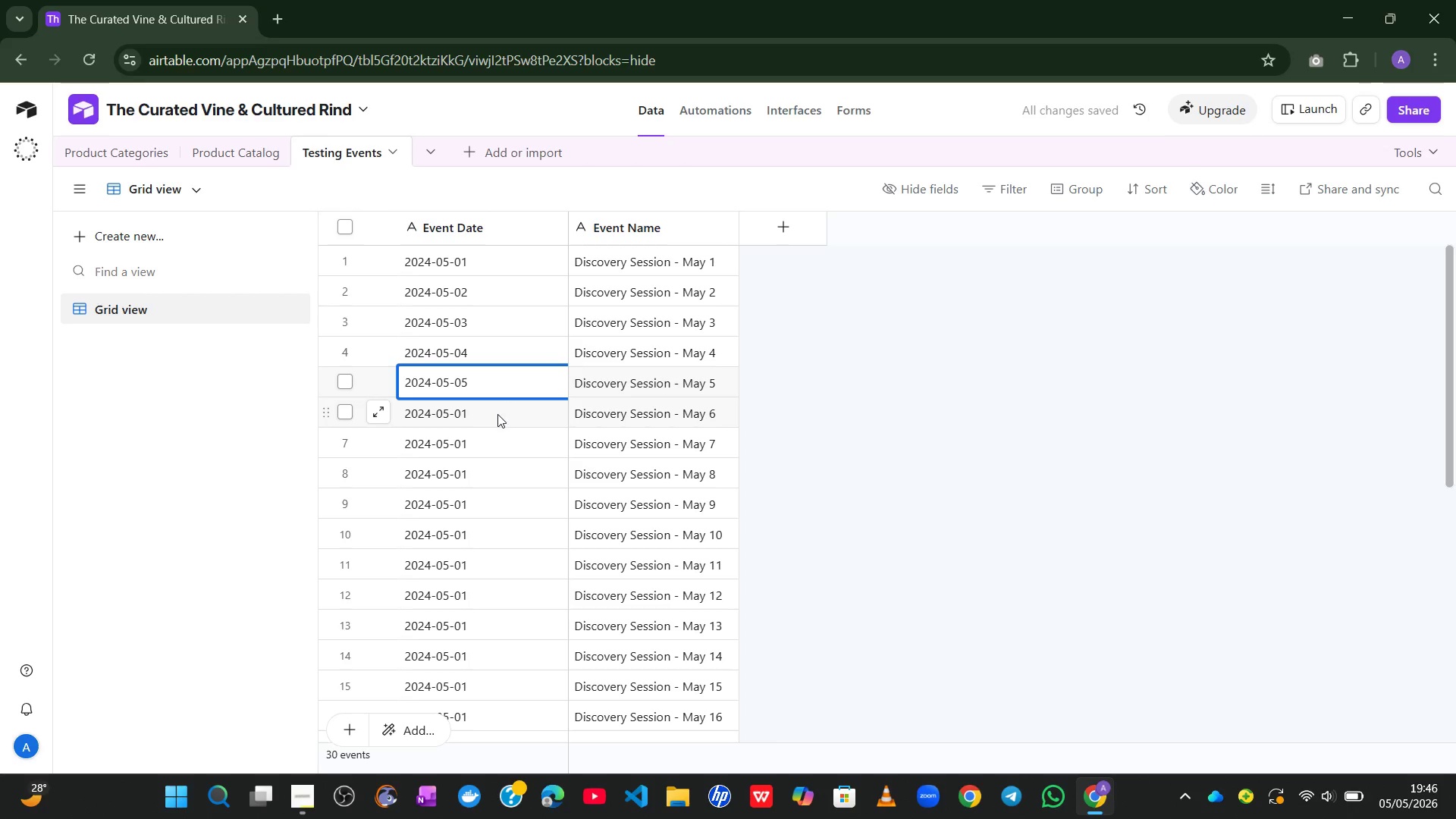 
double_click([497, 414])
 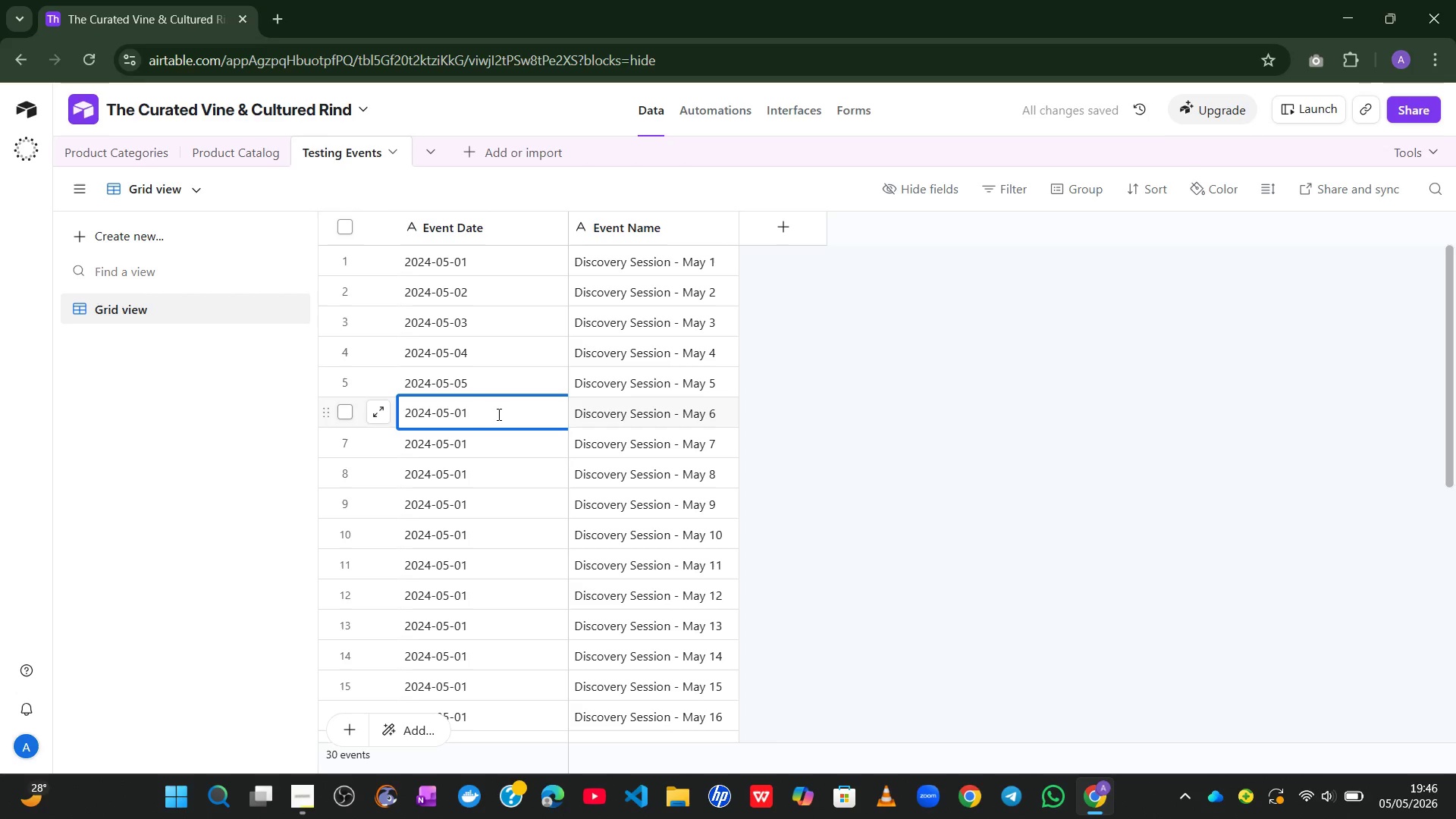 
key(Backspace)
 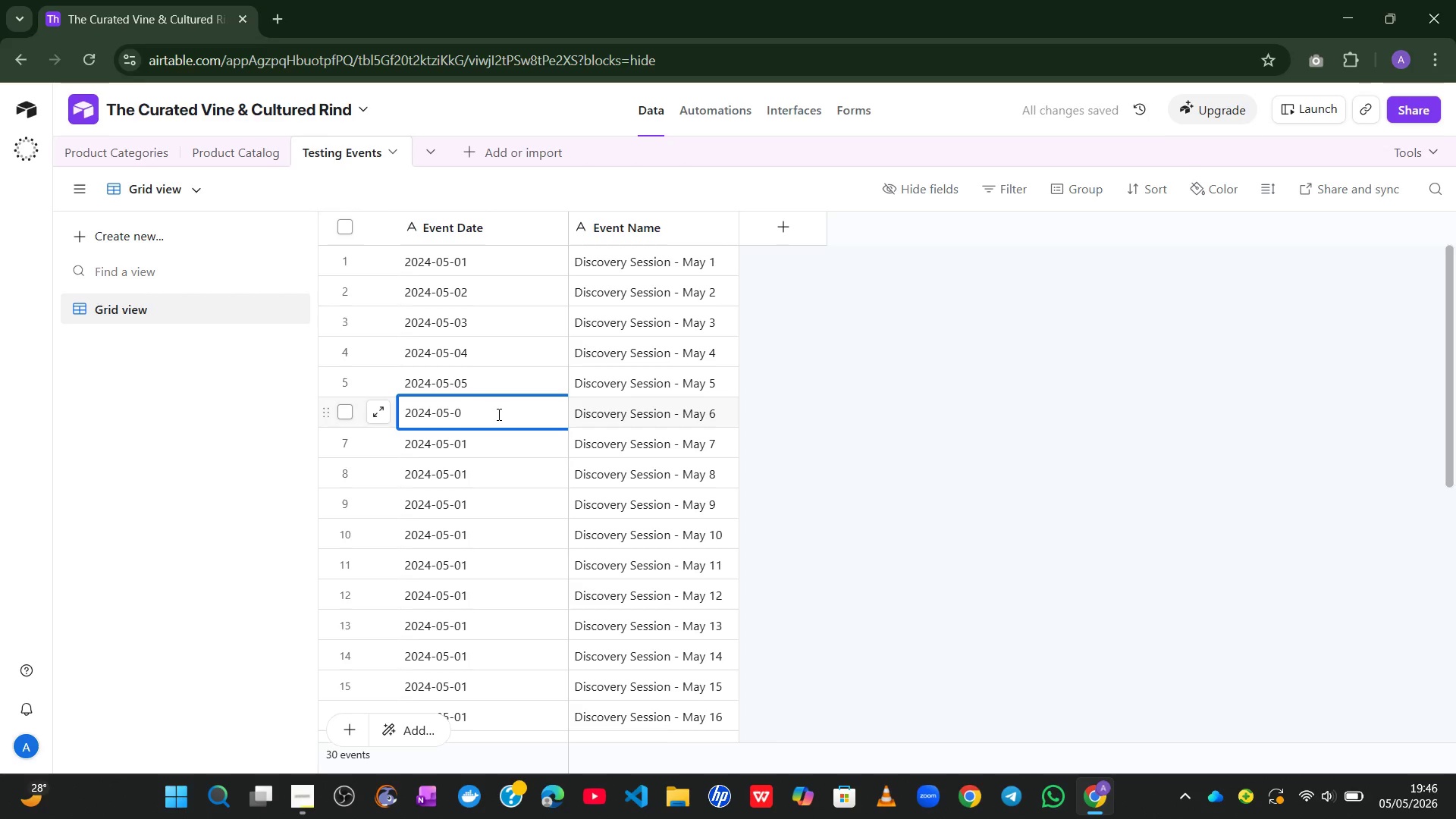 
key(6)
 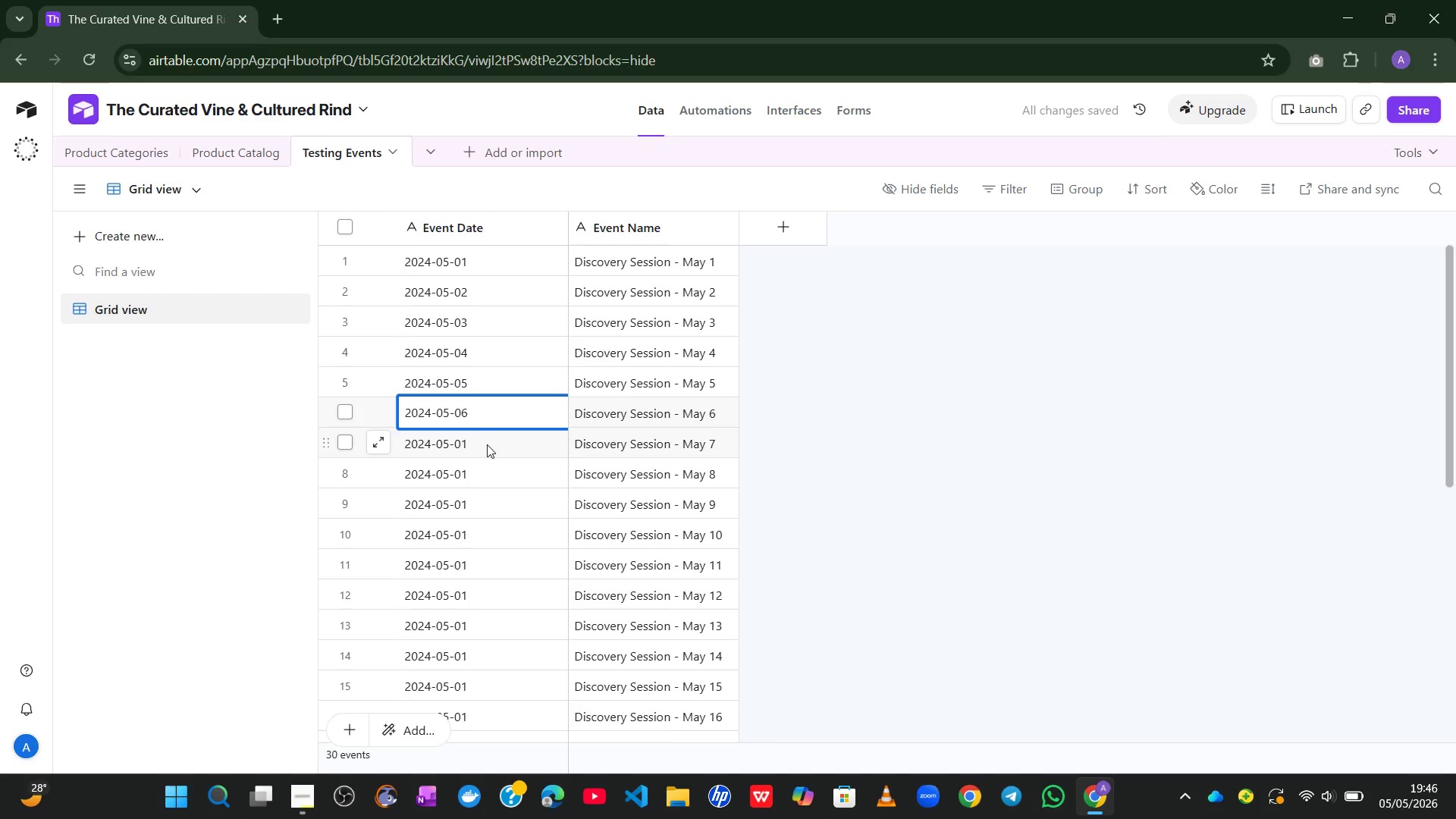 
double_click([487, 444])
 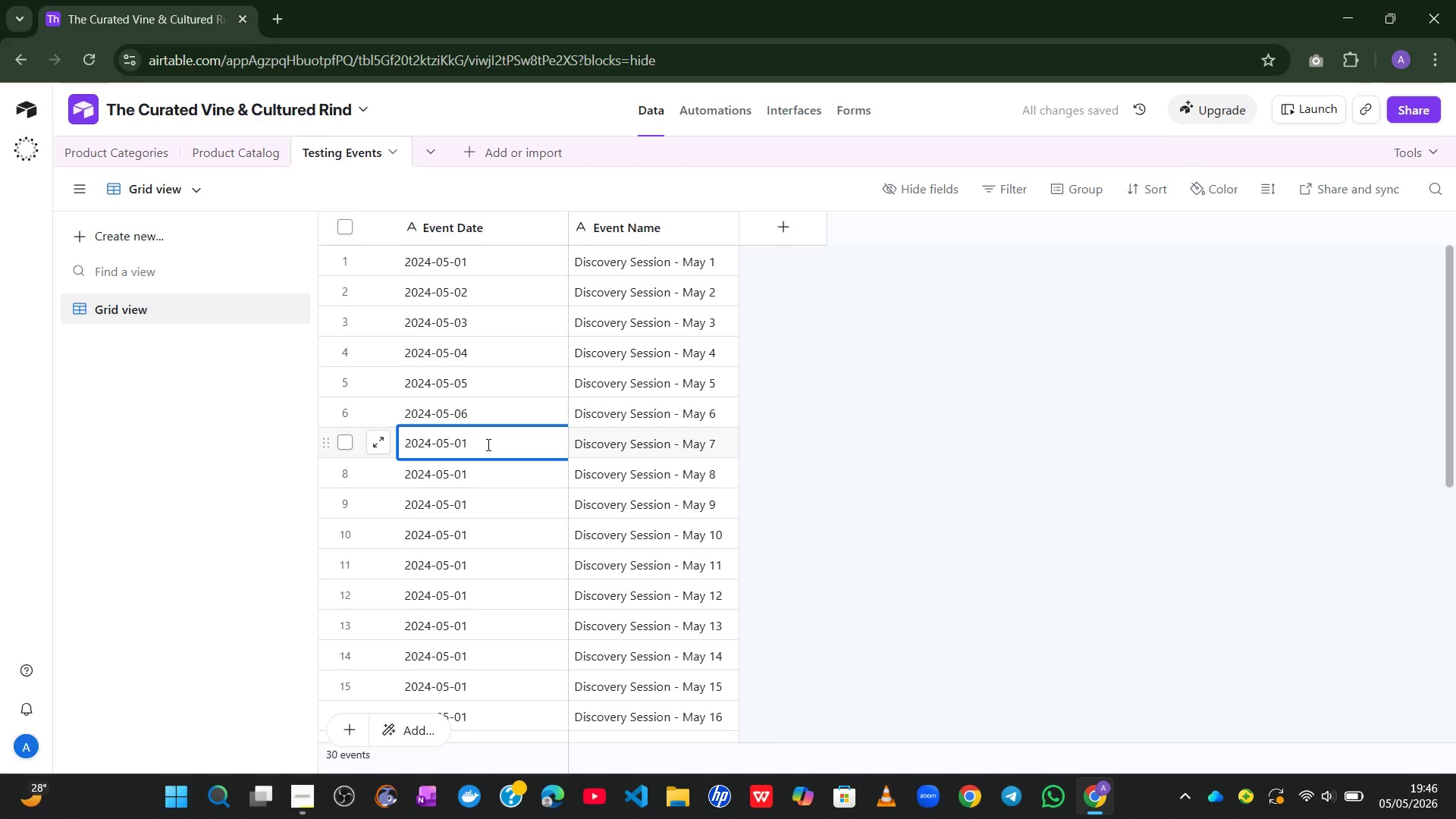 
key(Backspace)
 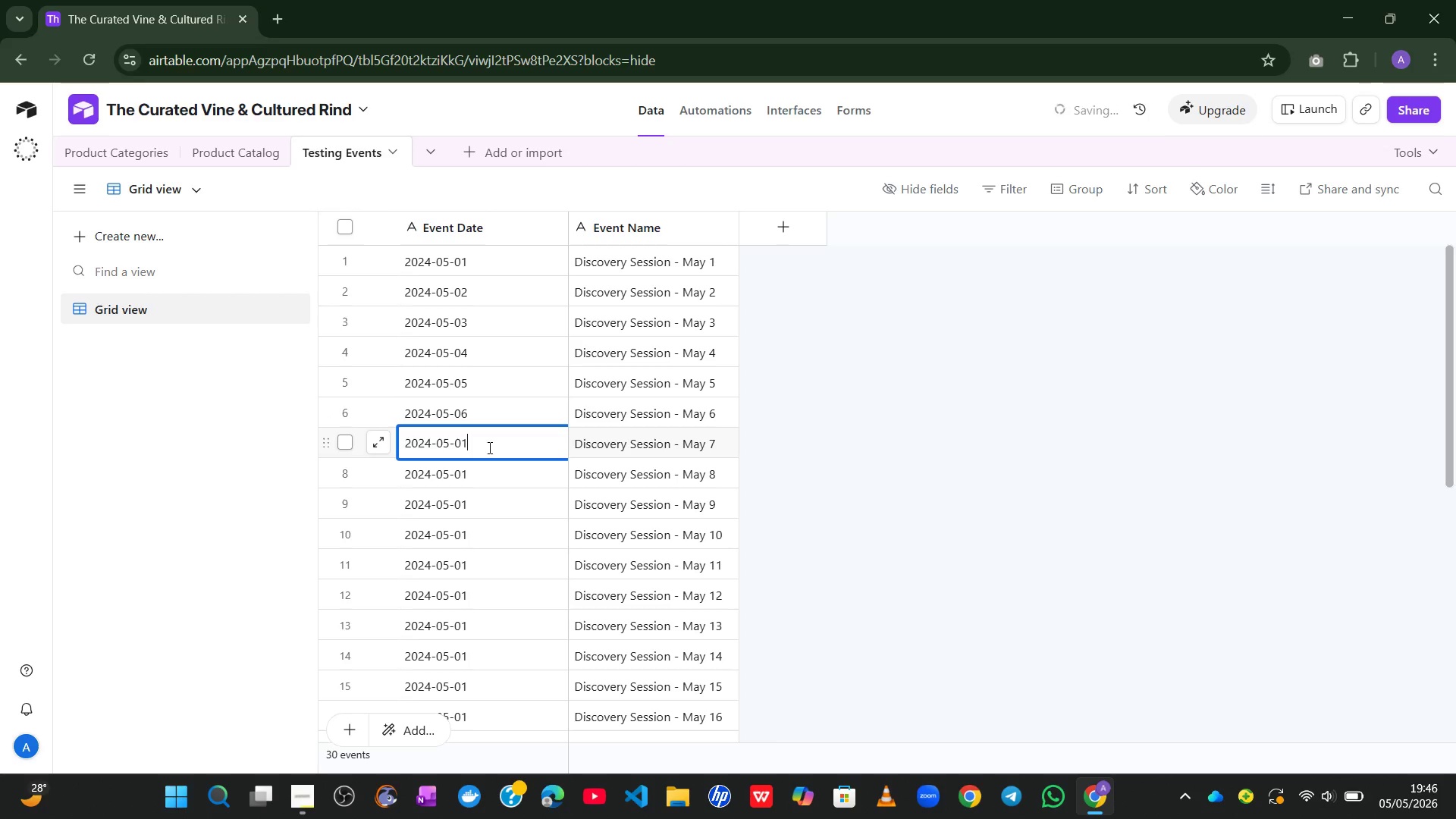 
key(7)
 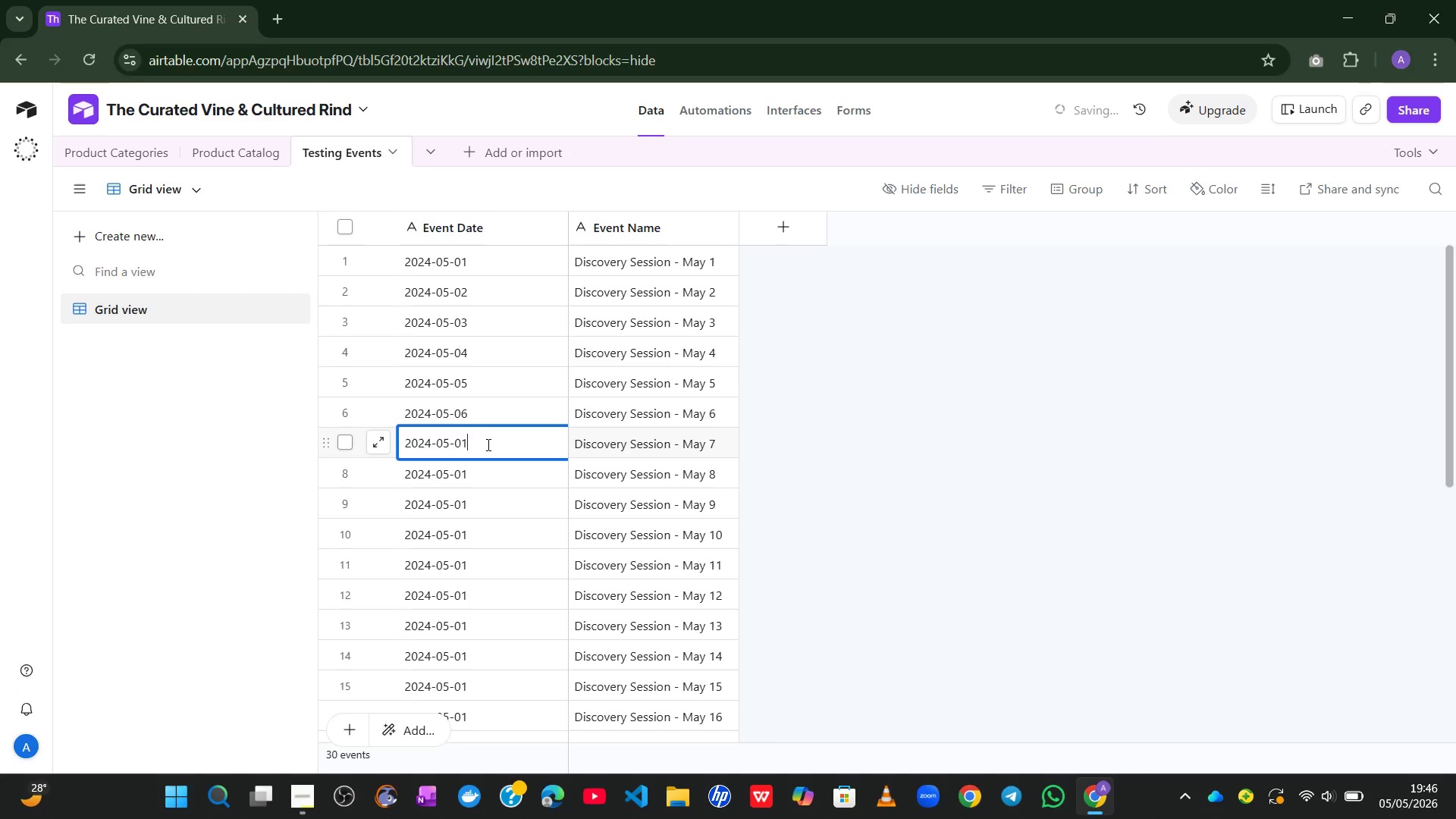 
key(Backspace)
 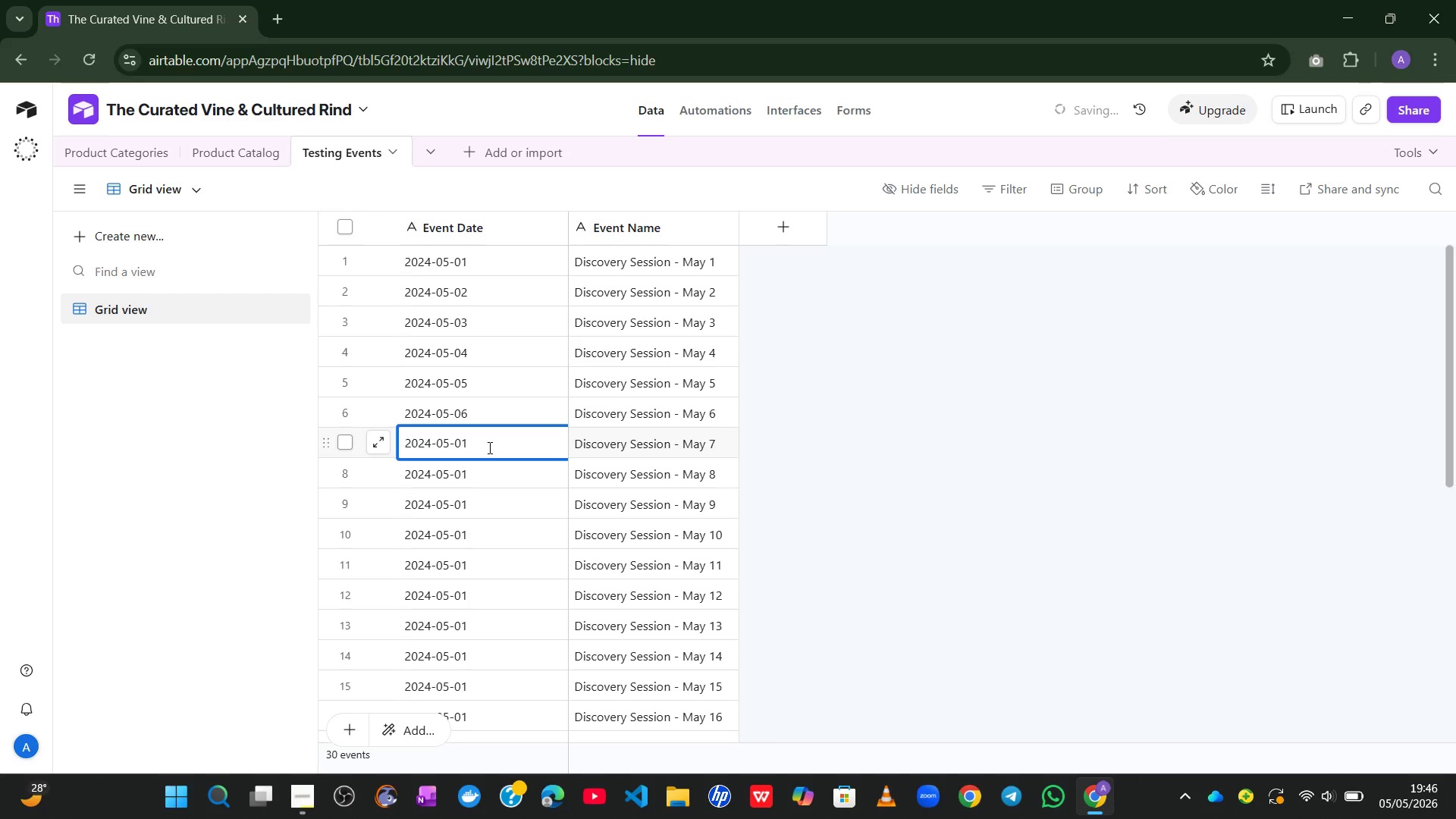 
key(7)
 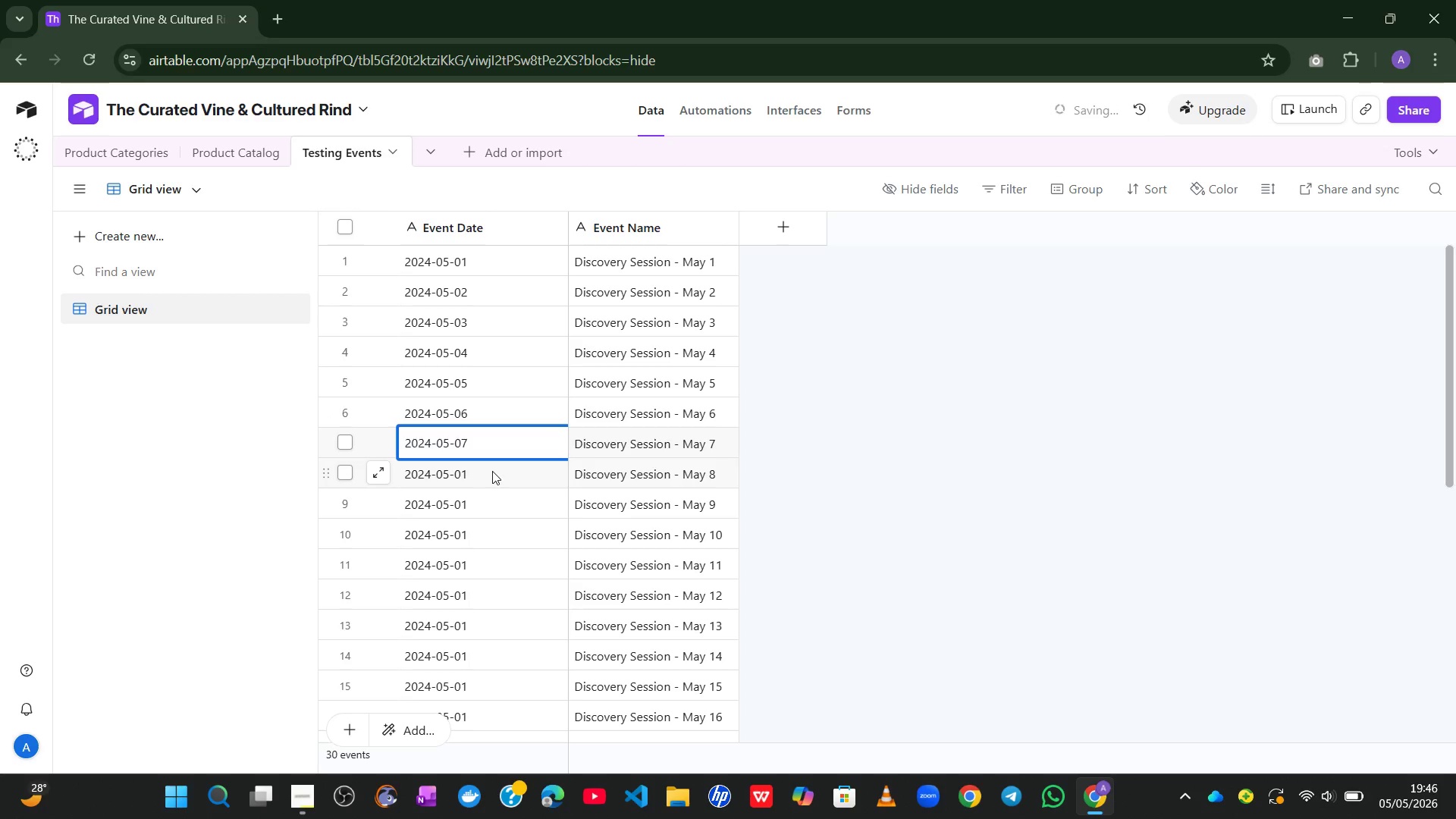 
double_click([492, 471])
 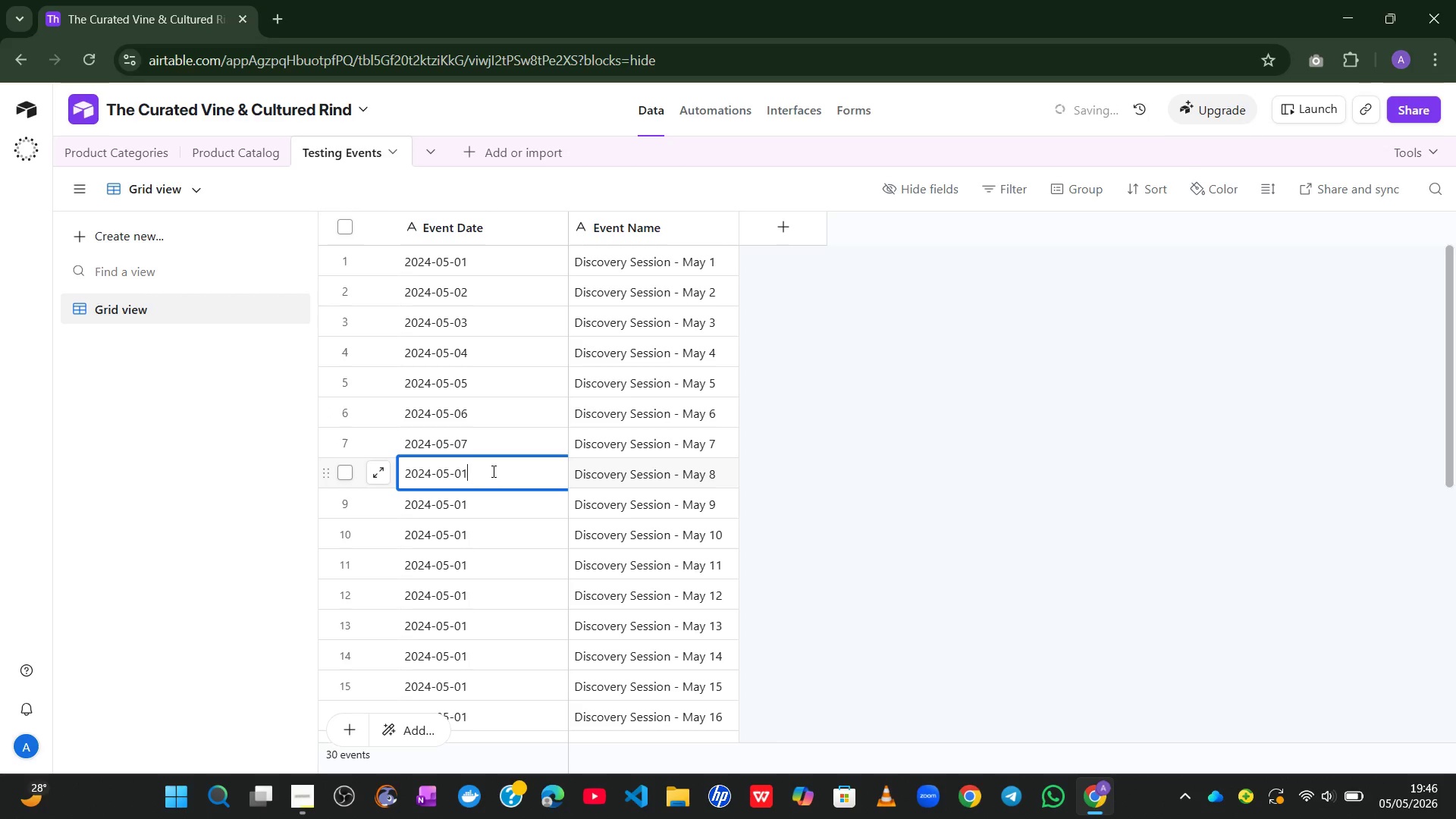 
key(Backspace)
 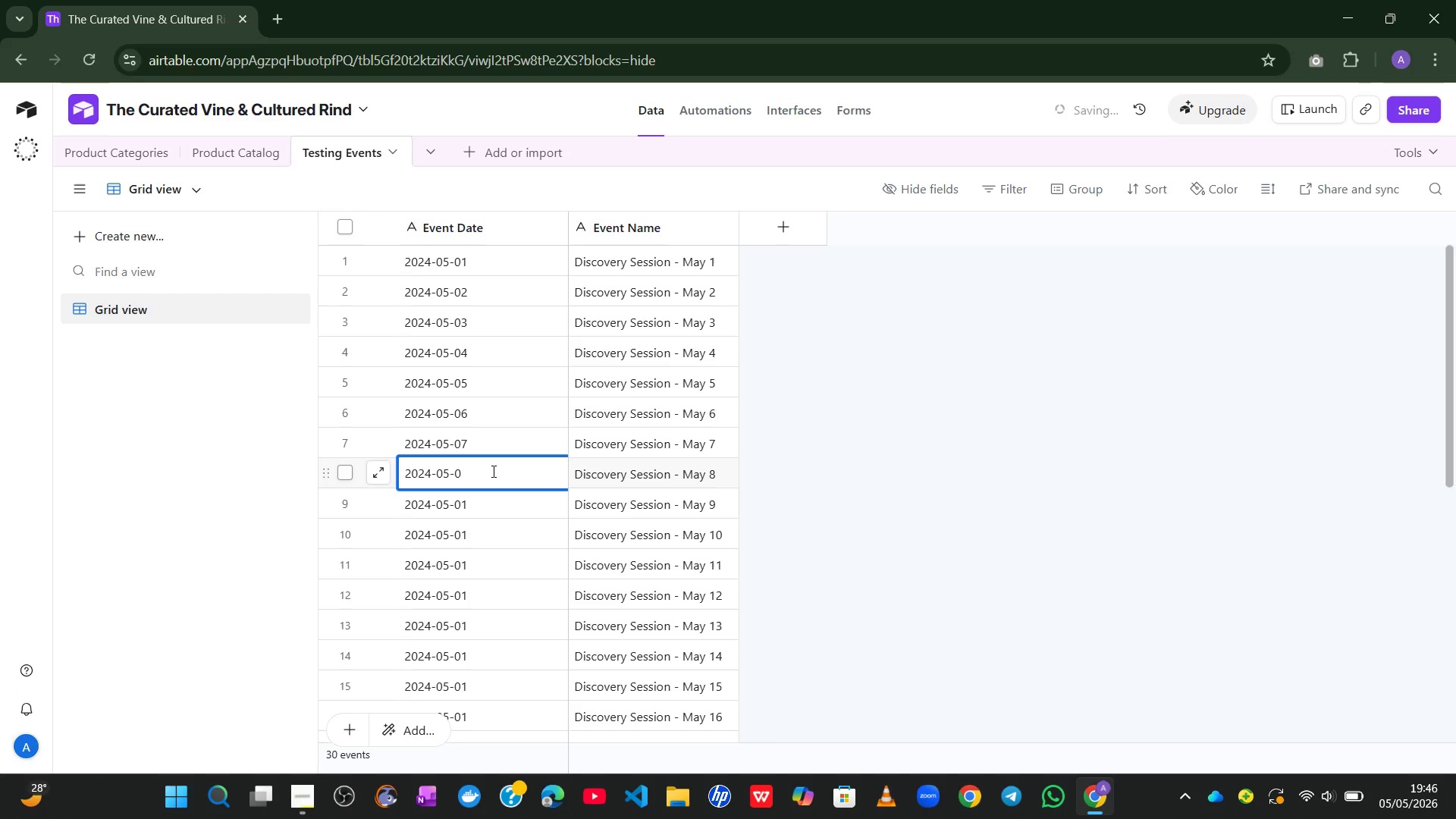 
key(8)
 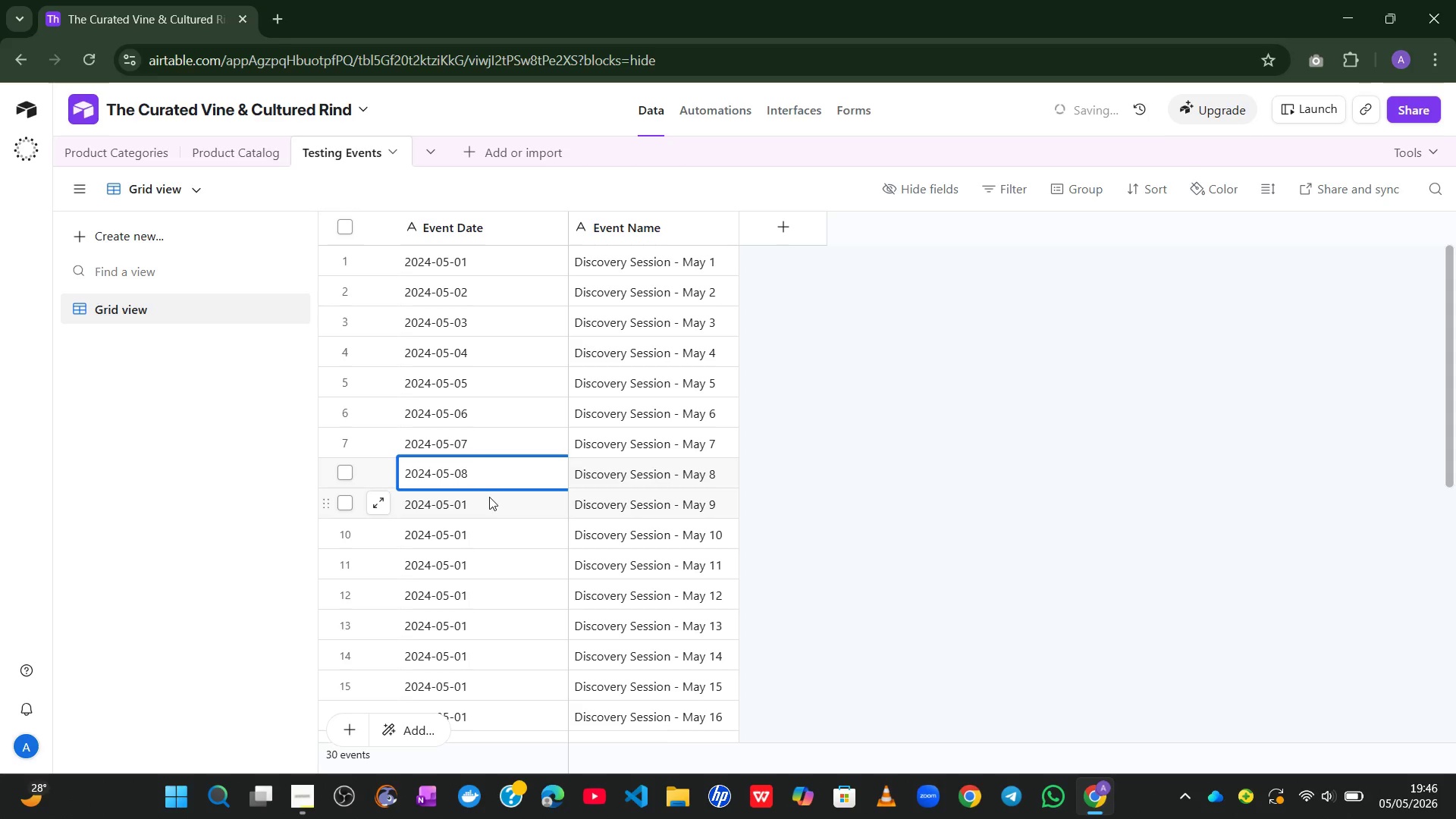 
double_click([489, 499])
 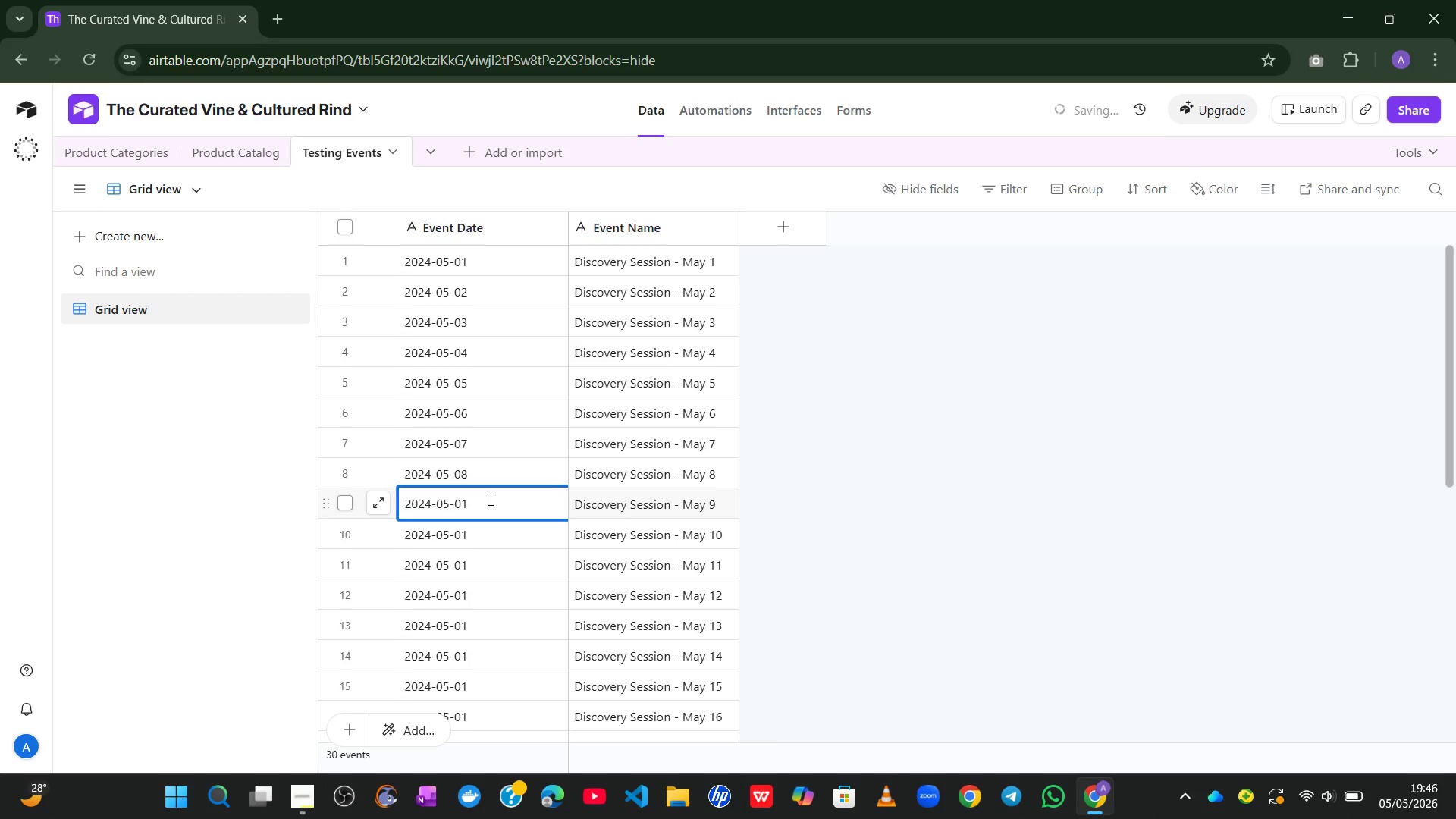 
key(Backspace)
 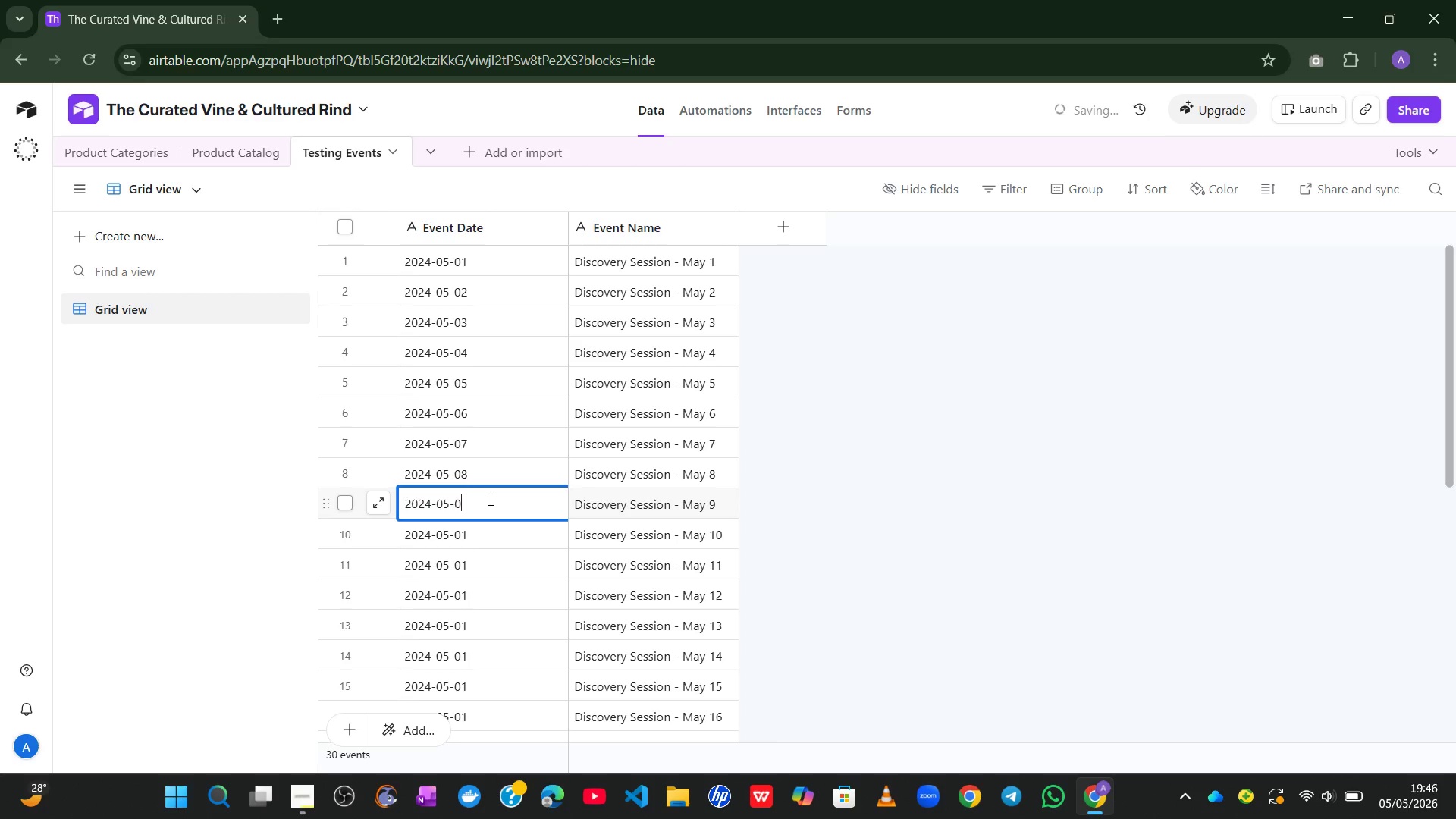 
key(9)
 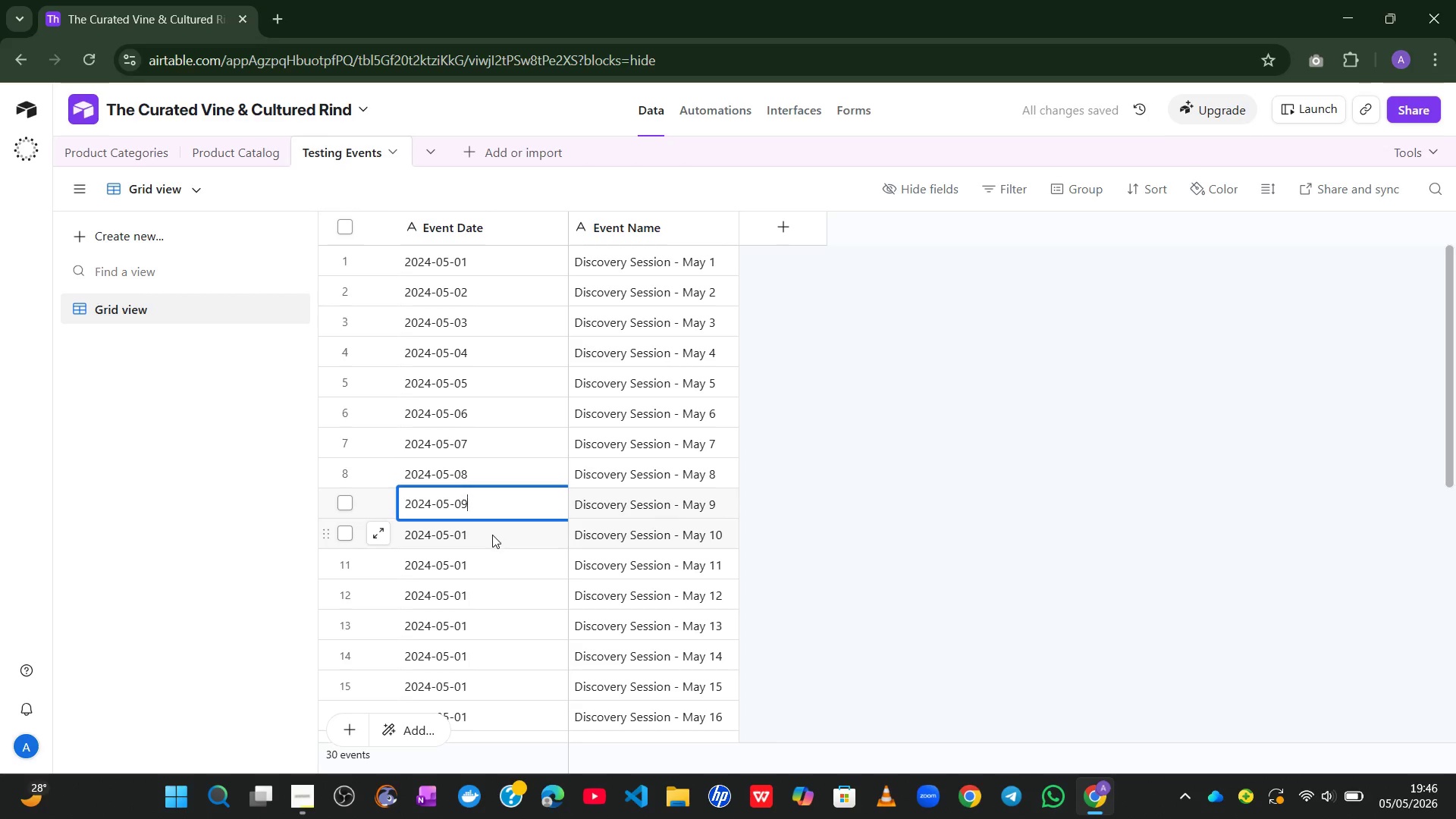 
double_click([492, 535])
 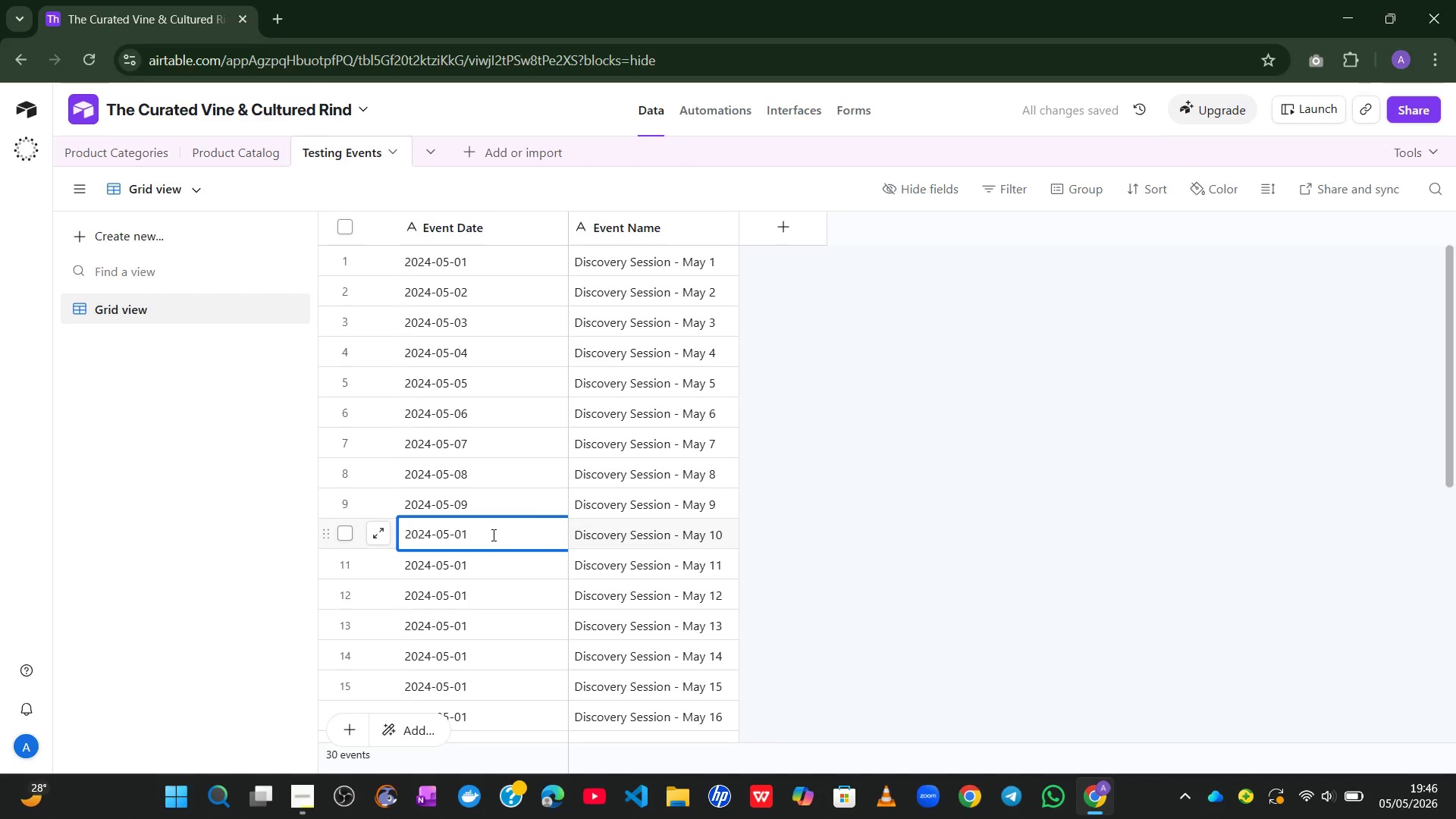 
key(Backspace)
key(Backspace)
type(10)
 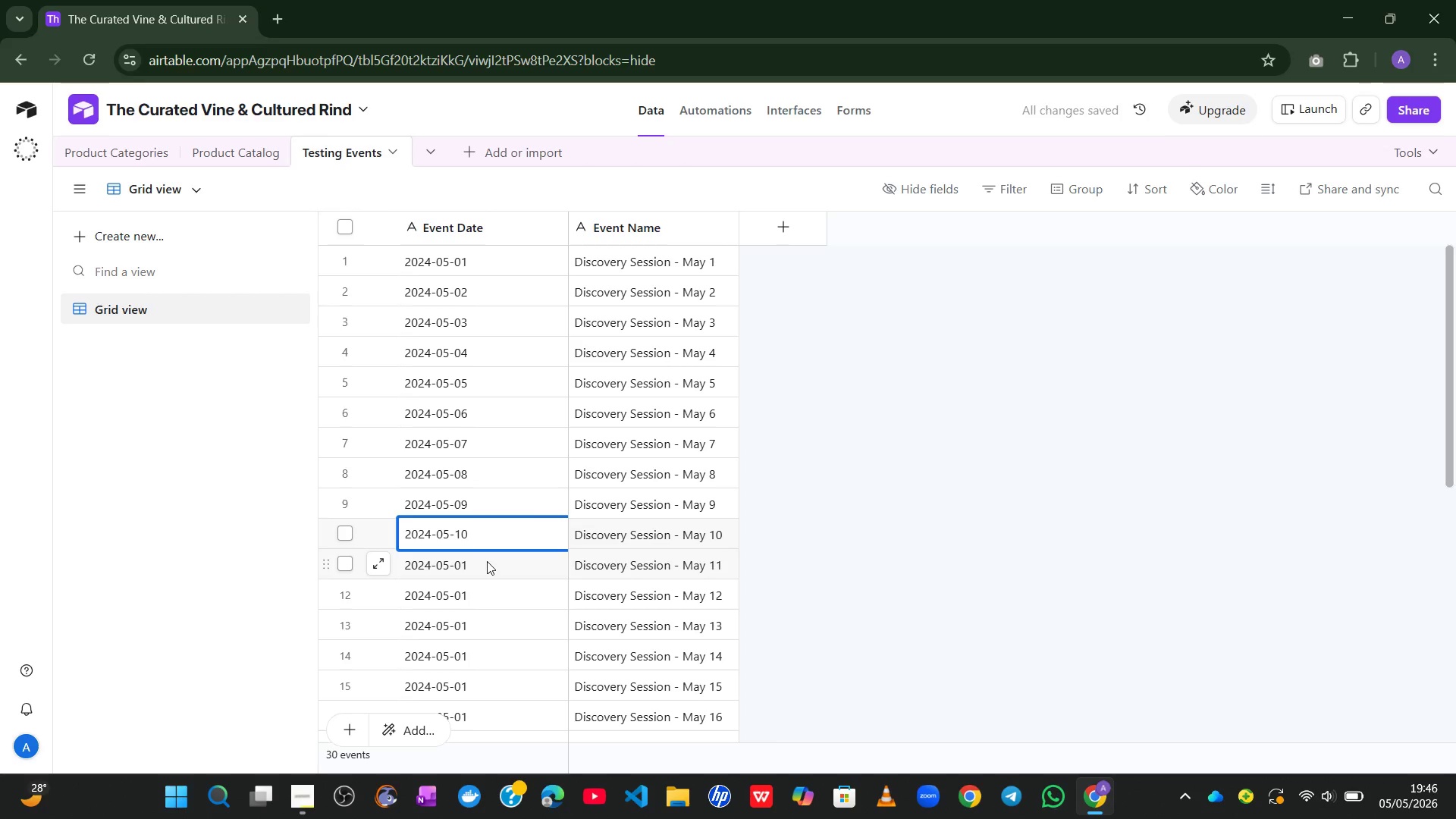 
double_click([487, 561])
 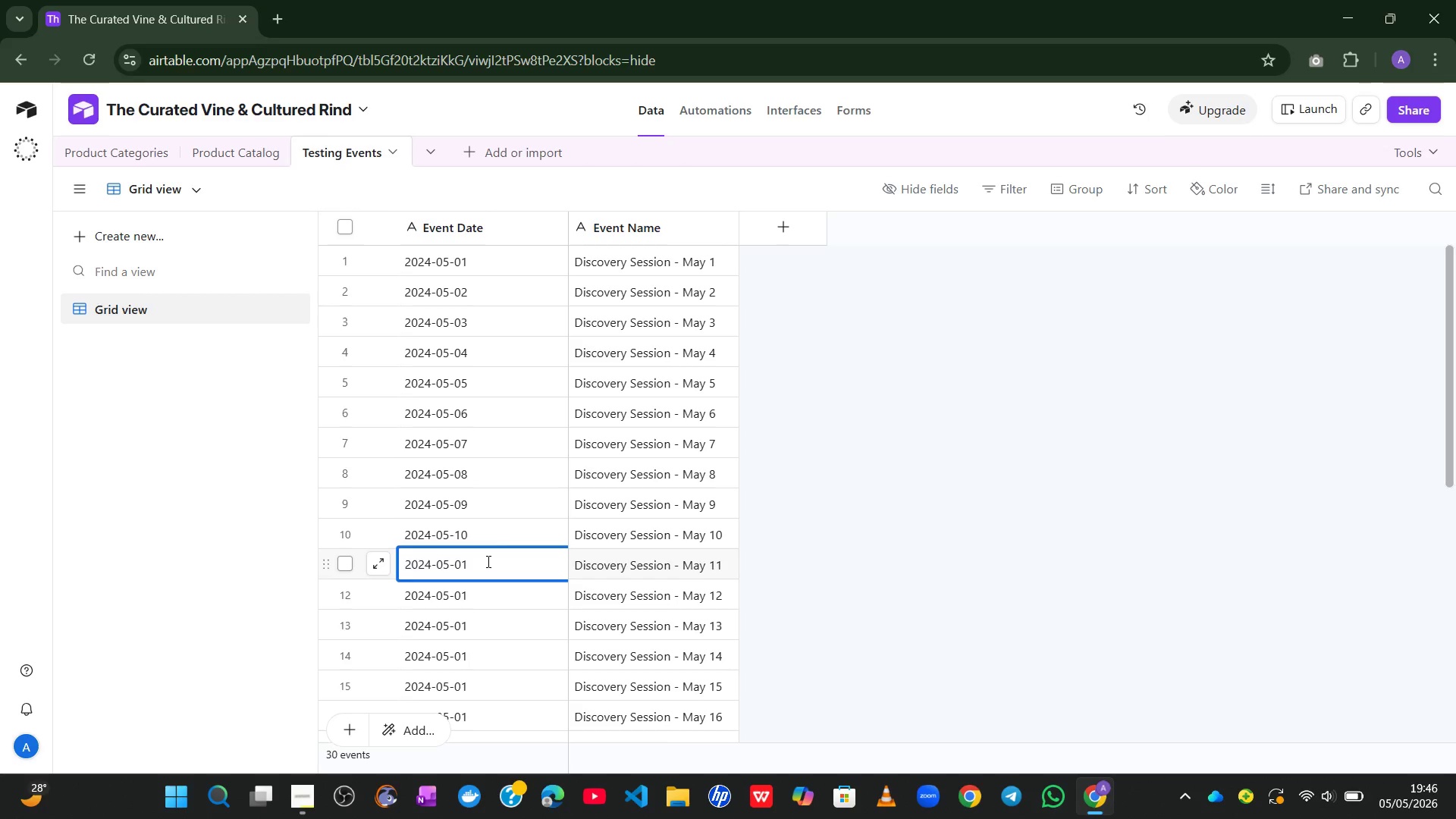 
key(Backspace)
key(Backspace)
type(11)
 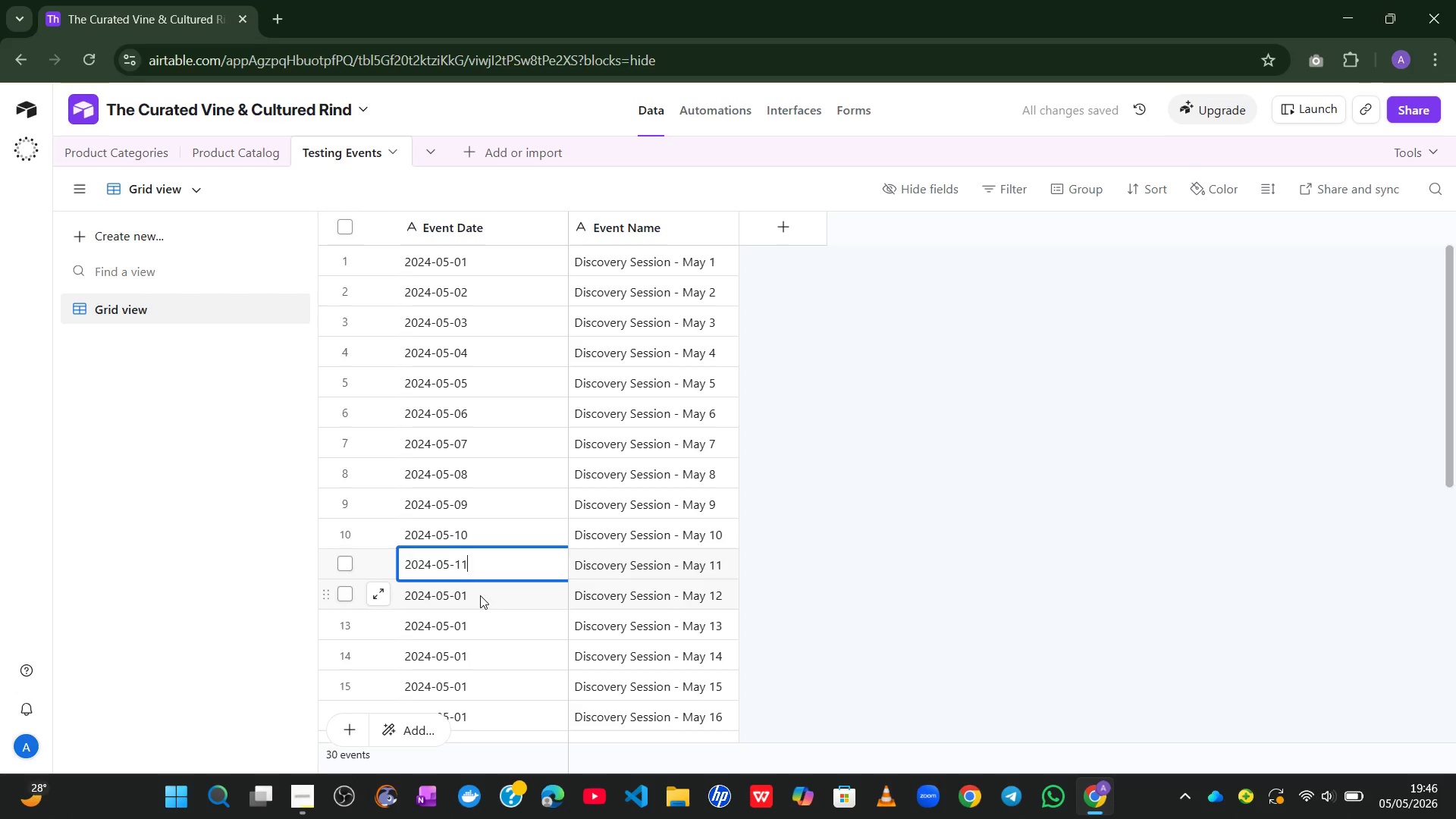 
double_click([480, 595])
 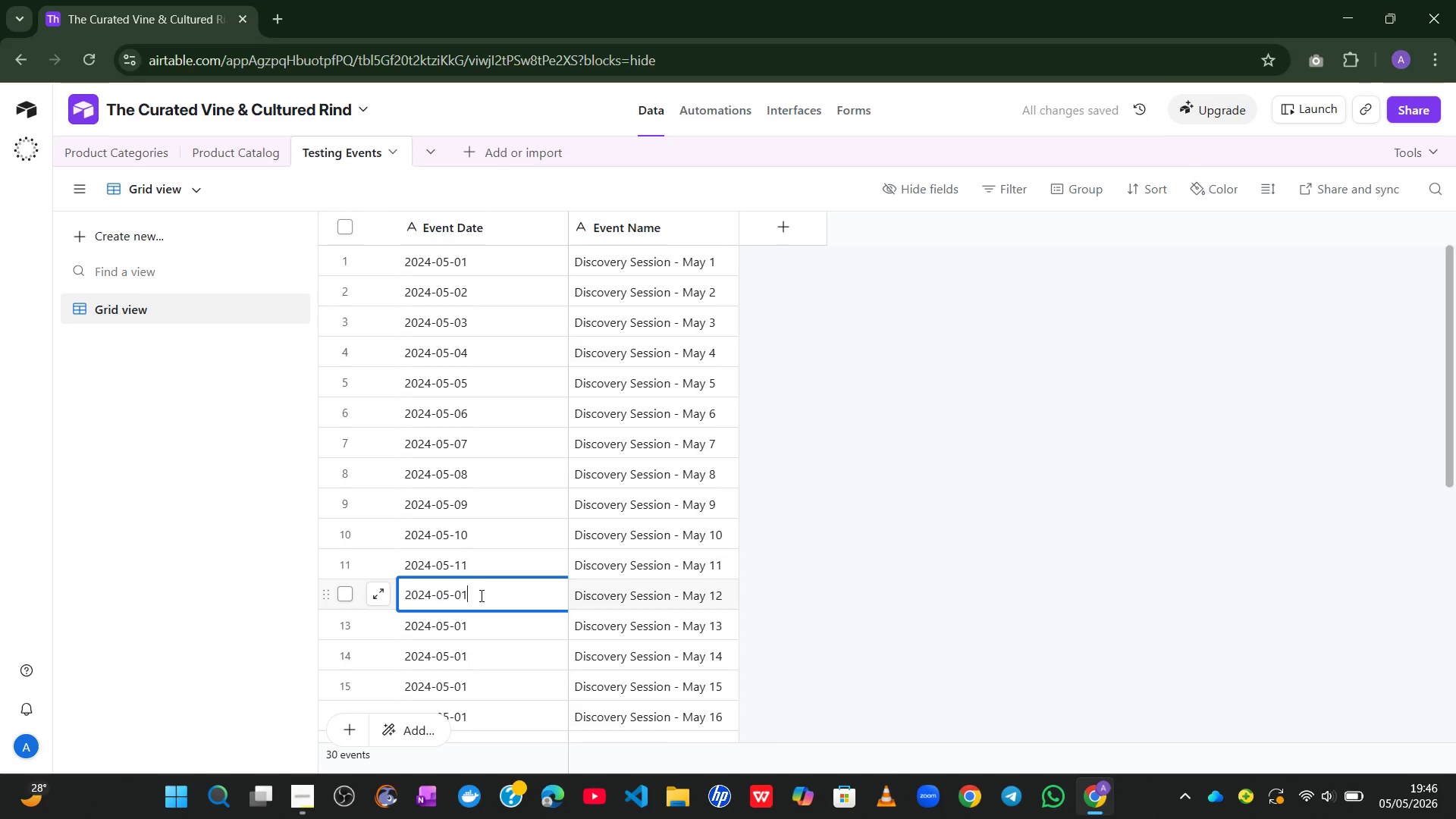 
key(Backspace)
key(Backspace)
type(12)
 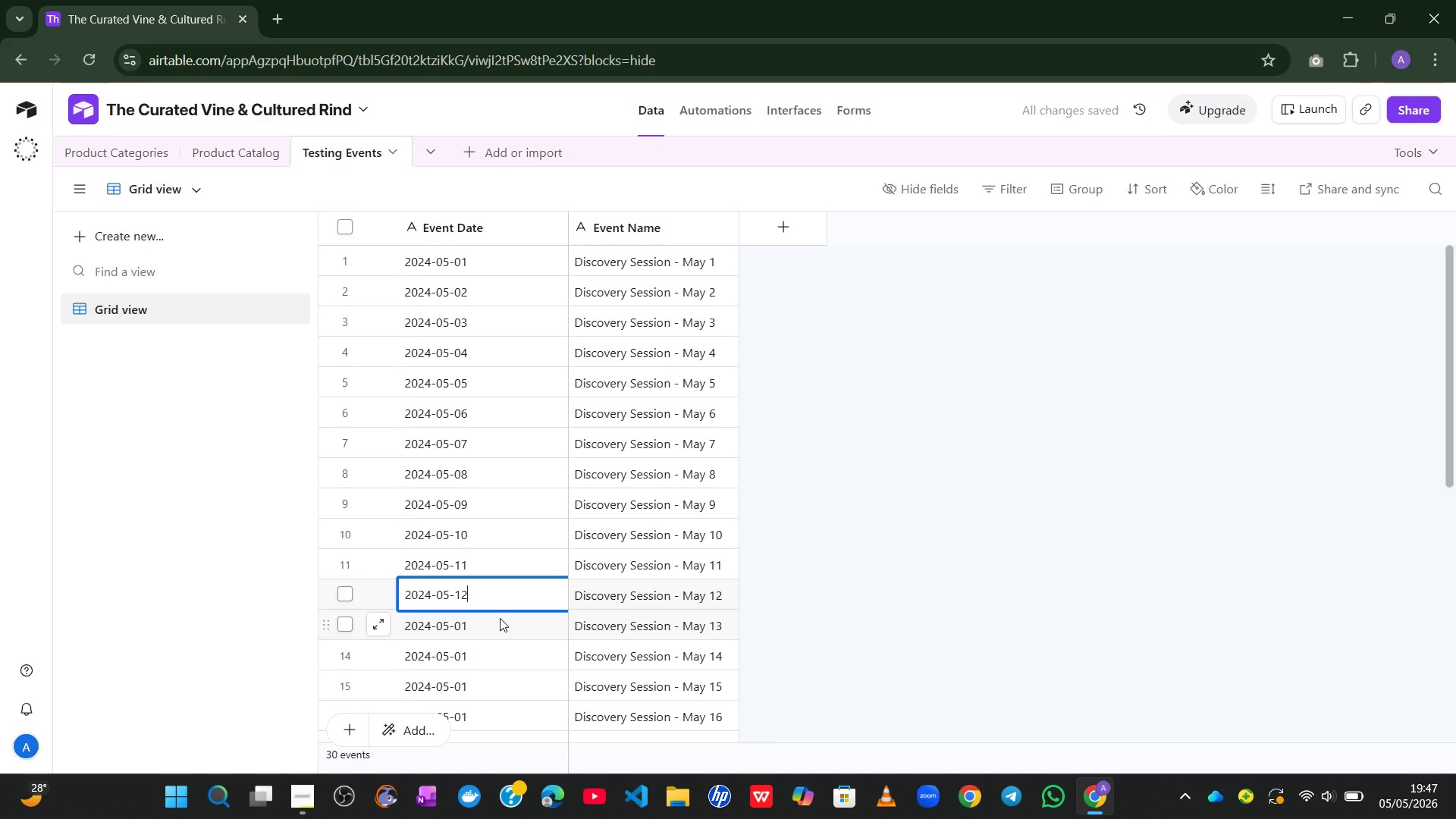 
double_click([500, 618])
 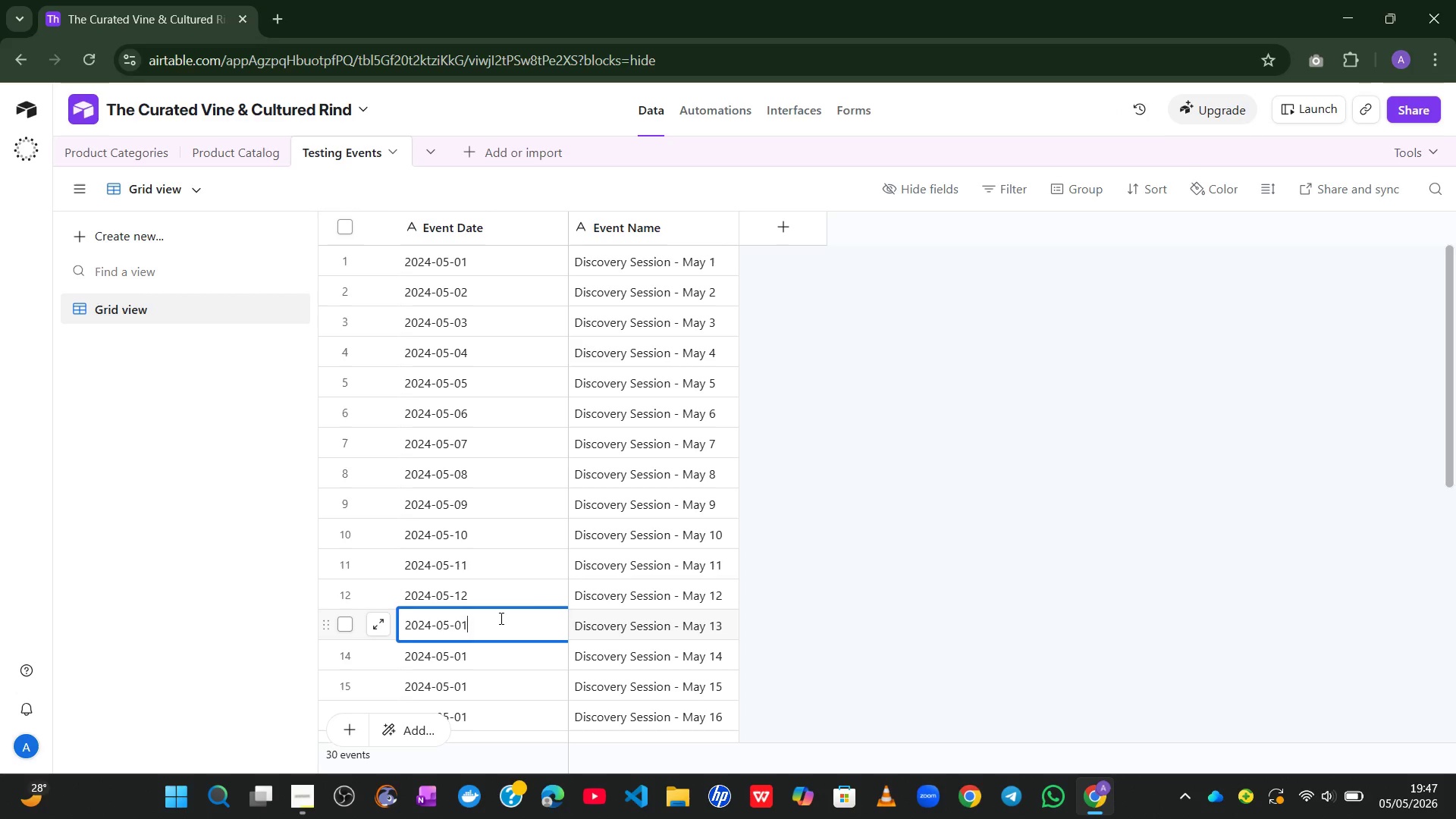 
key(Backspace)
key(Backspace)
type(13)
 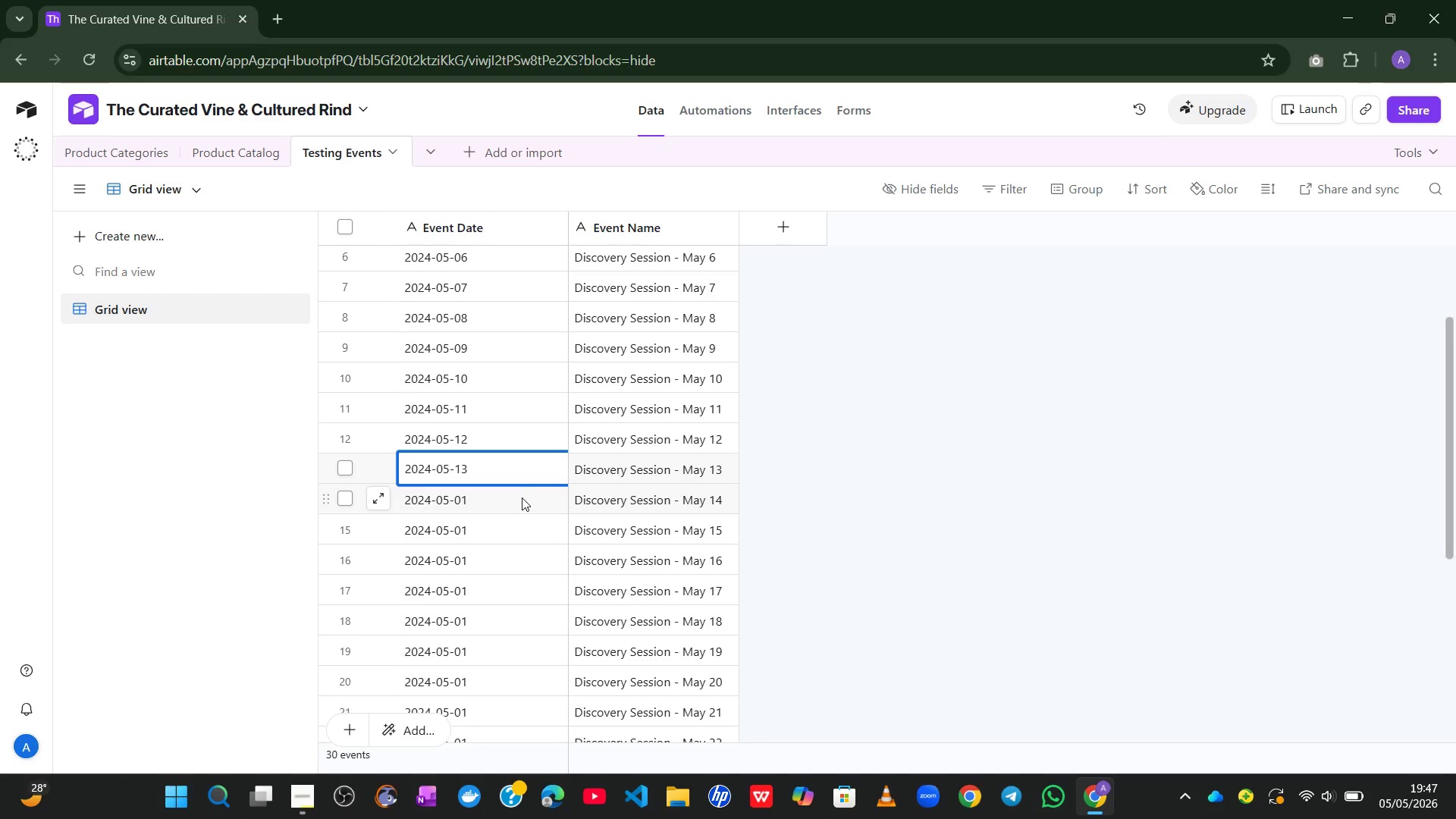 
double_click([519, 497])
 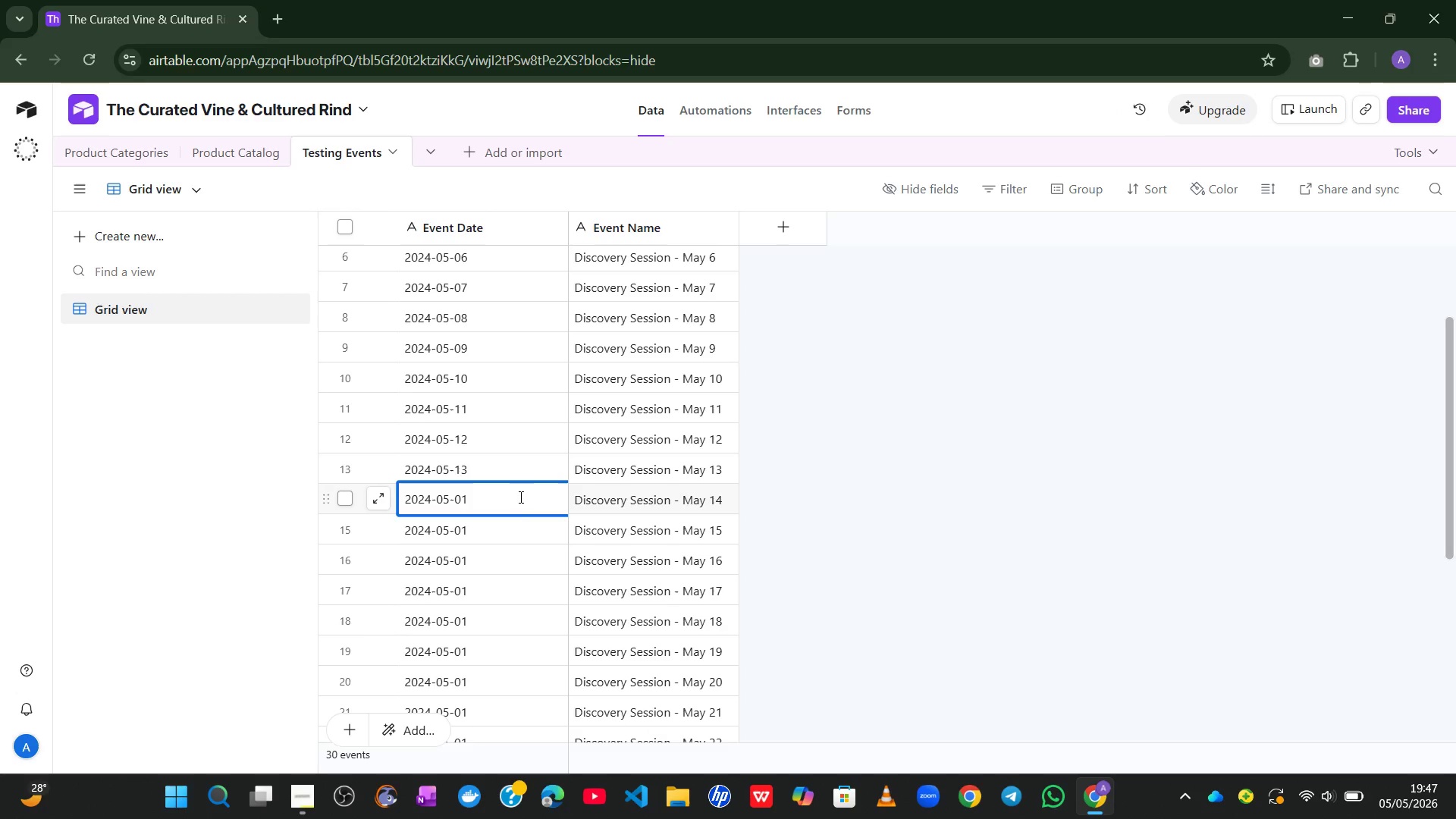 
key(Backspace)
type(1)
key(Backspace)
key(Backspace)
type(14)
 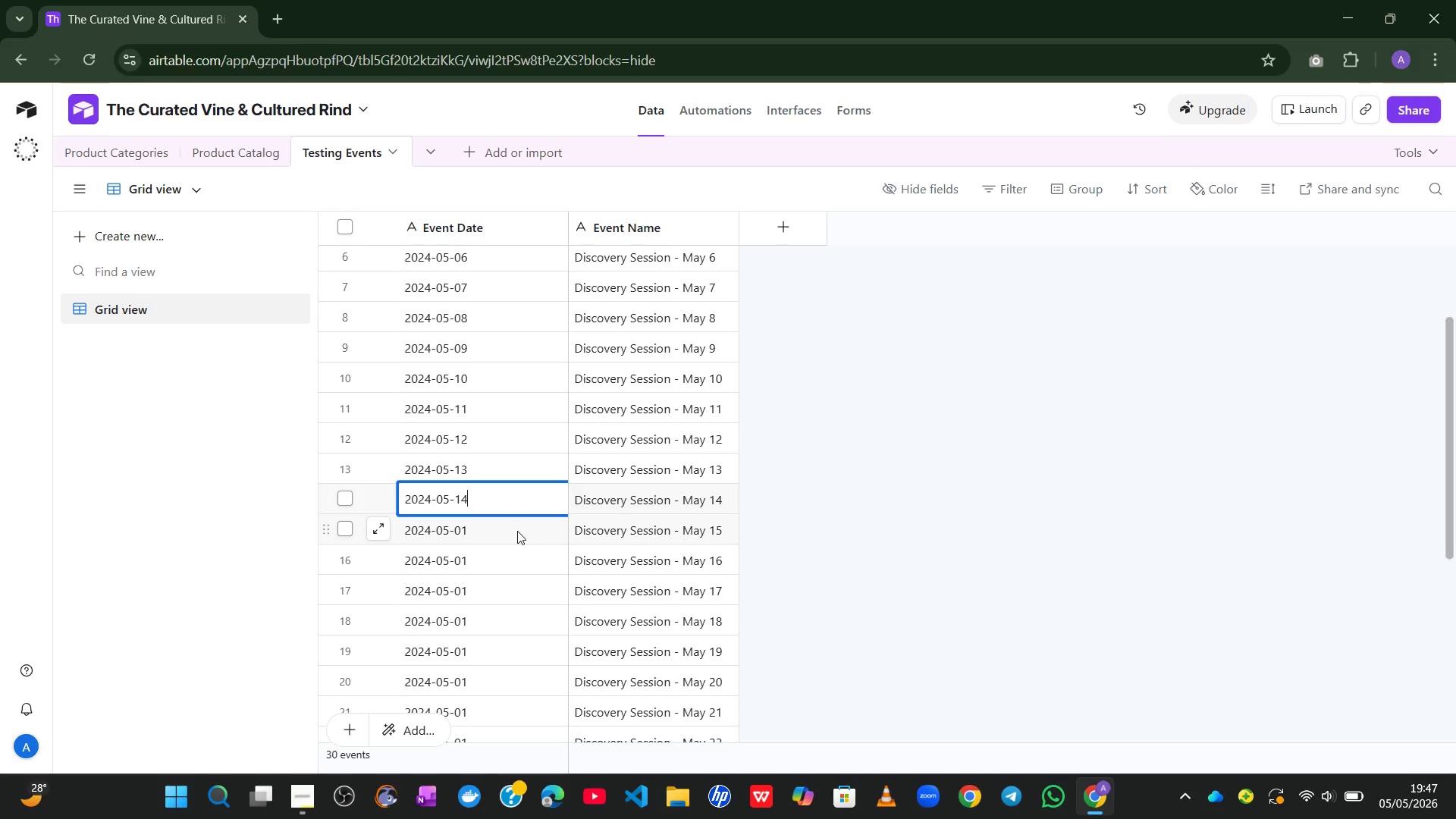 
double_click([517, 531])
 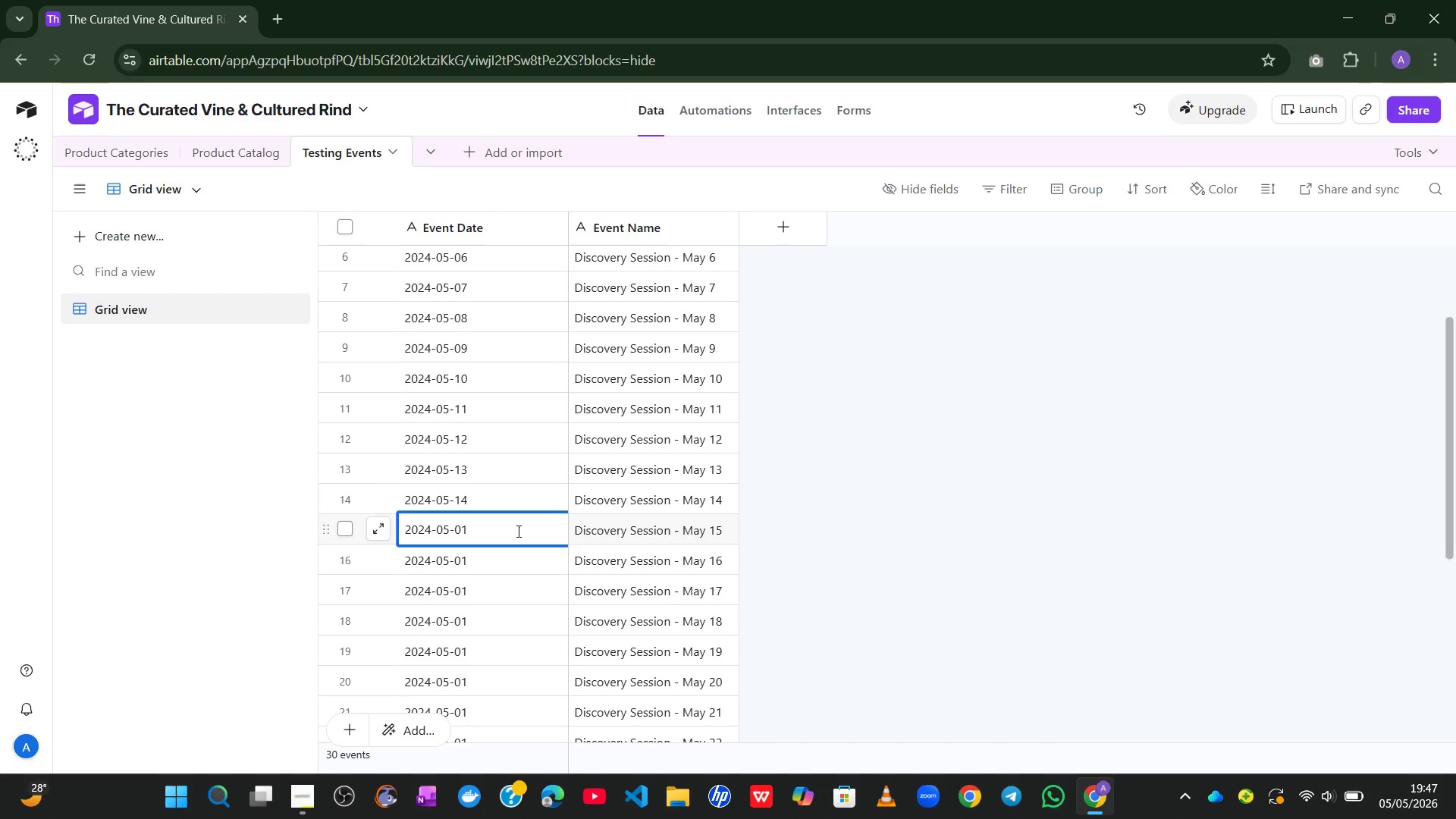 
key(ArrowLeft)
 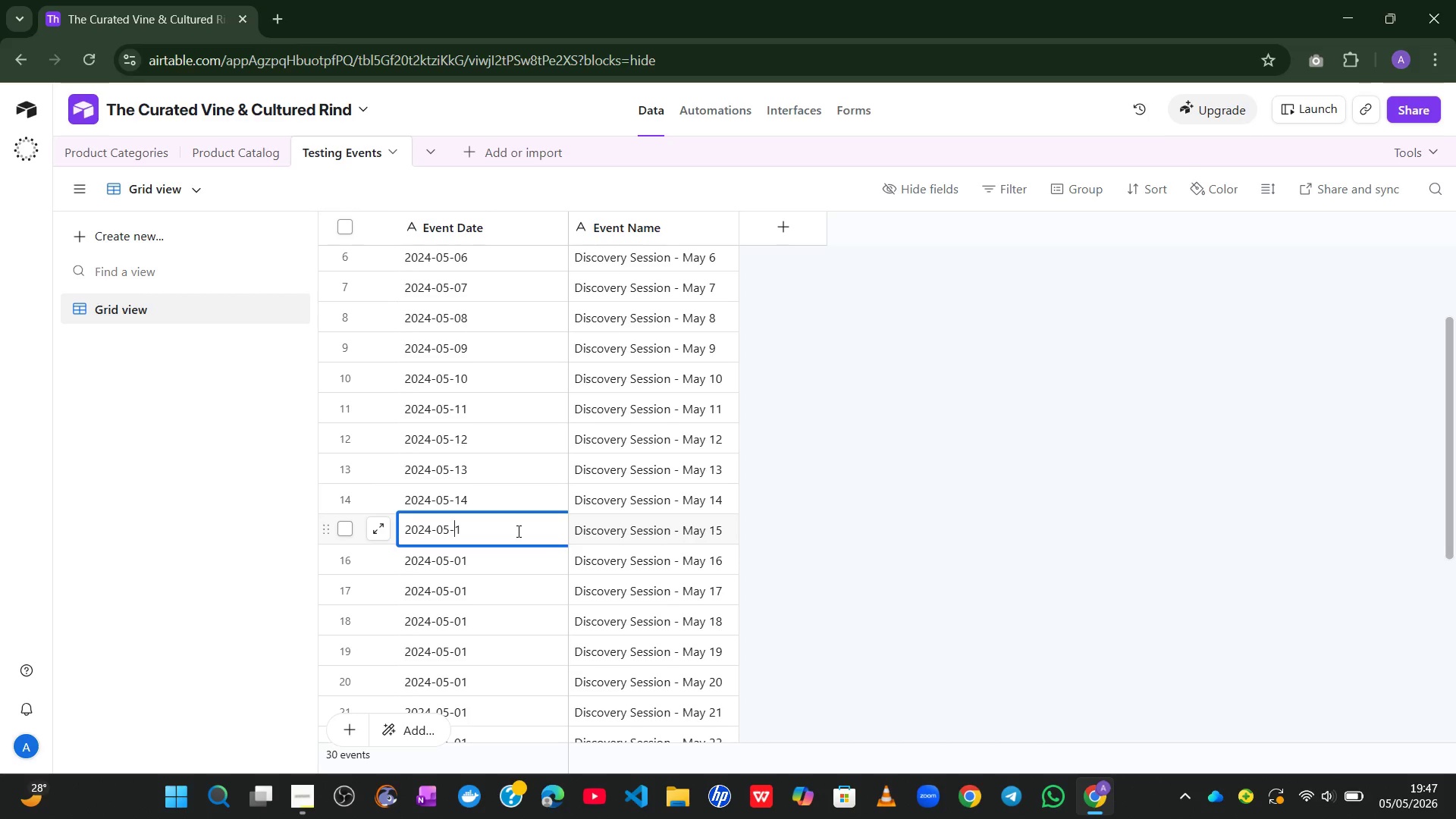 
key(Backspace)
 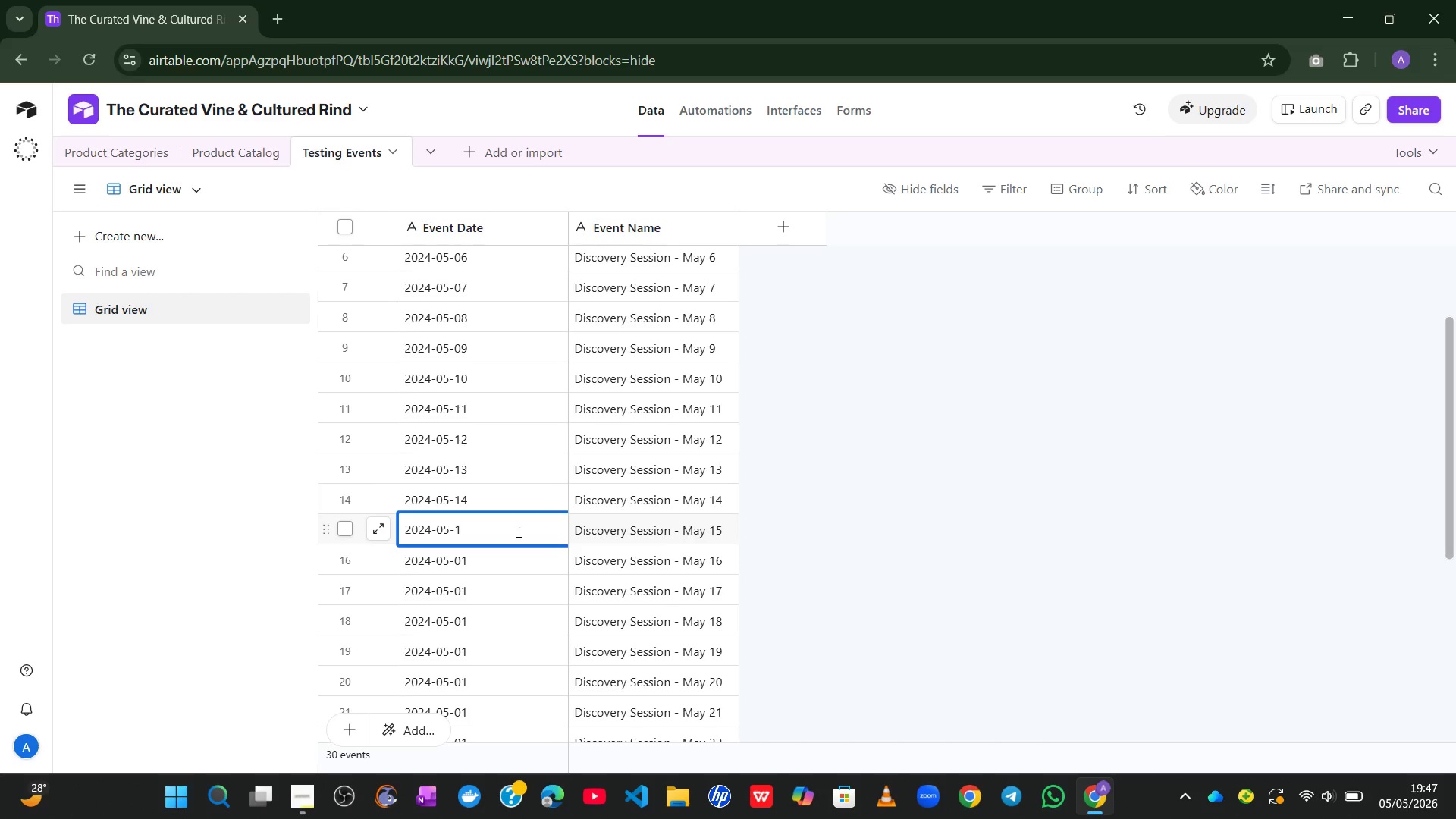 
key(ArrowRight)
 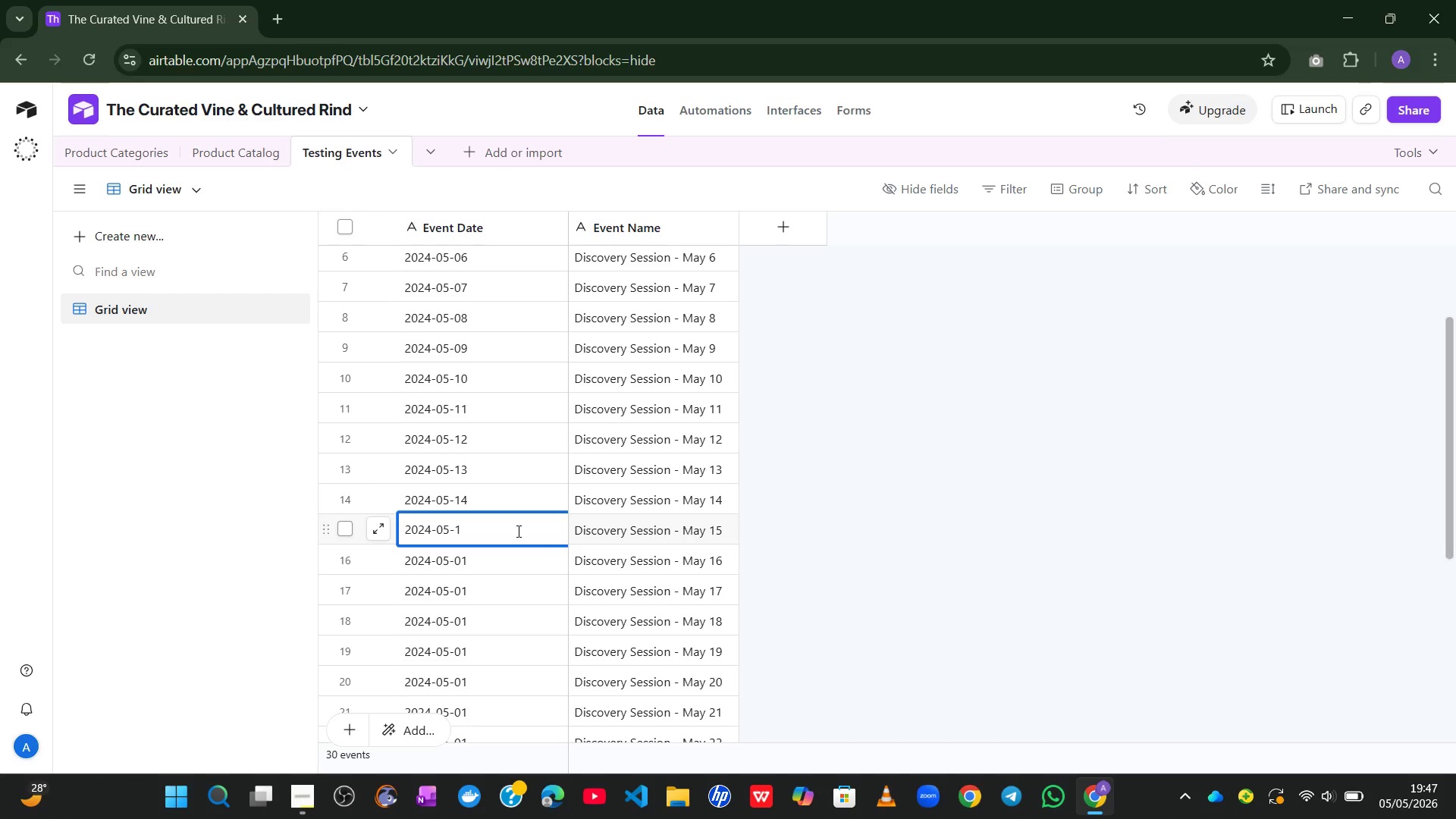 
key(5)
 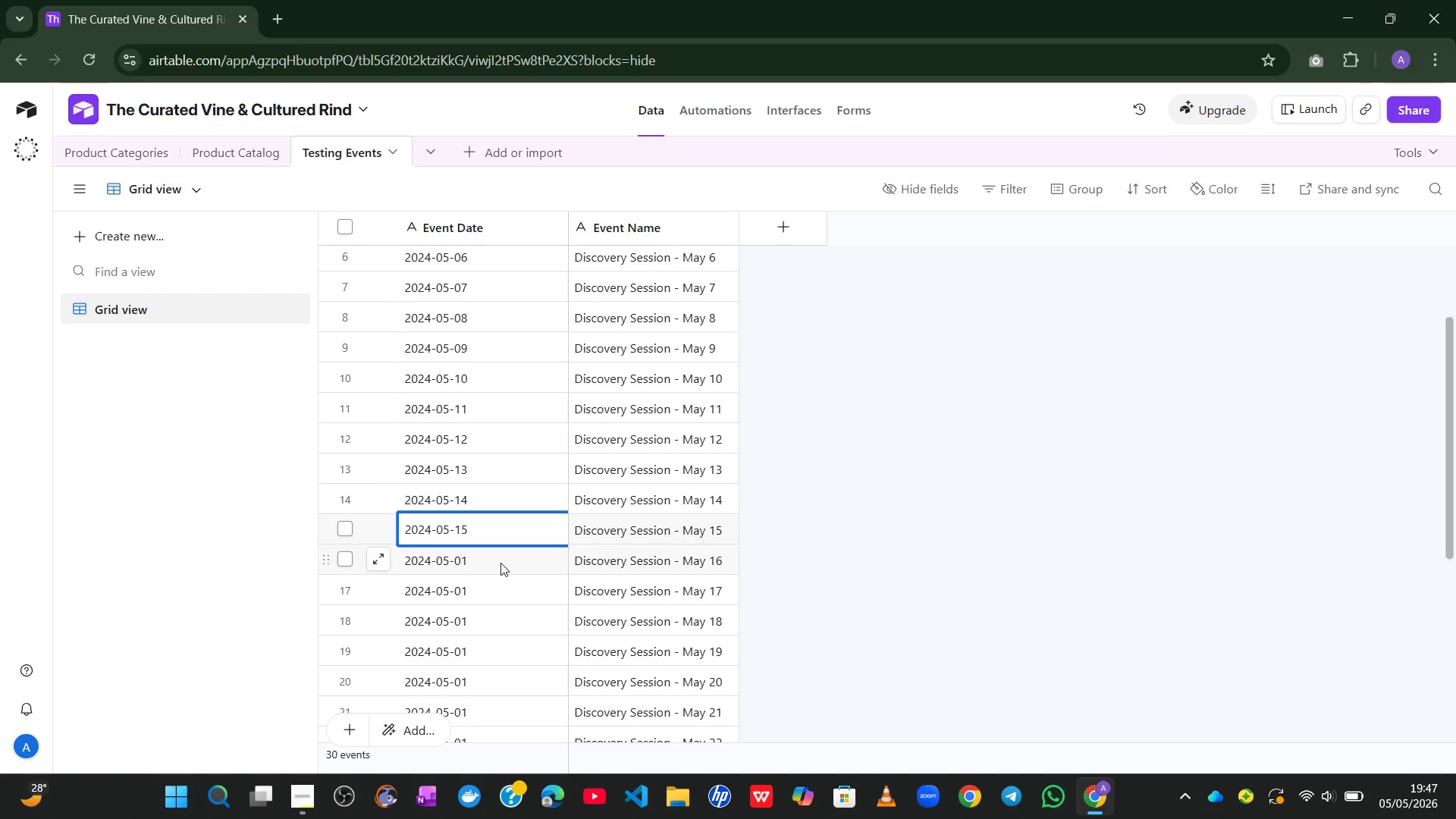 
double_click([500, 563])
 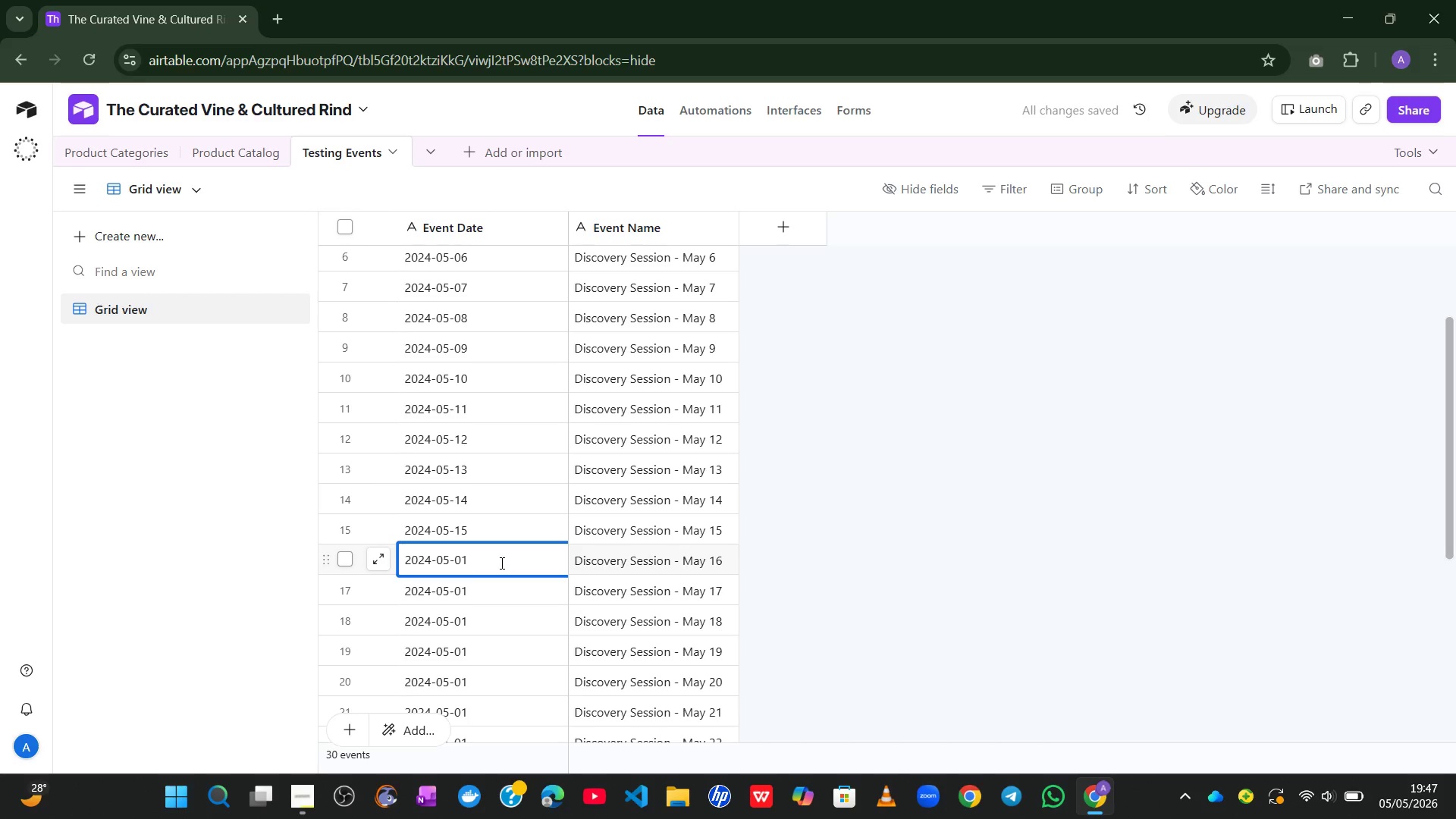 
key(ArrowLeft)
 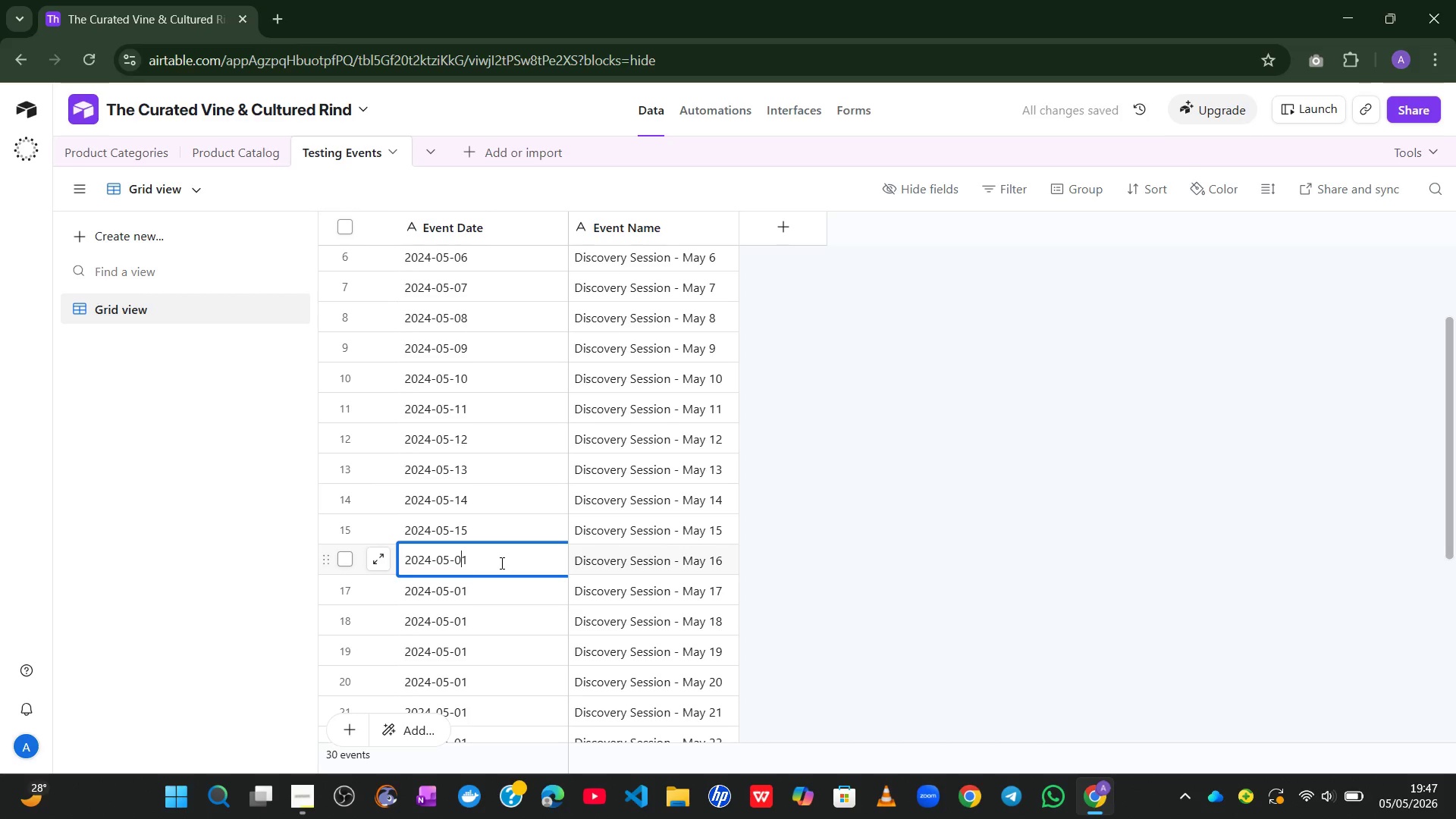 
key(Backspace)
 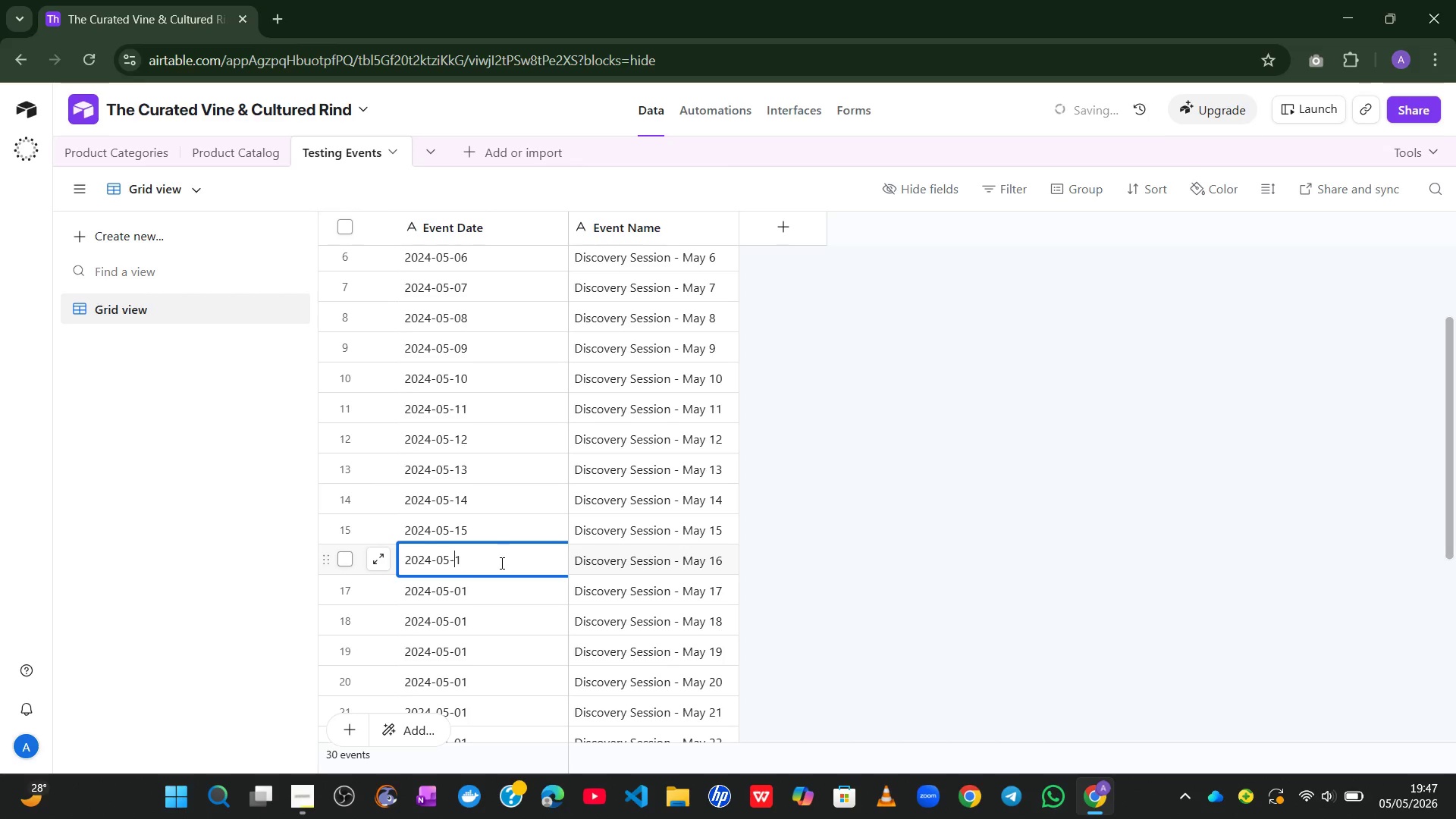 
key(ArrowRight)
 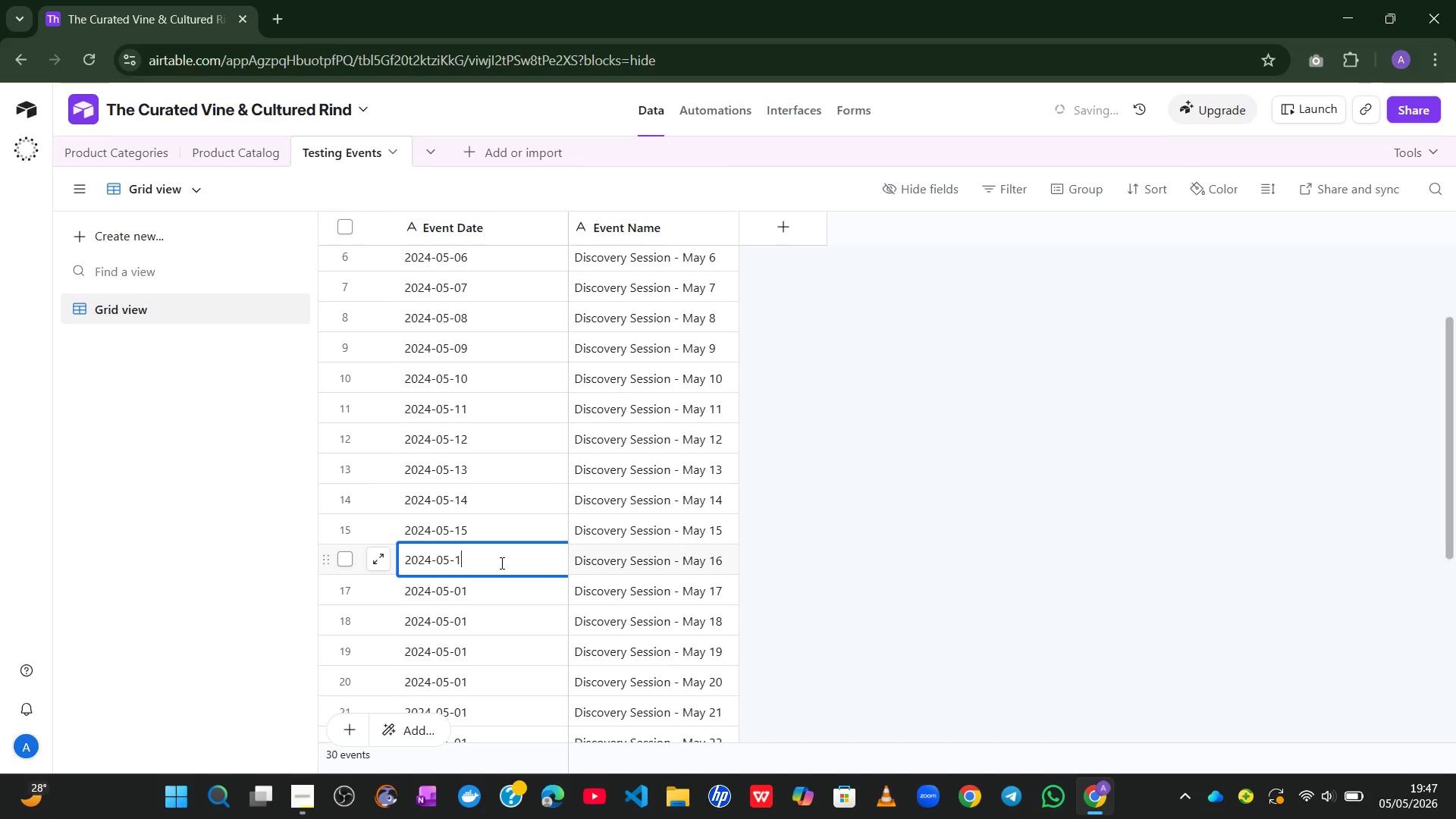 
key(6)
 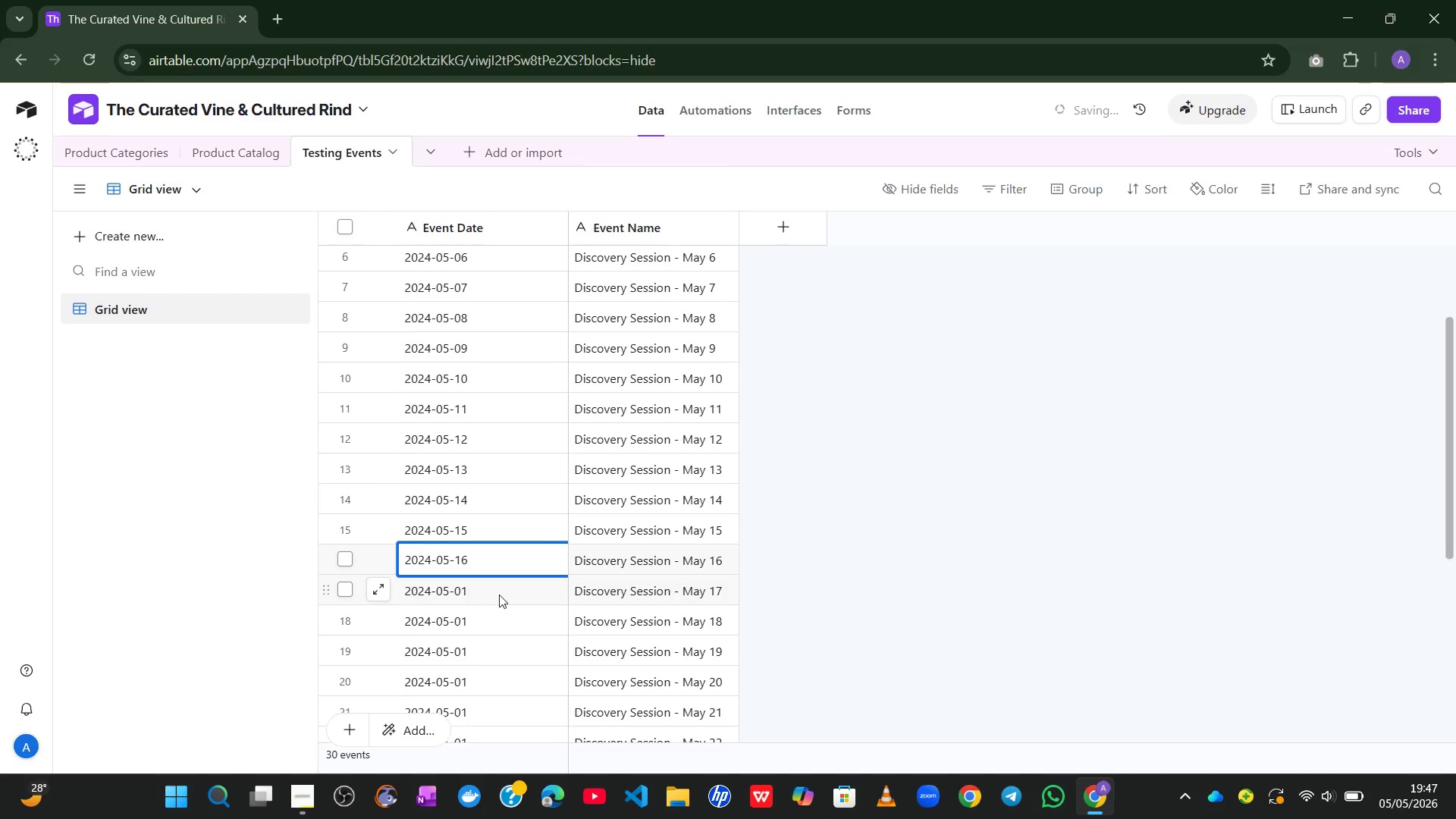 
double_click([499, 595])
 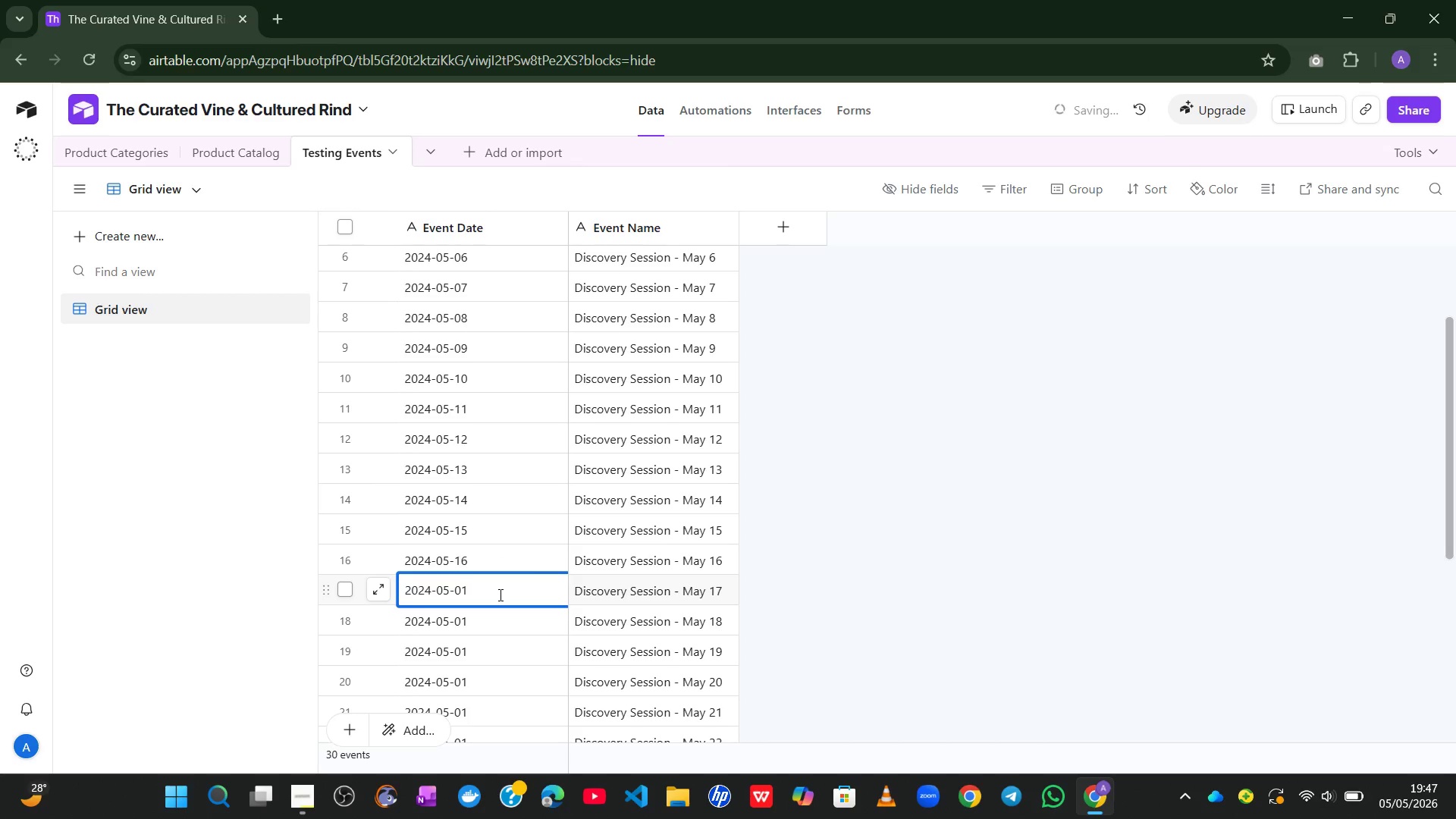 
key(ArrowLeft)
 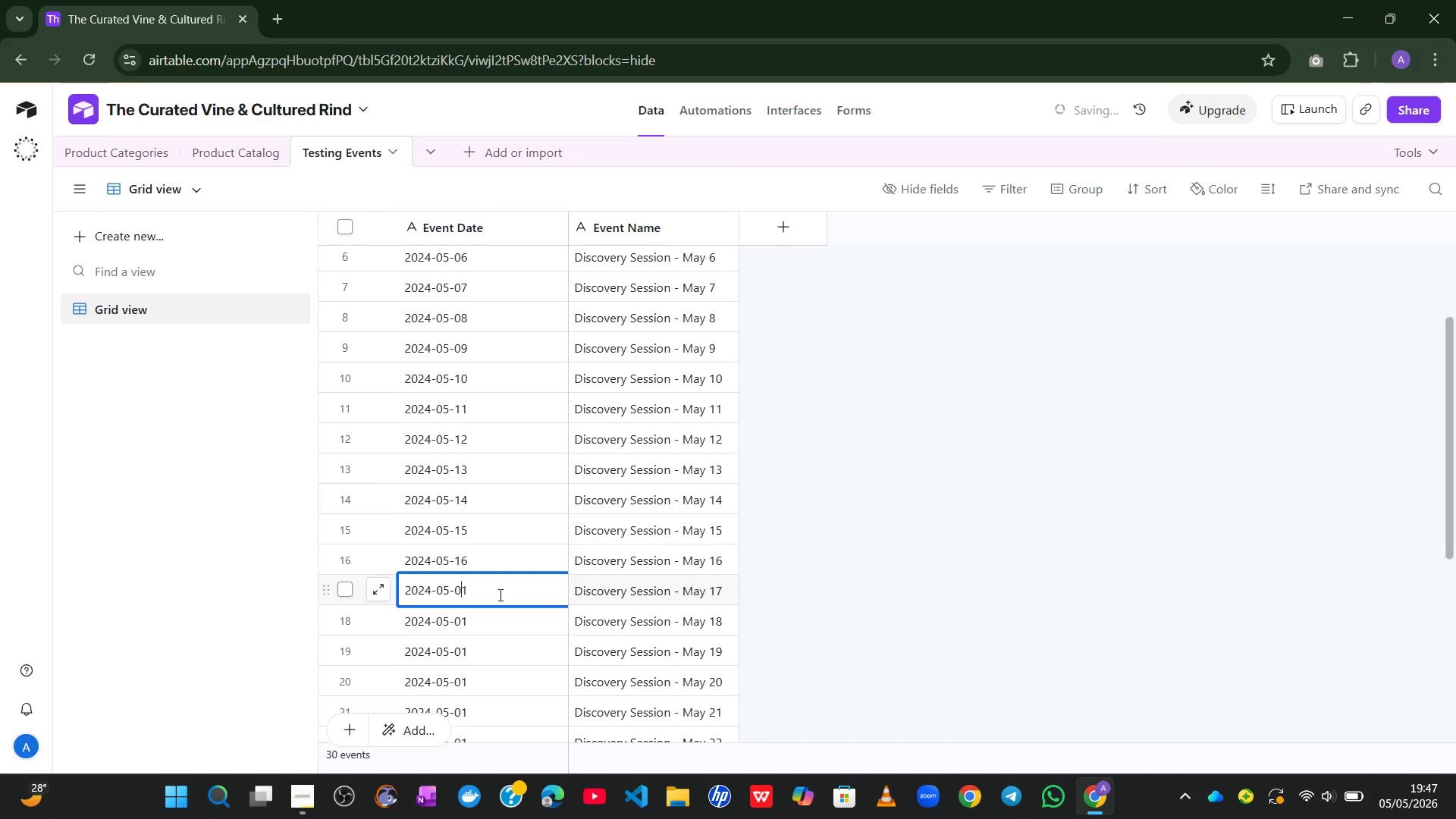 
key(Backspace)
 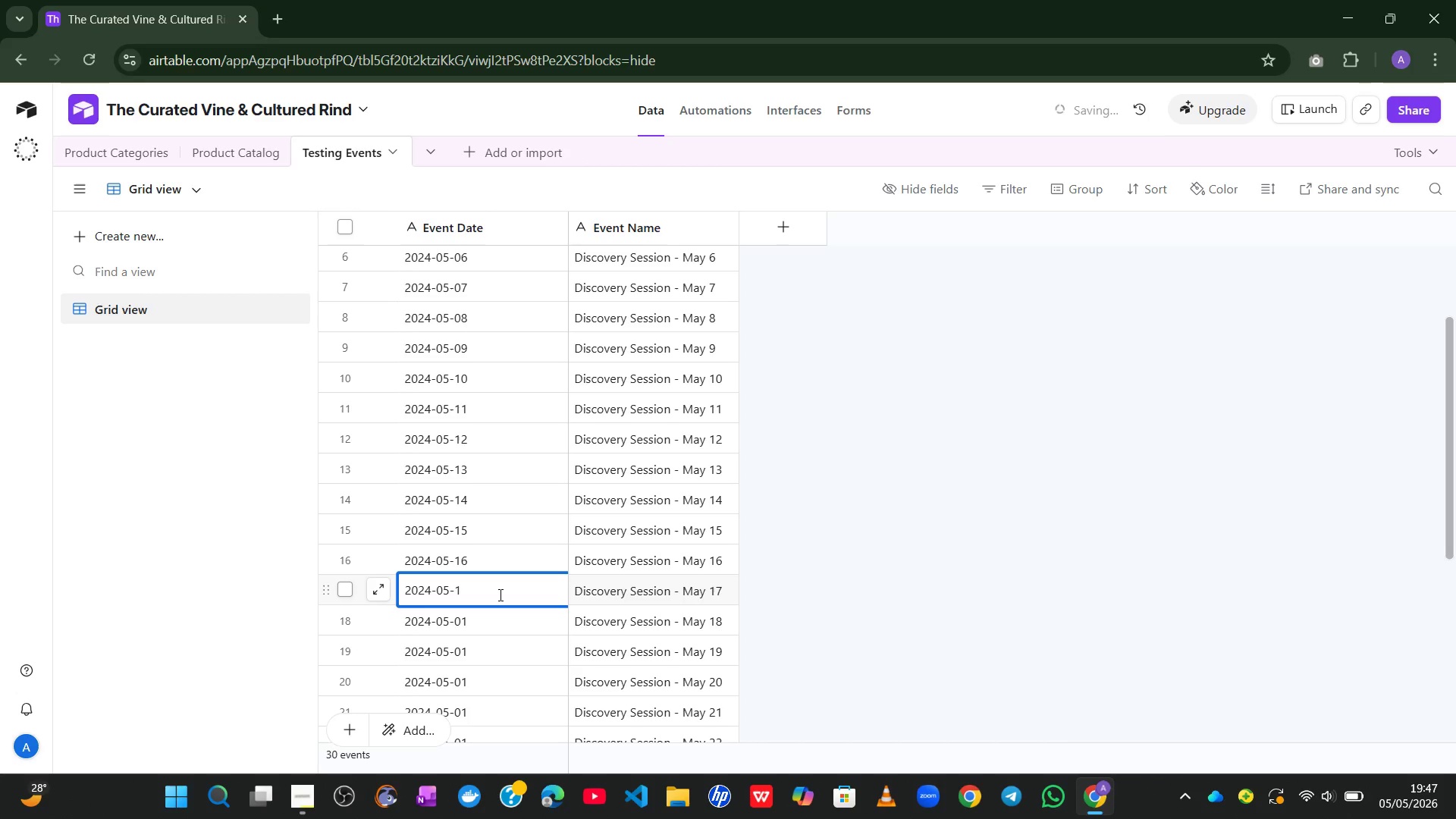 
key(ArrowRight)
 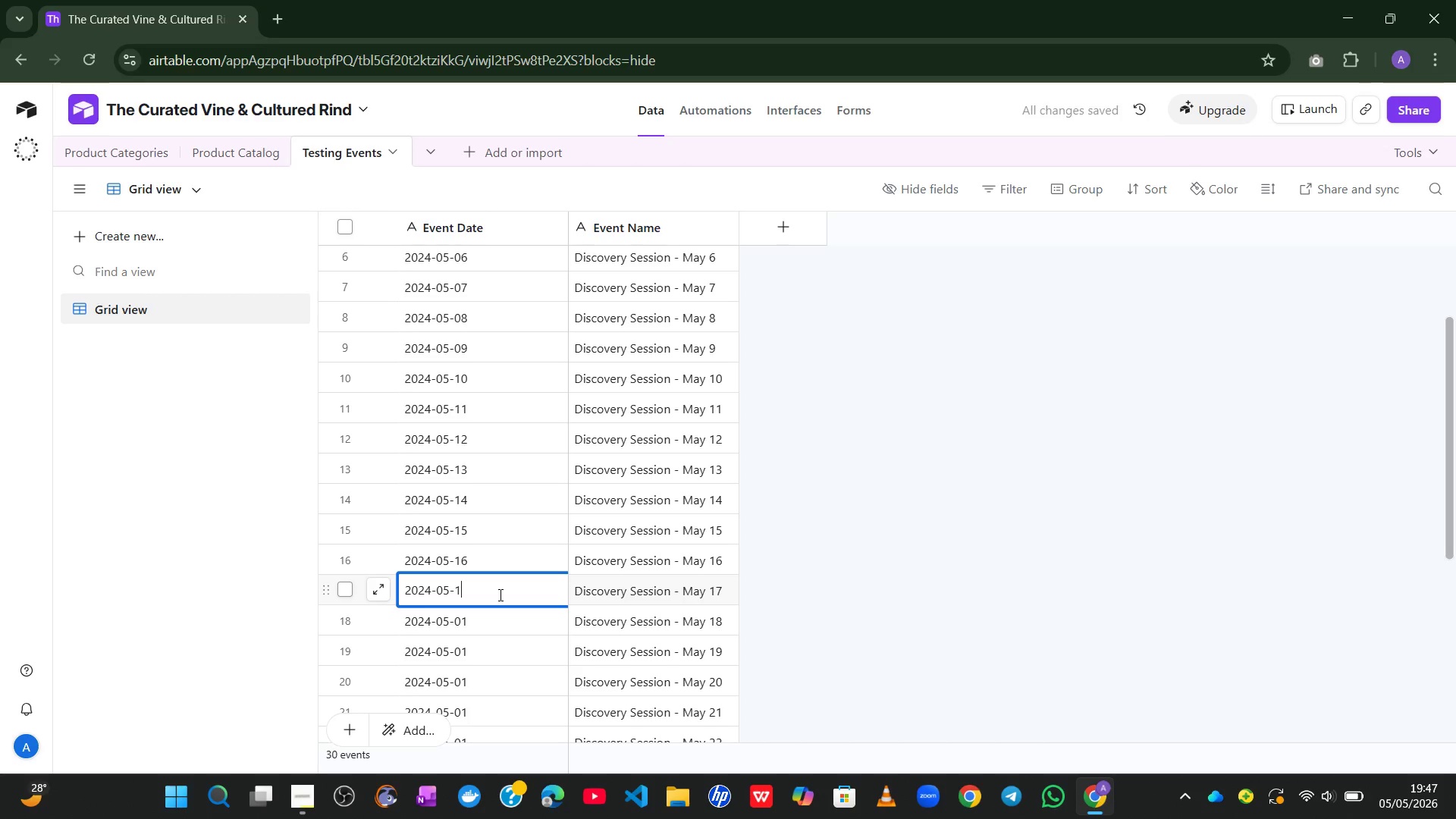 
key(7)
 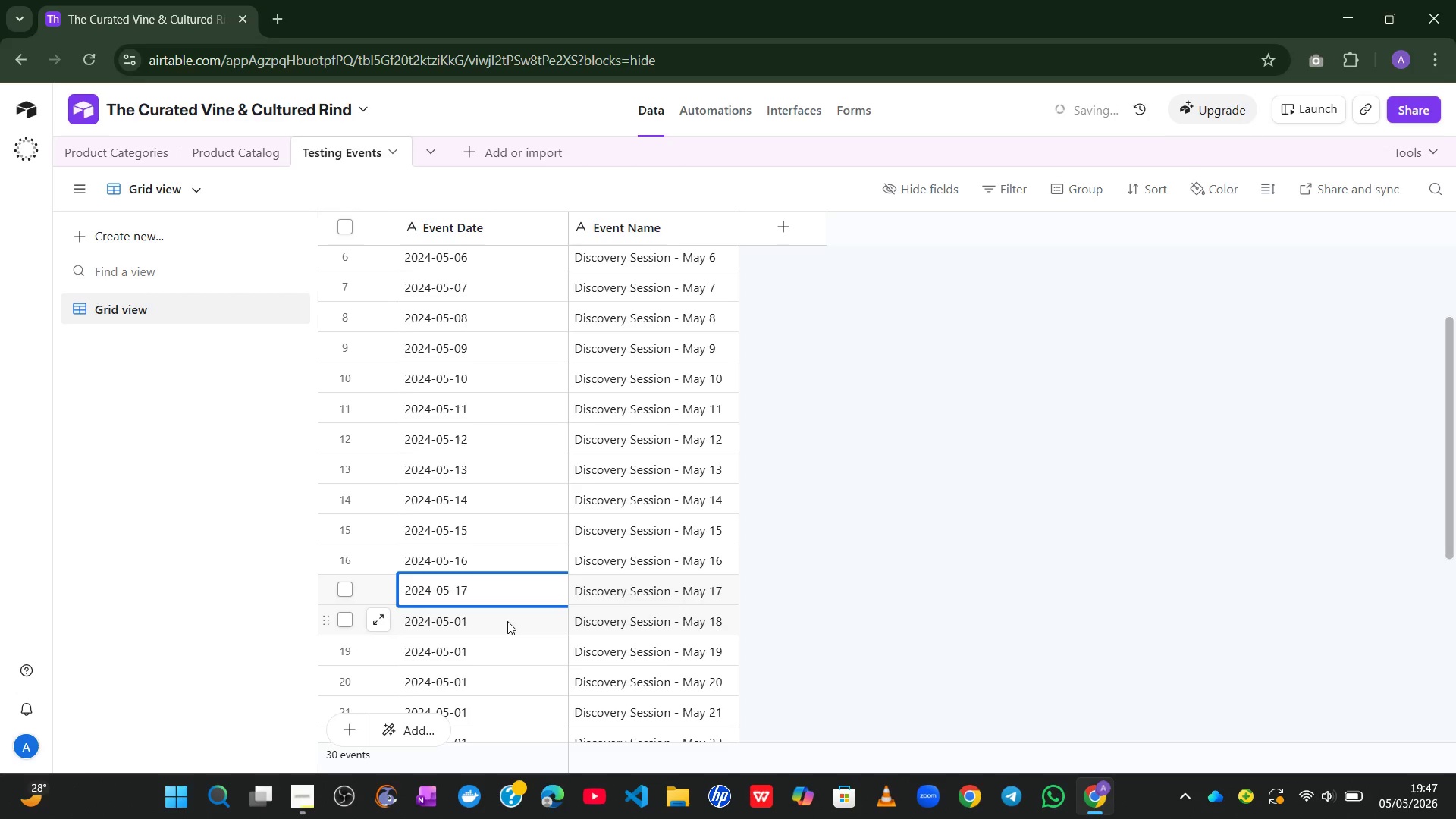 
double_click([507, 621])
 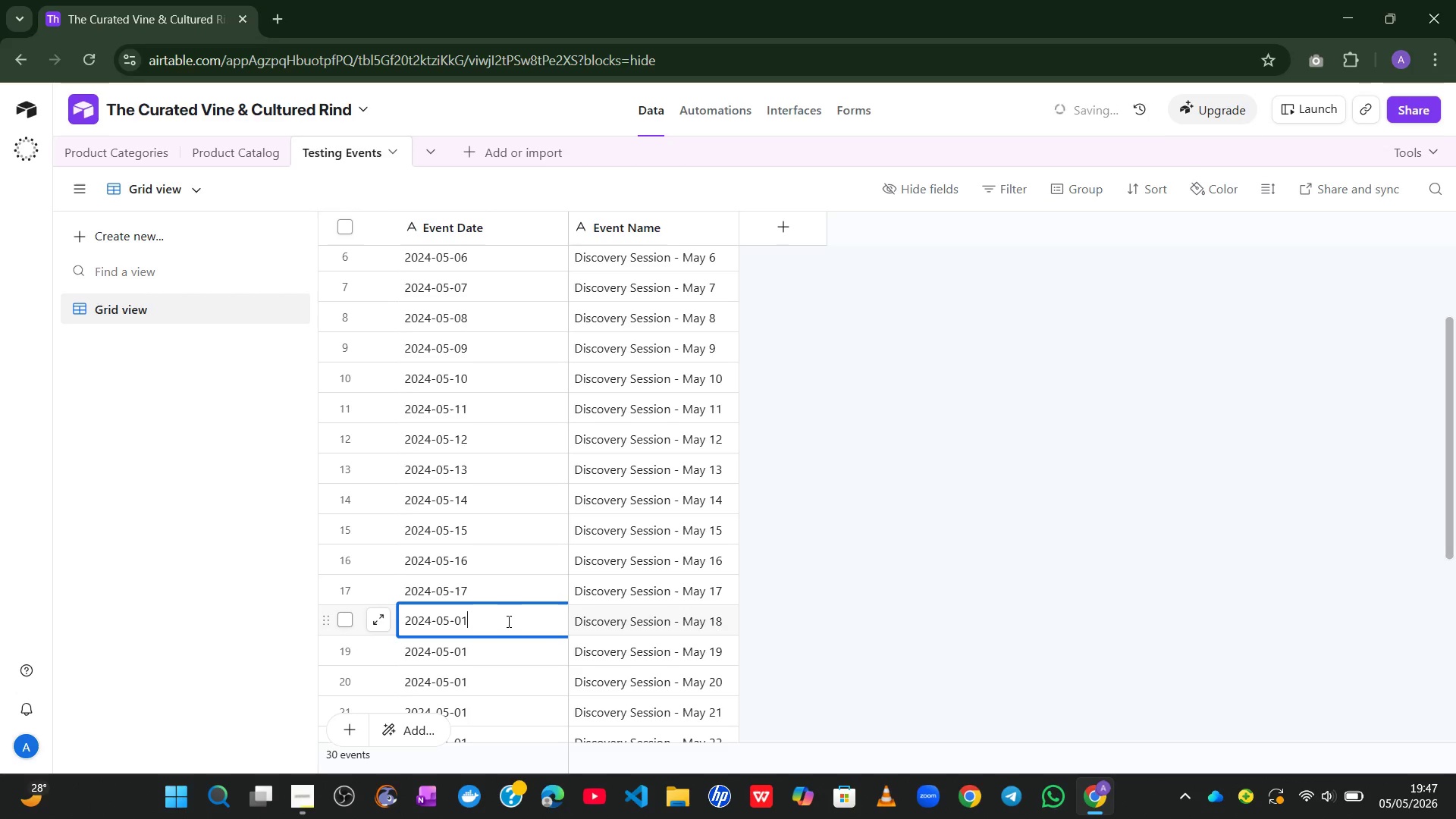 
key(ArrowLeft)
 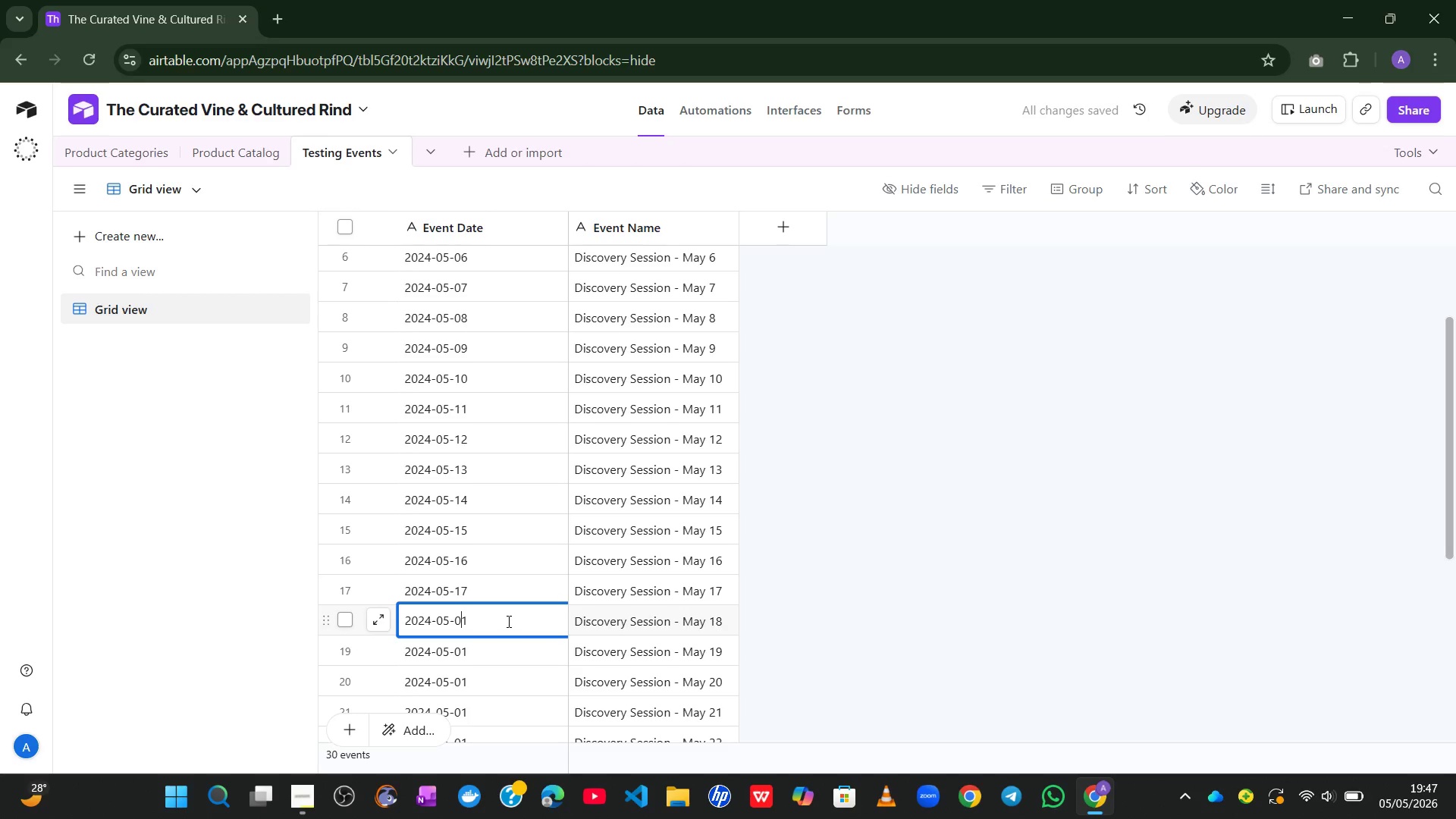 
key(Backspace)
 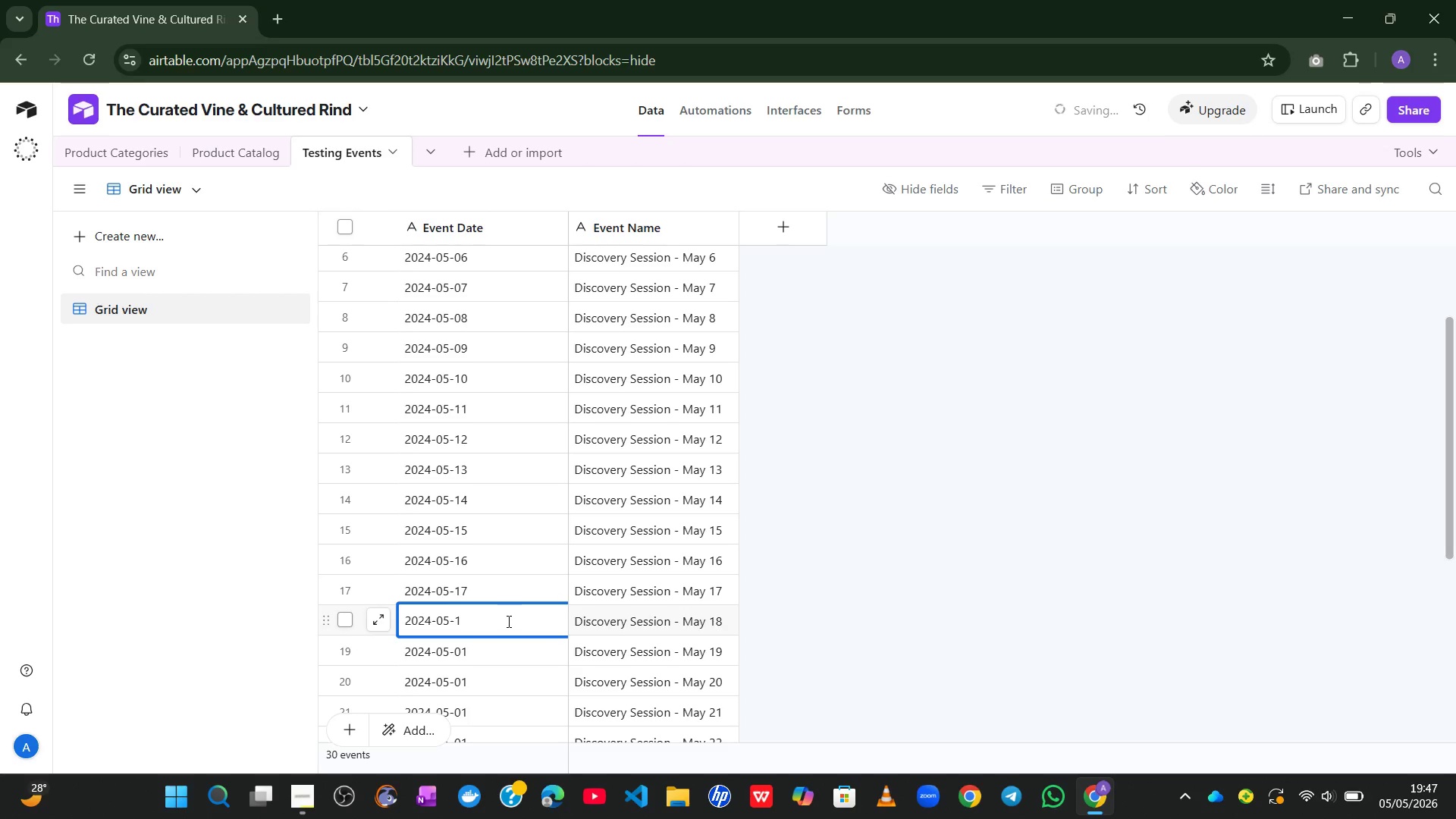 
key(ArrowRight)
 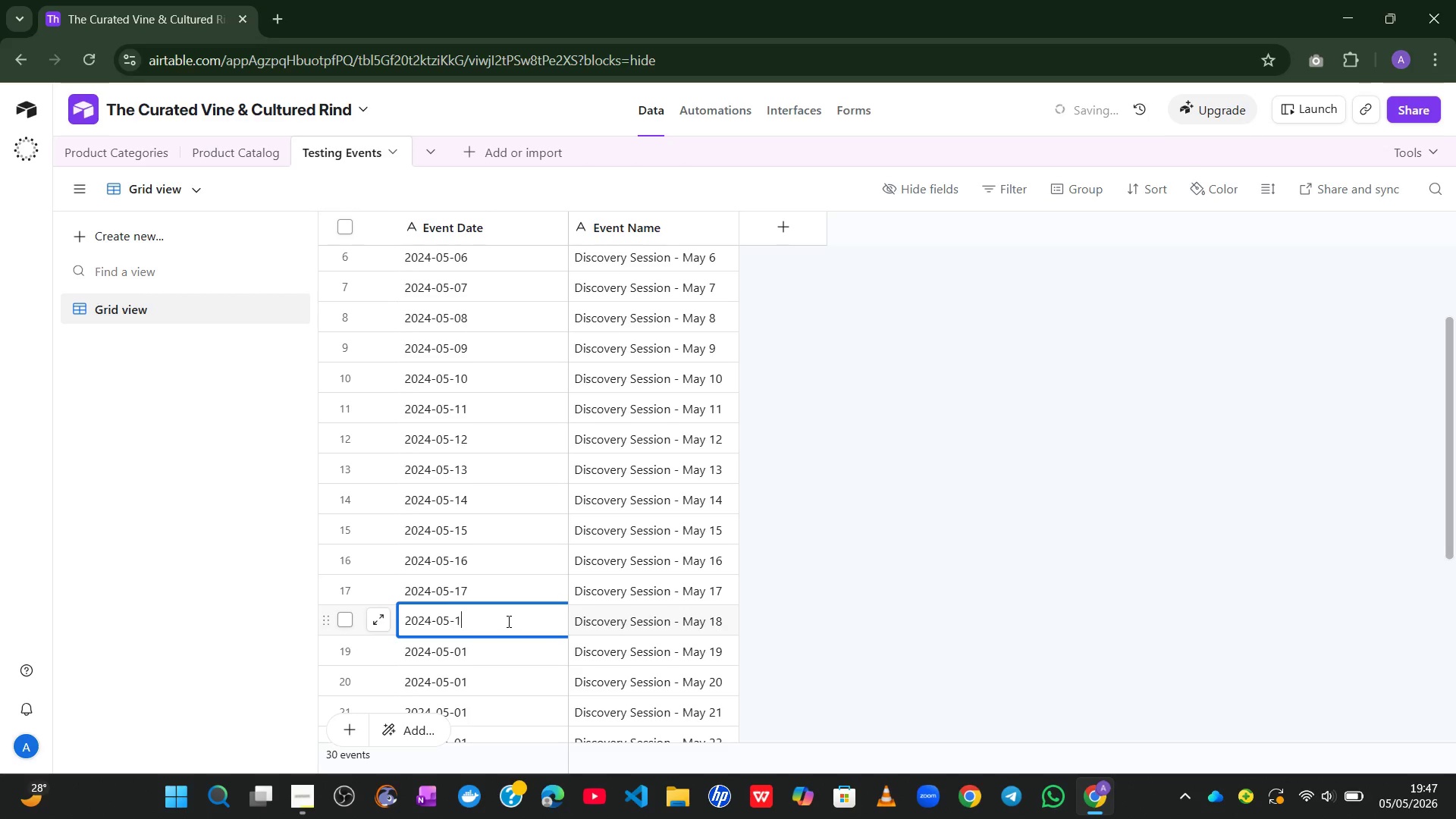 
key(8)
 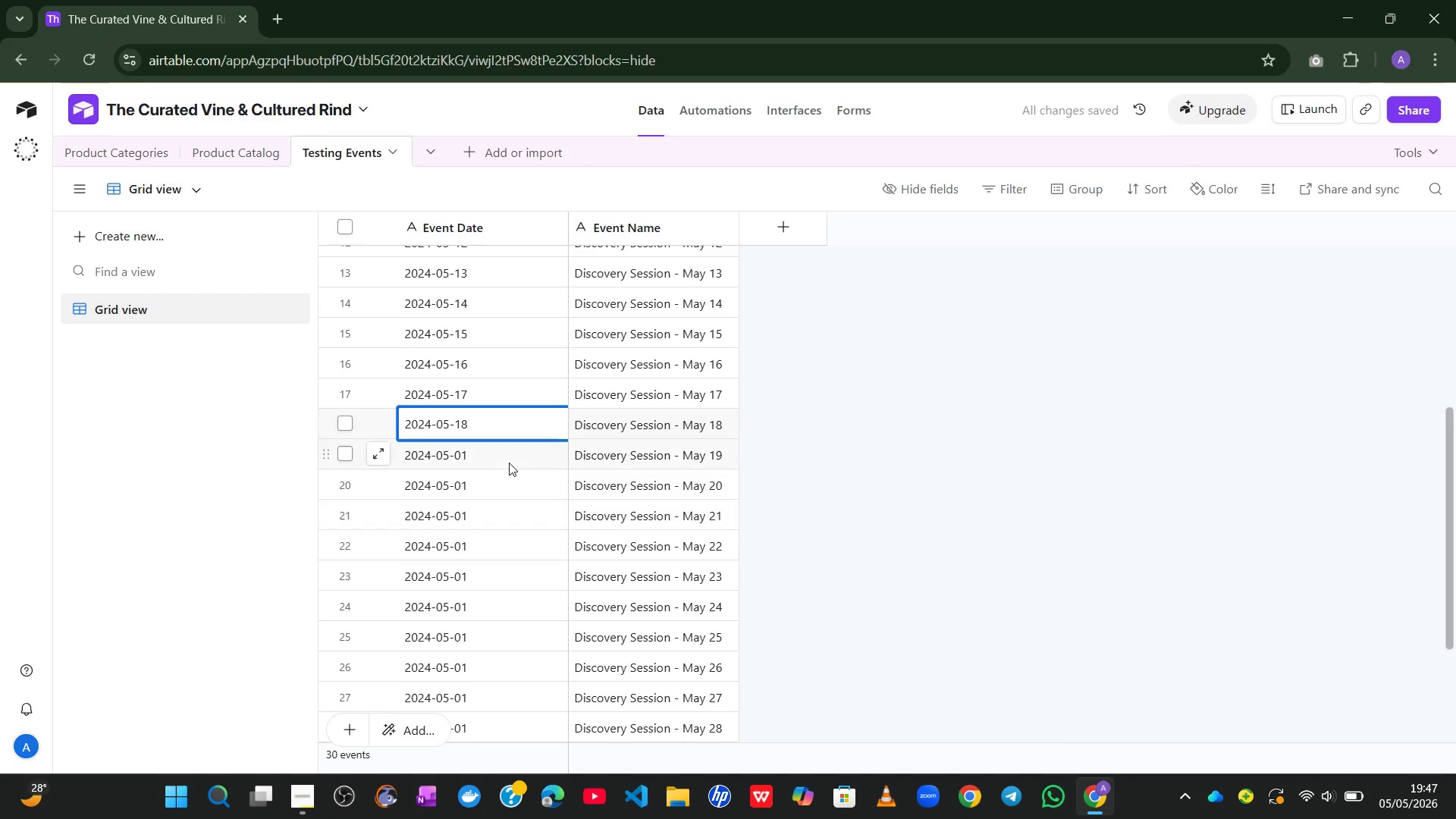 
double_click([509, 457])
 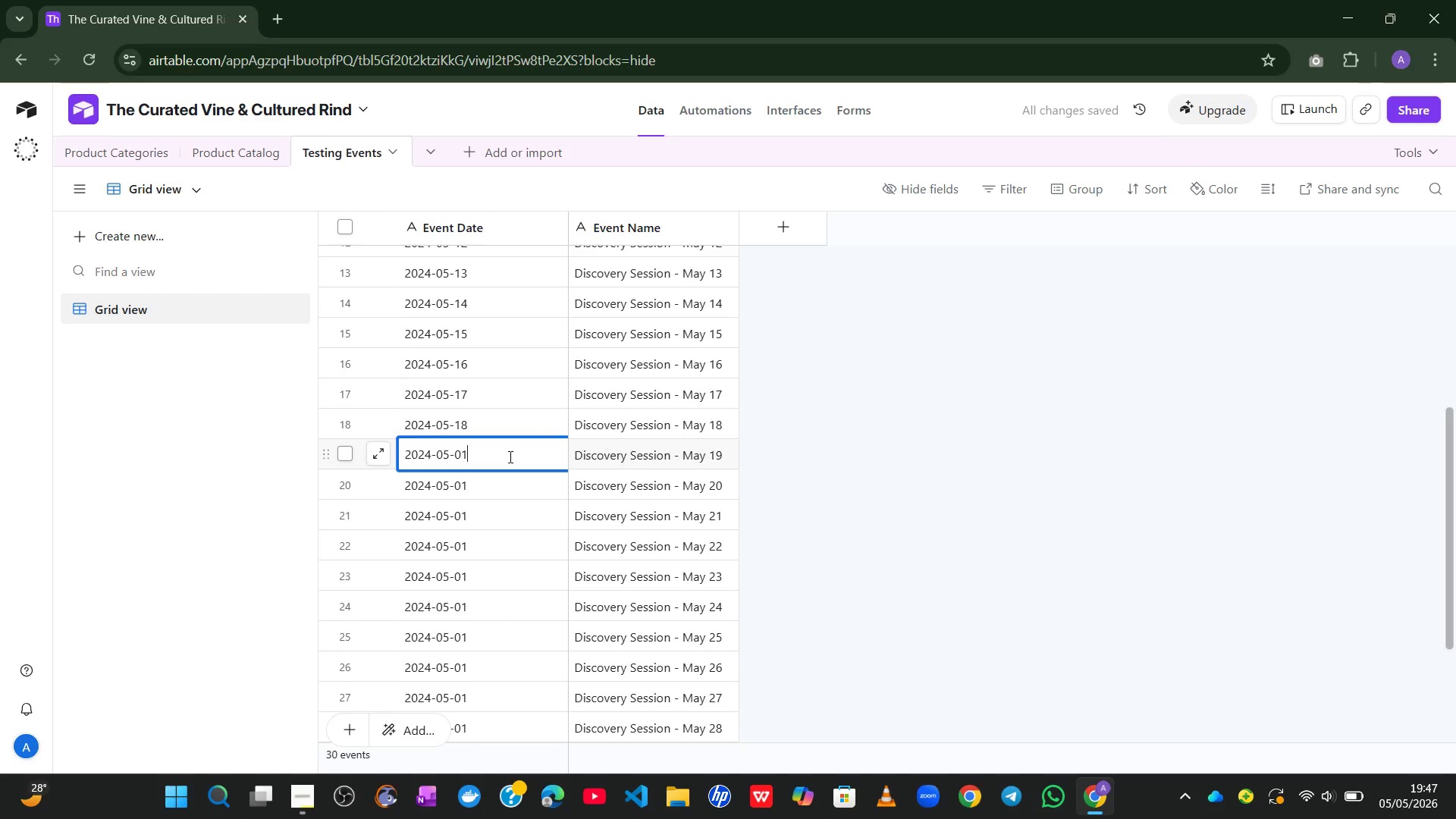 
key(ArrowLeft)
 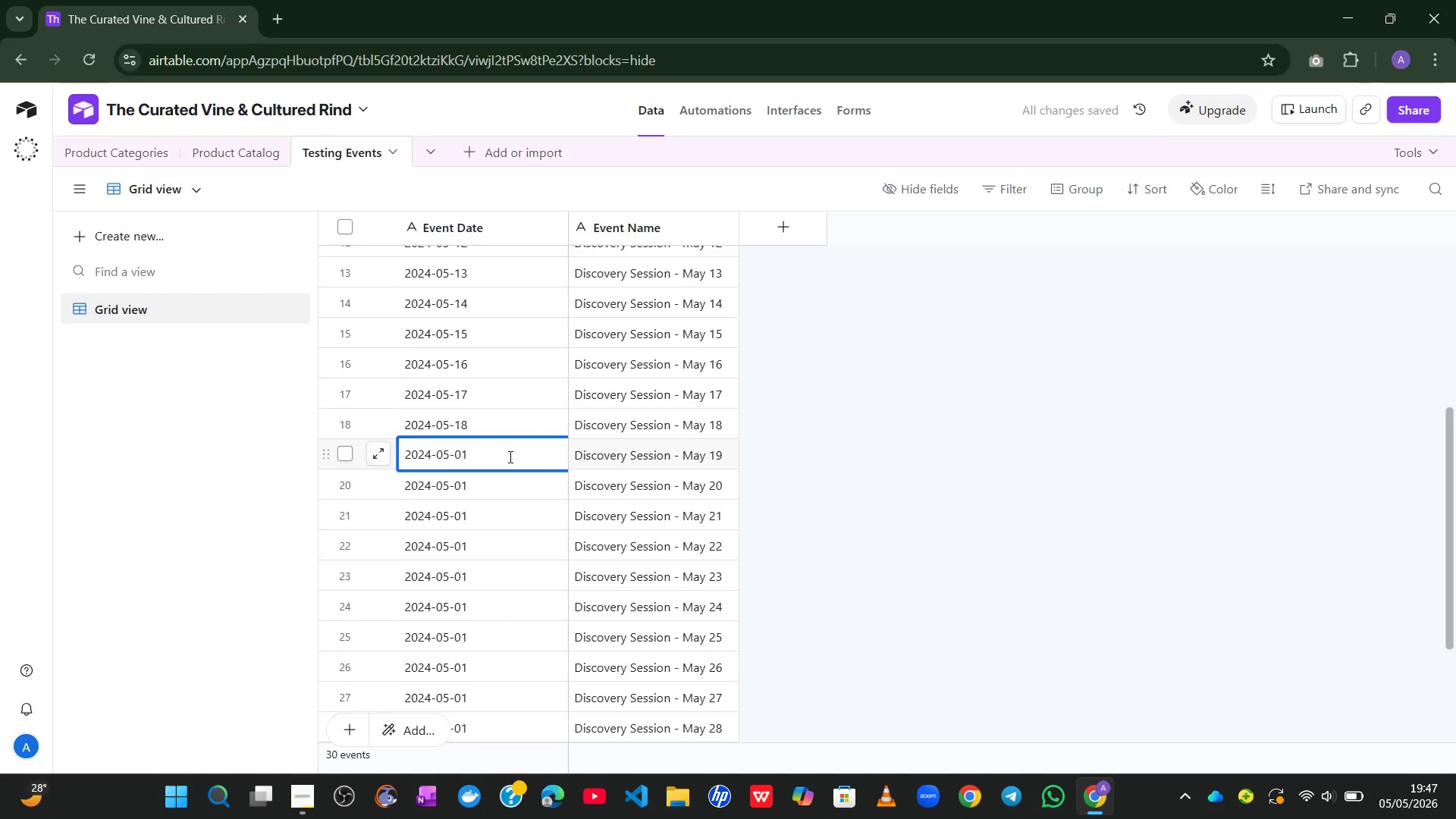 
key(Backspace)
 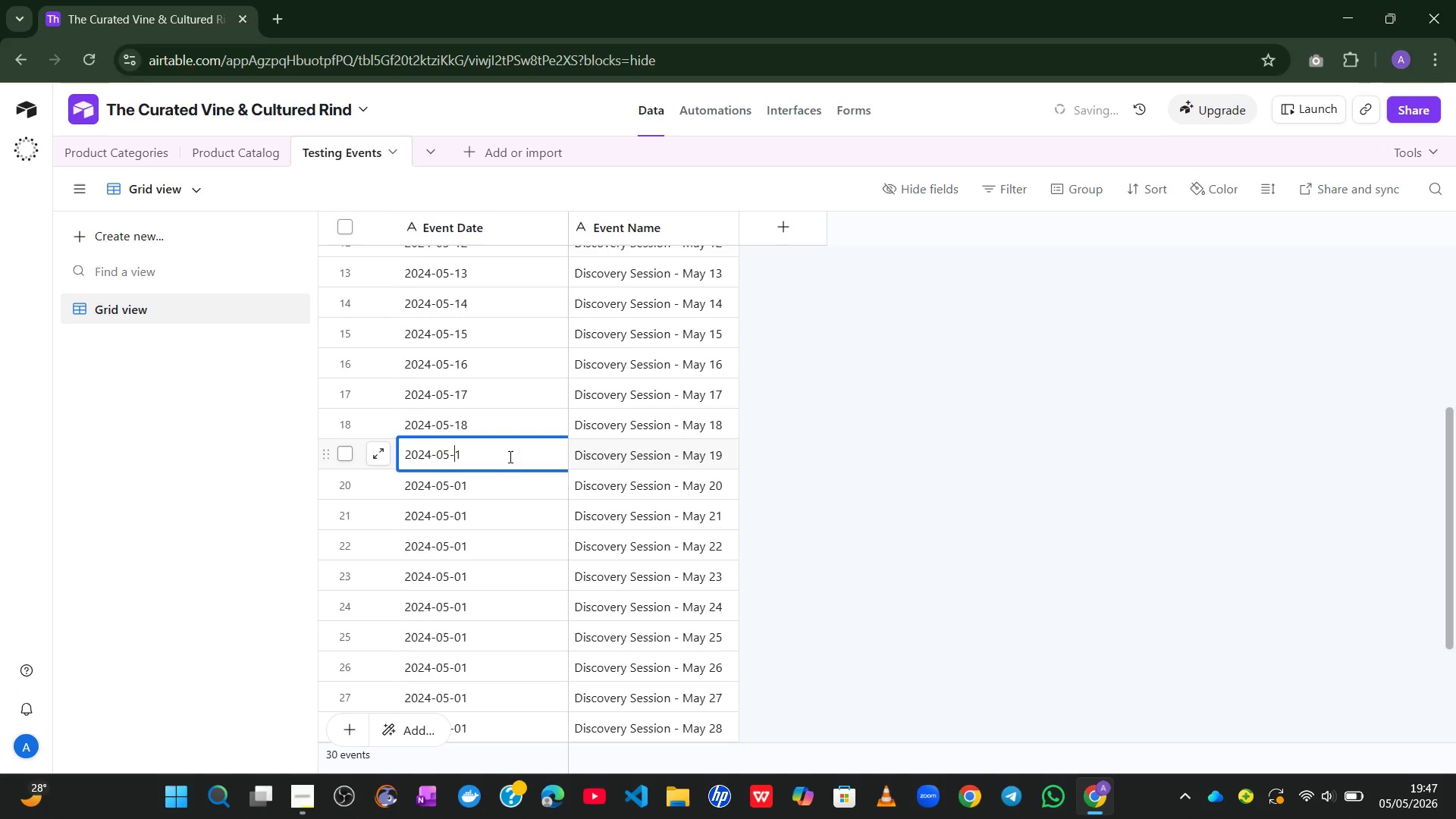 
key(ArrowRight)
 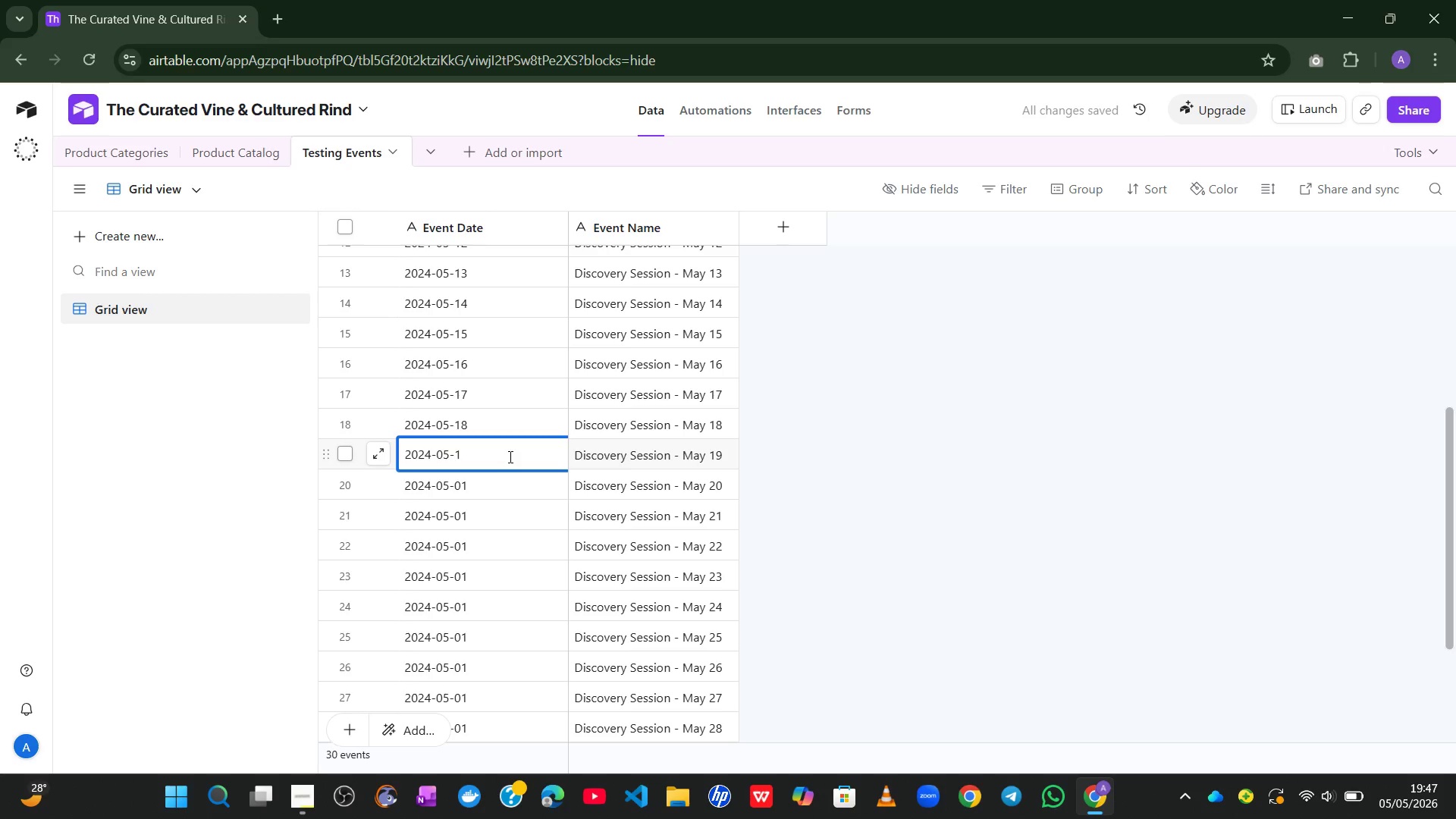 
key(9)
 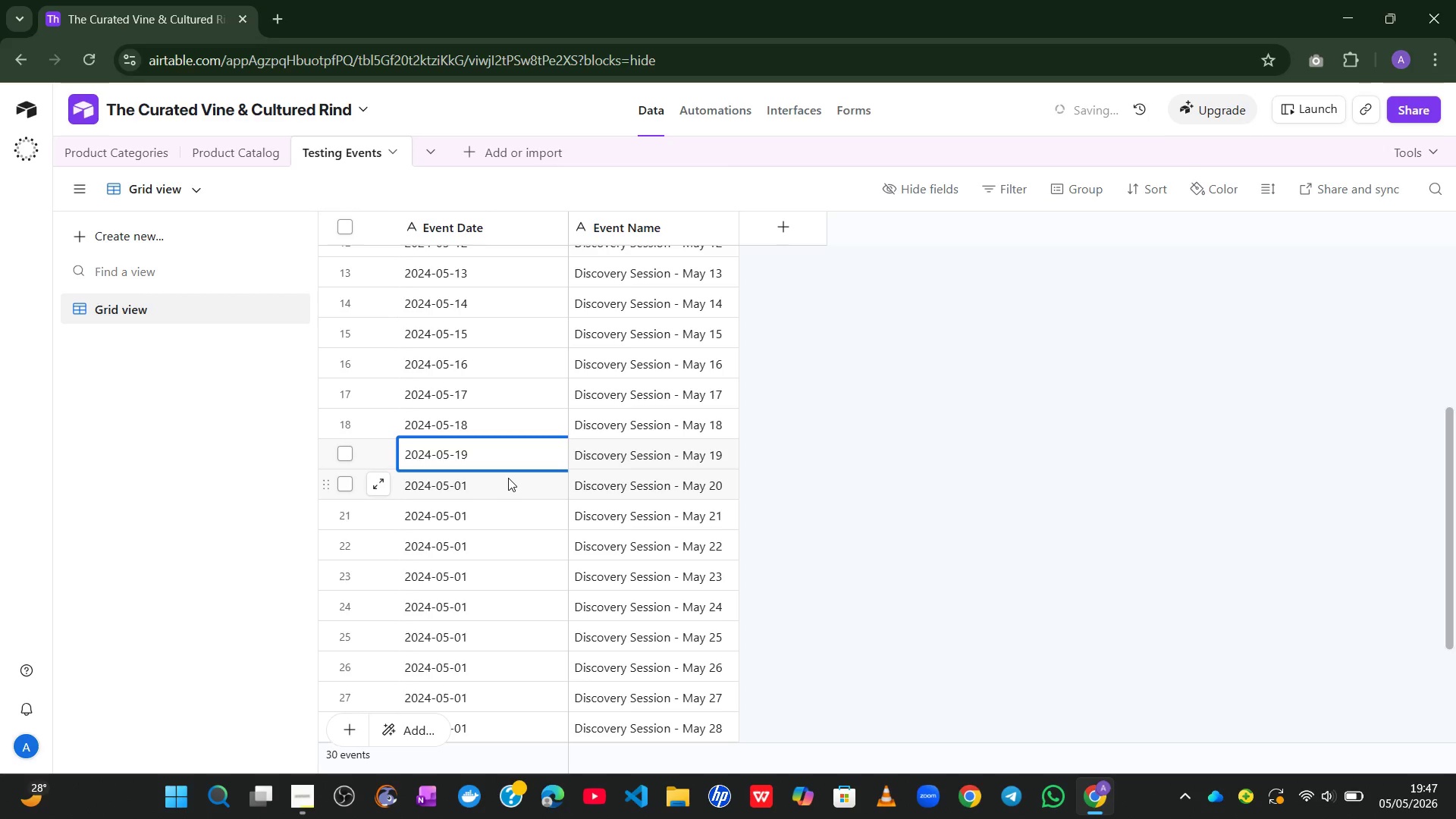 
double_click([508, 478])
 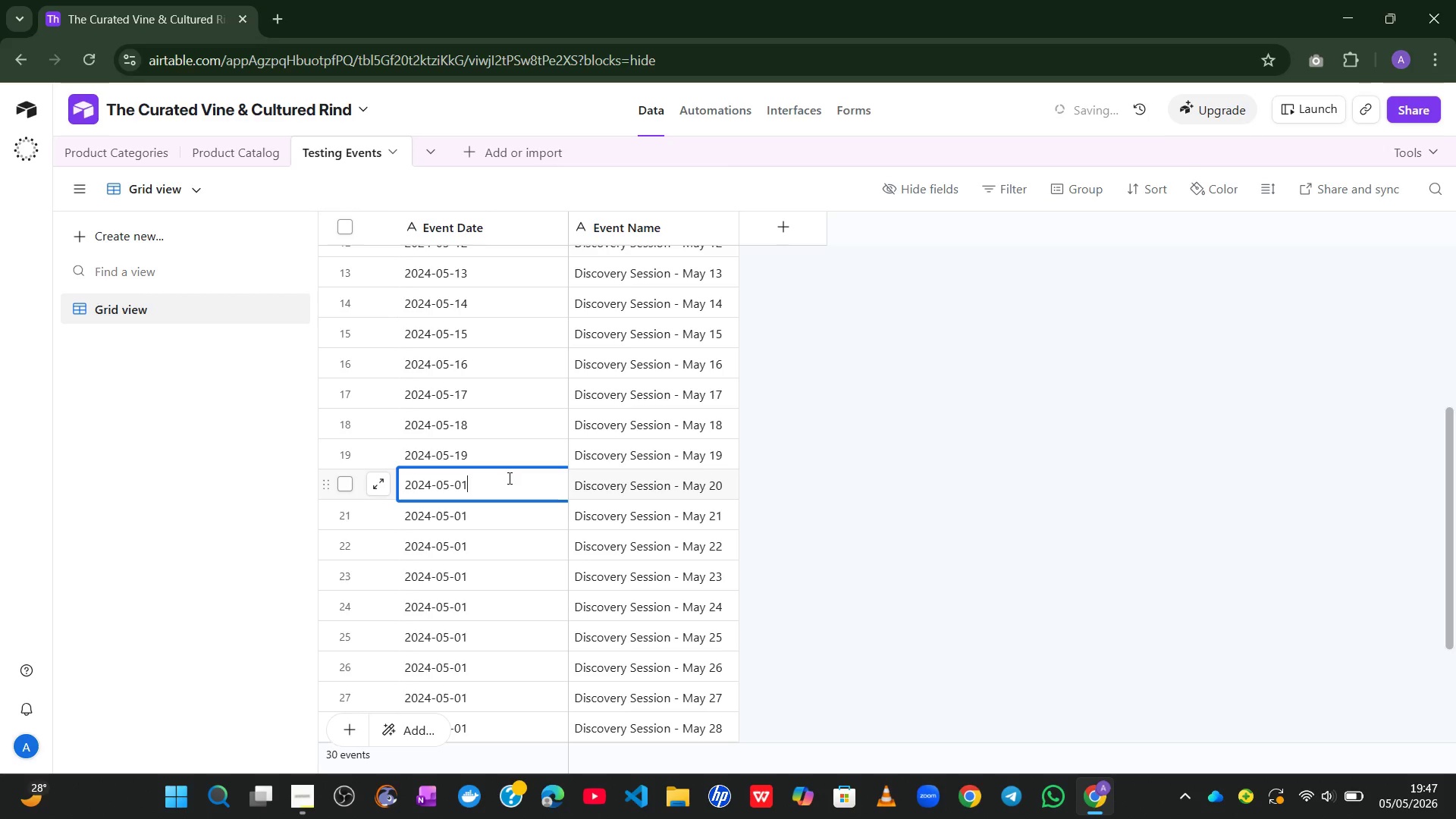 
key(Backspace)
key(Backspace)
type(20)
 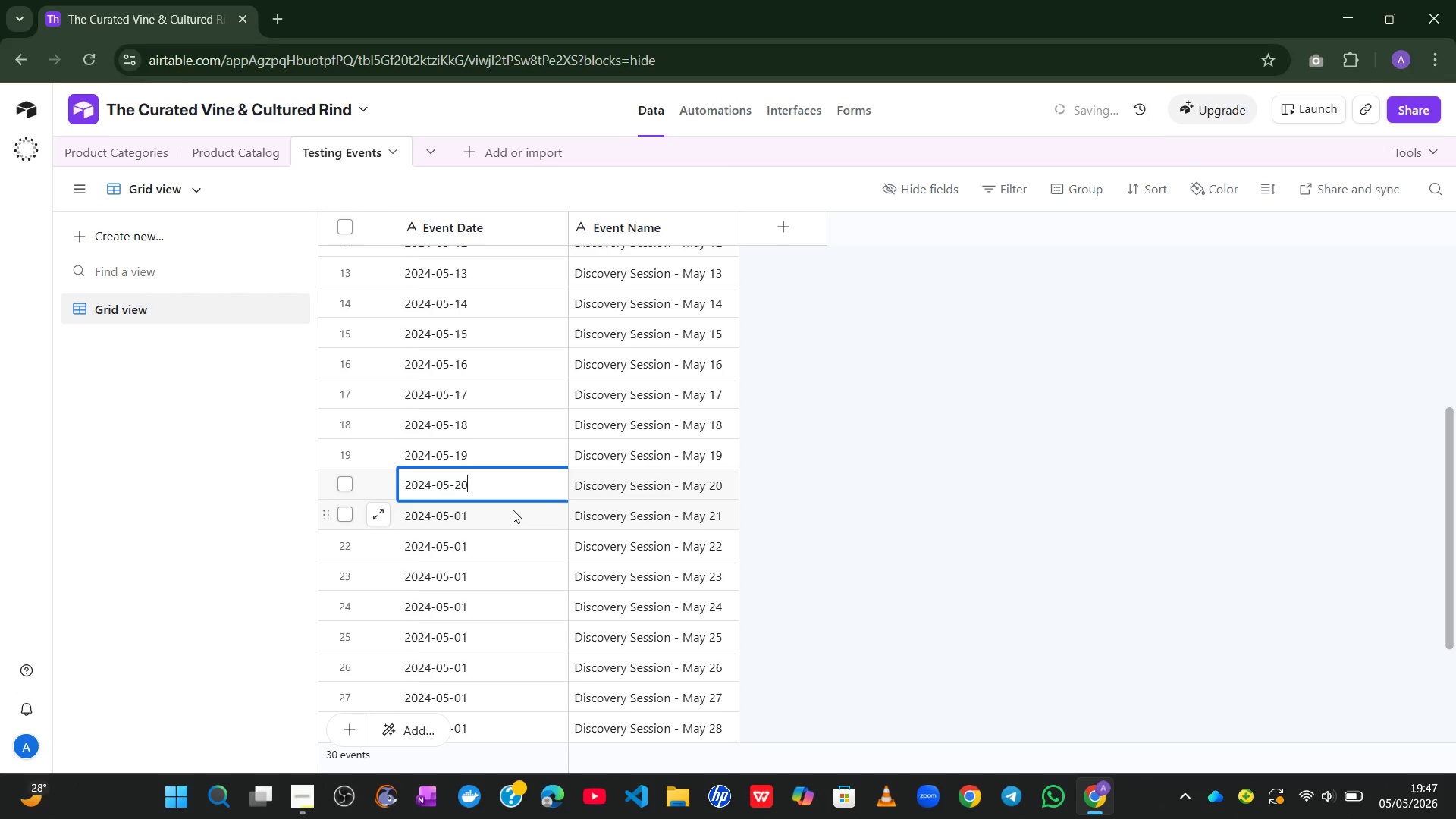 
double_click([513, 510])
 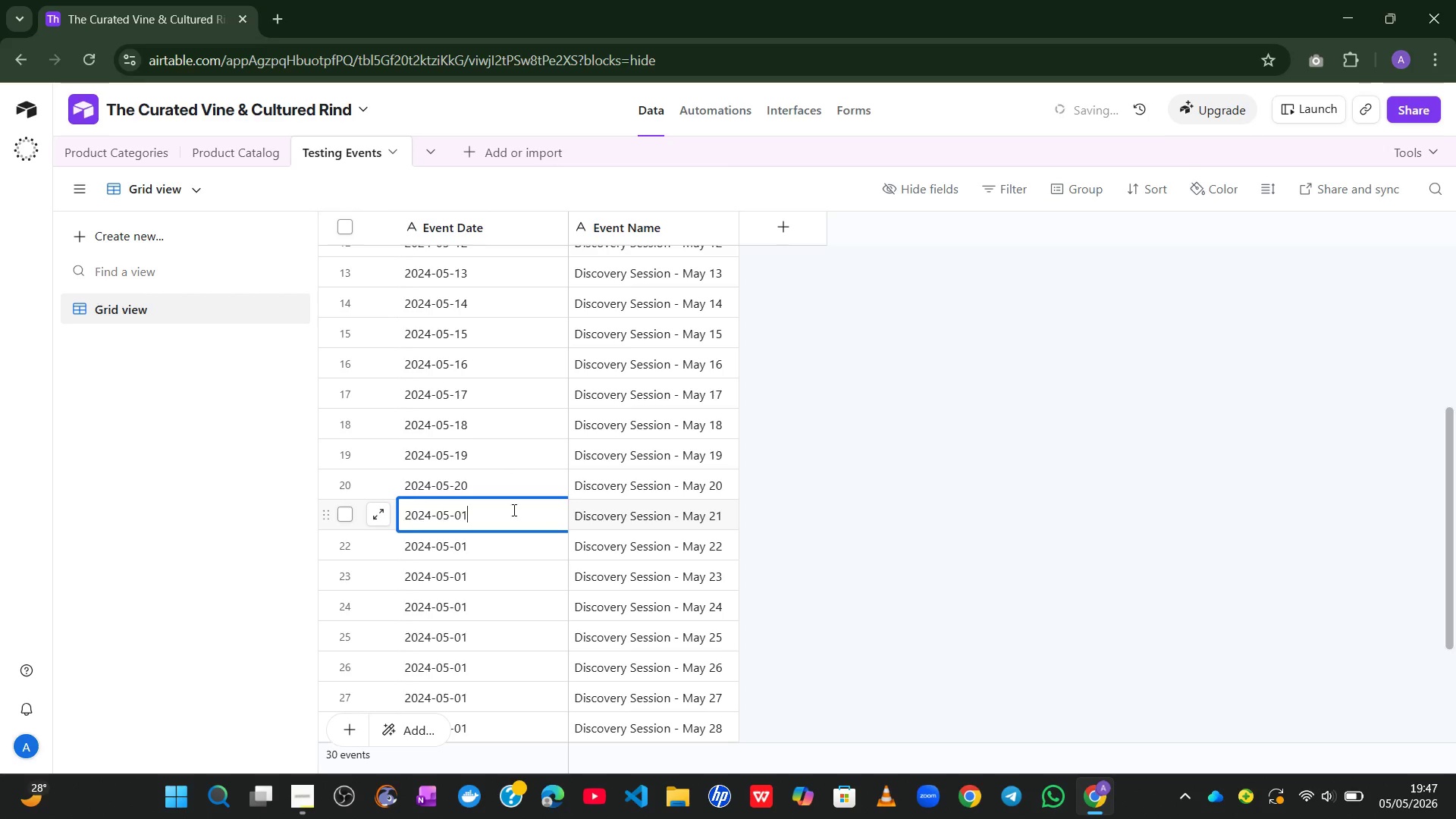 
key(Backspace)
key(Backspace)
type(21)
 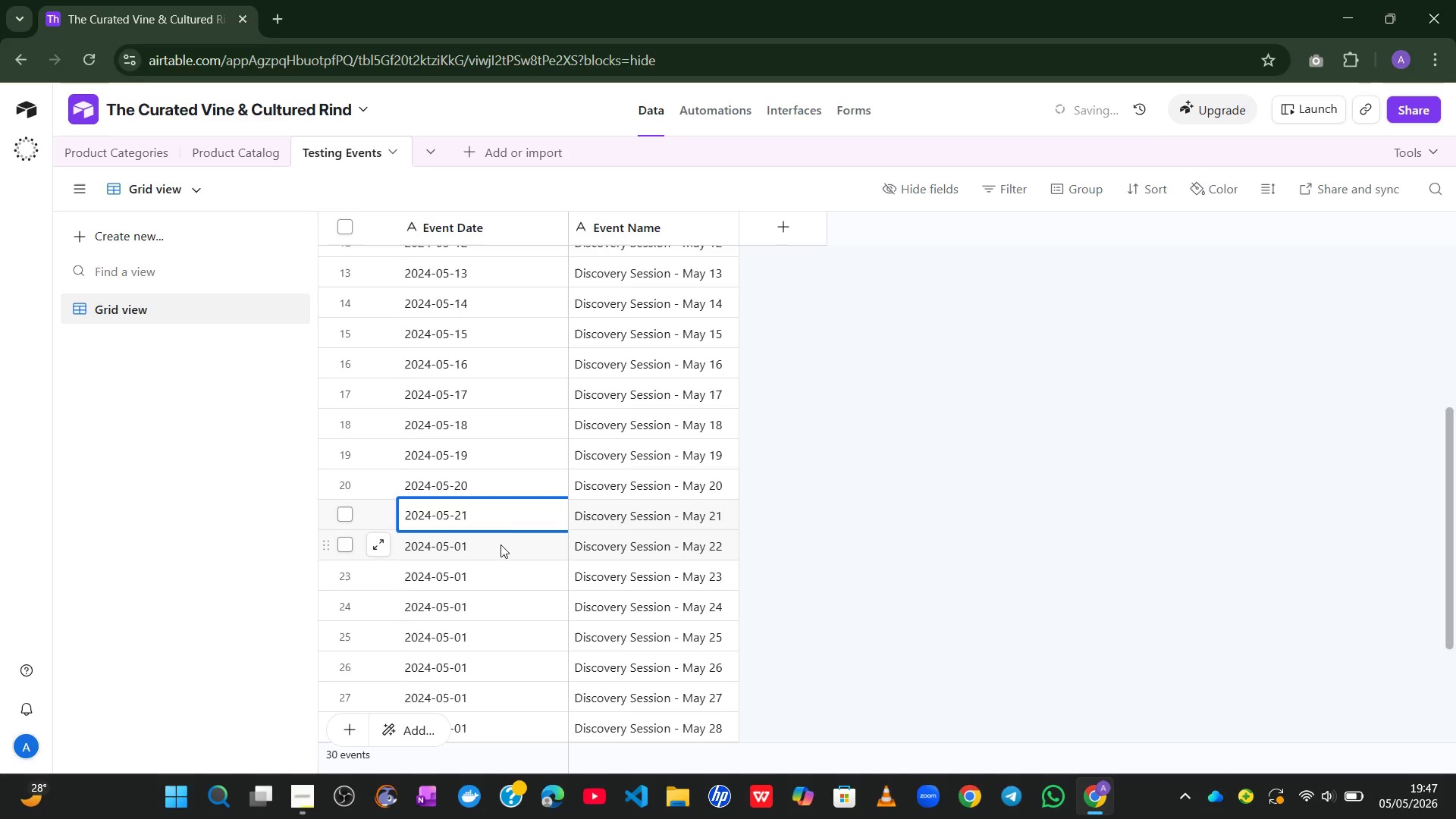 
double_click([500, 544])
 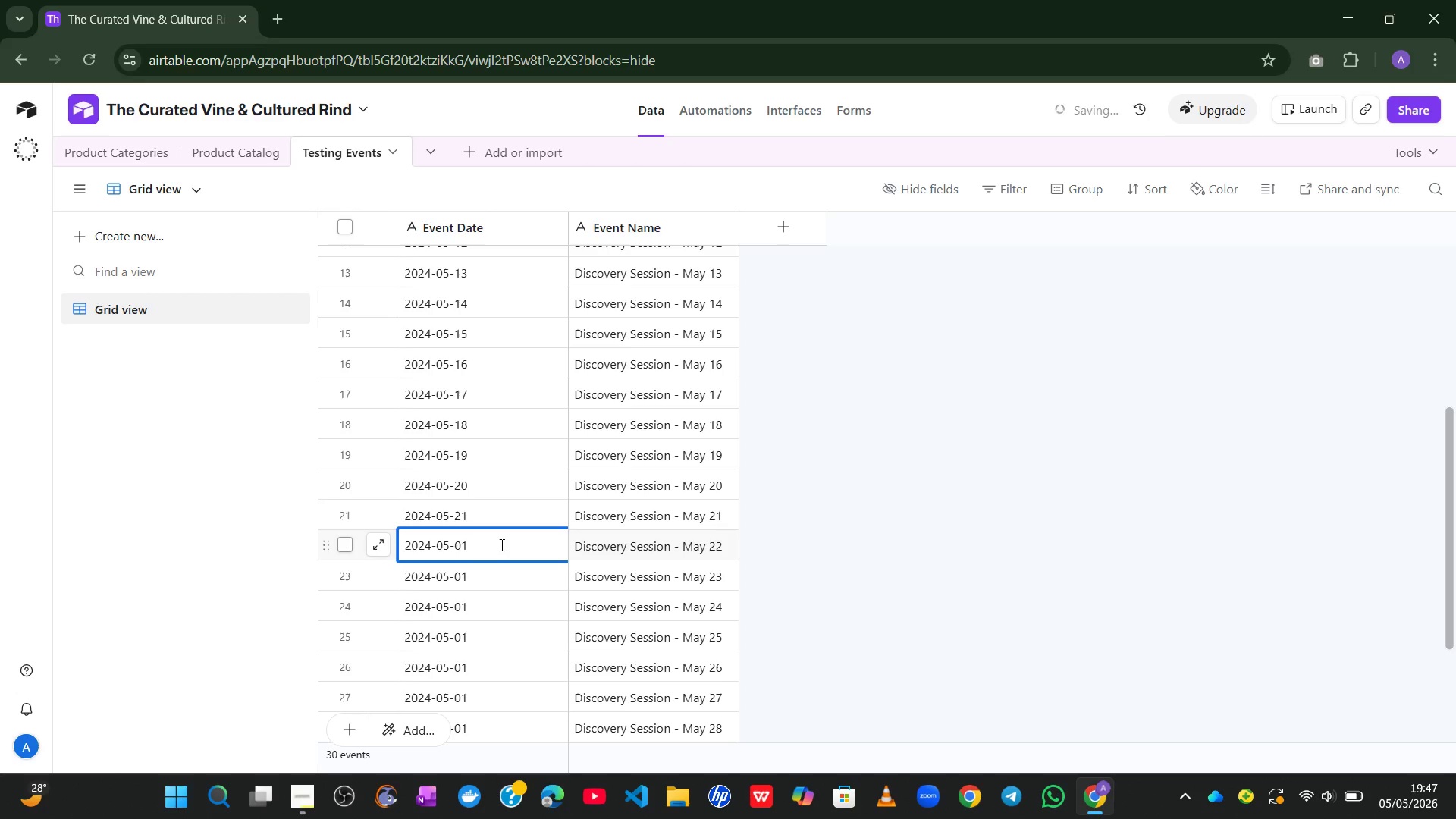 
key(Backspace)
key(Backspace)
type(22)
 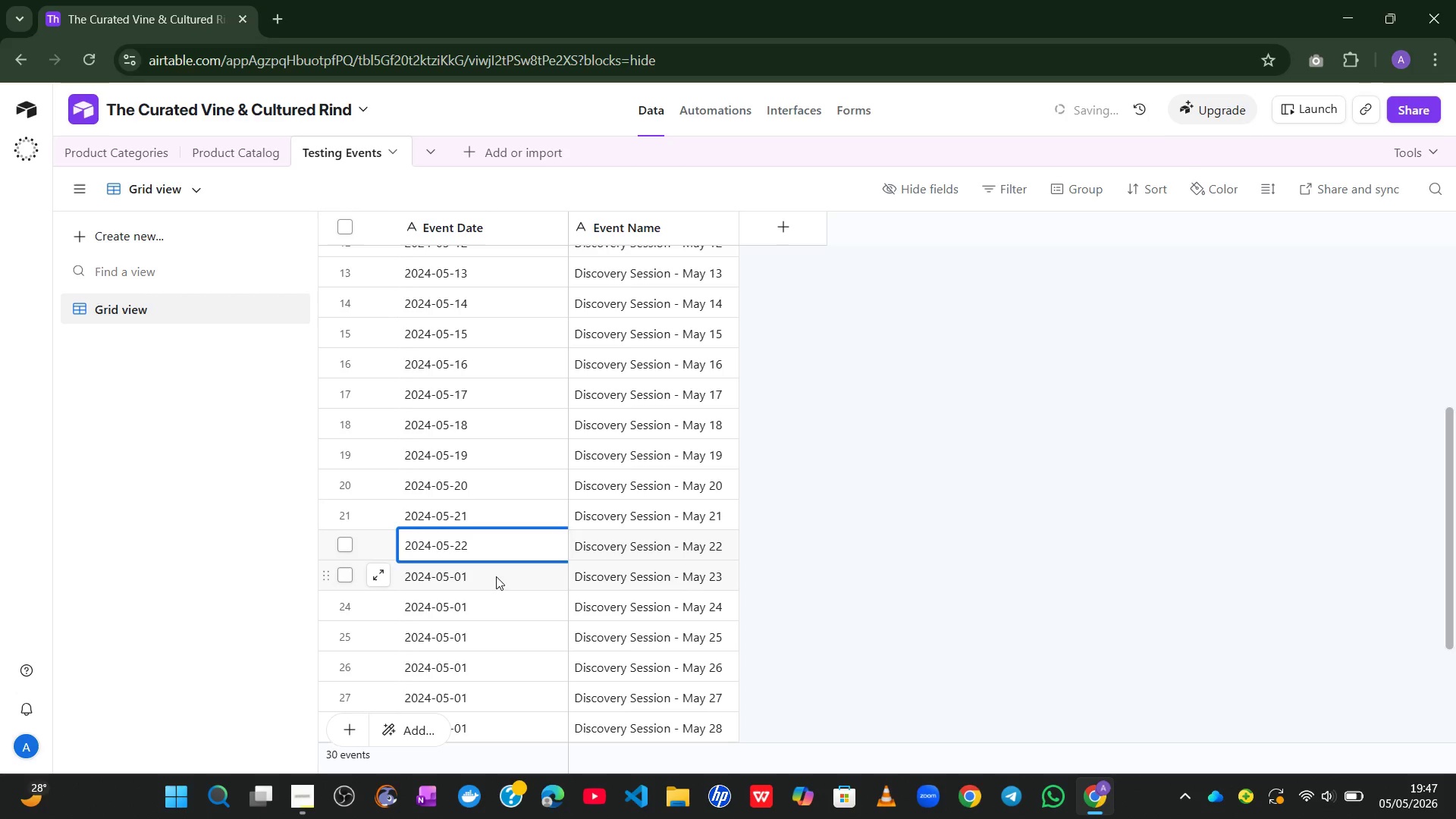 
double_click([496, 576])
 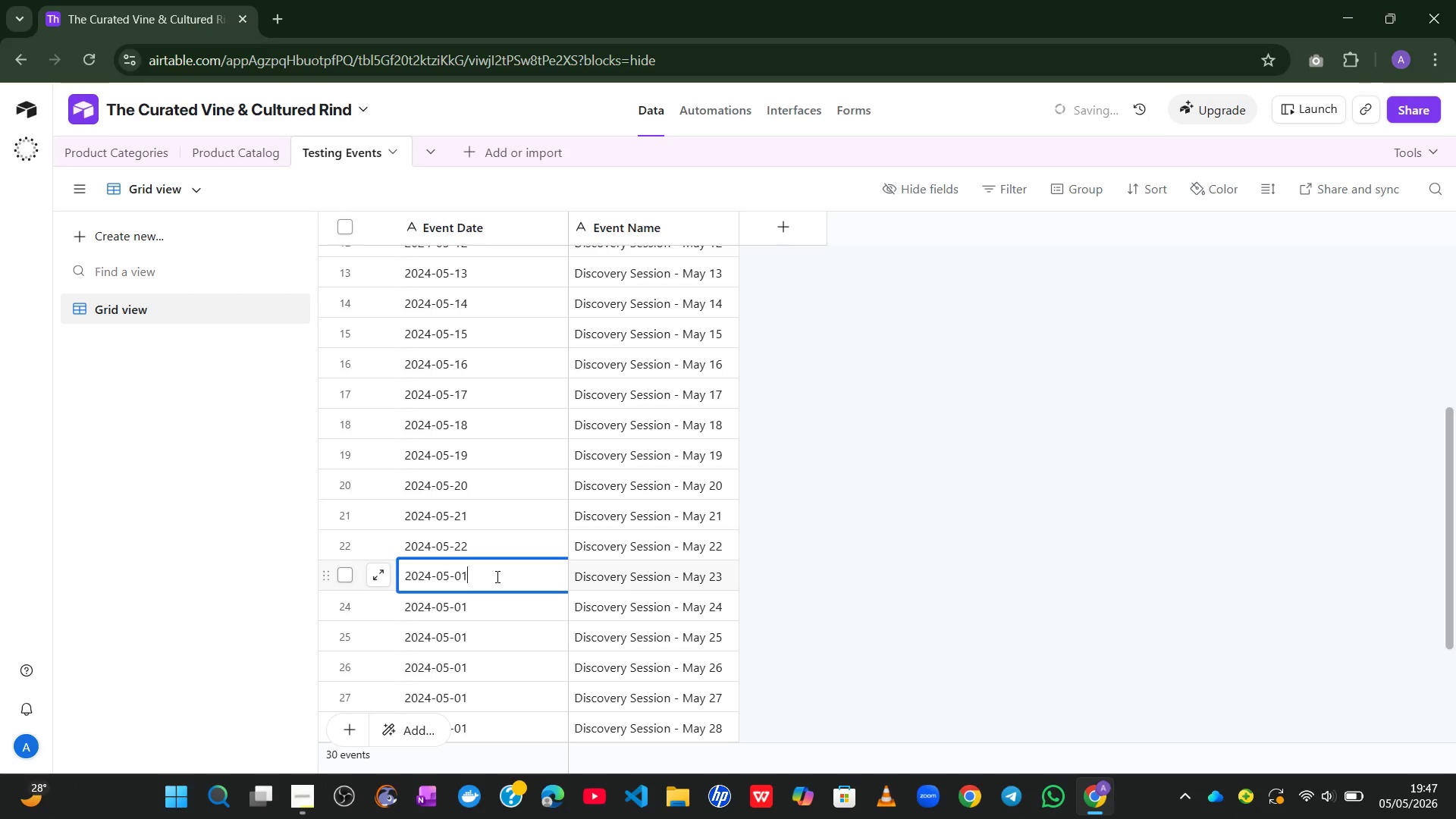 
key(Backspace)
 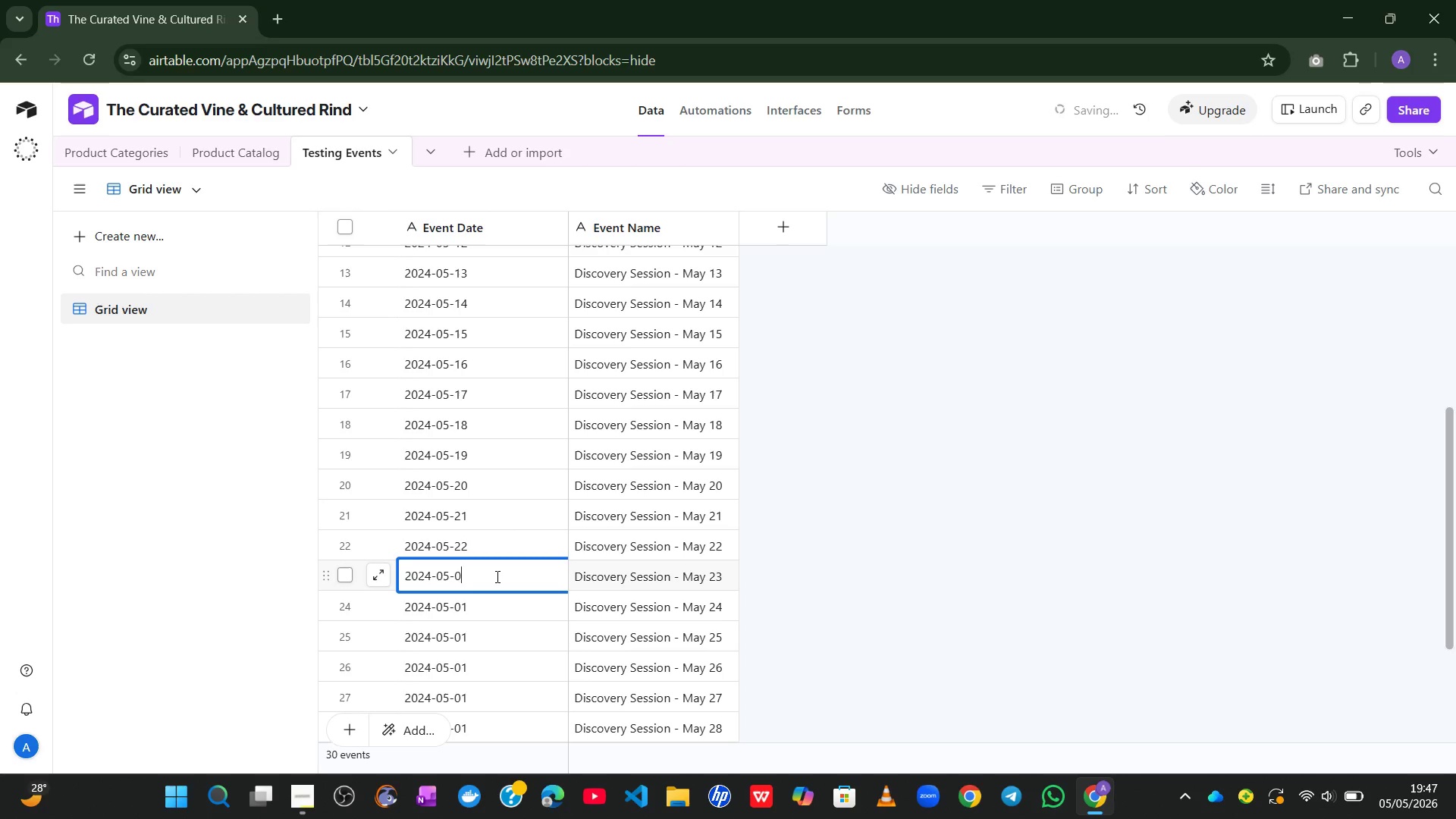 
key(Backspace)
 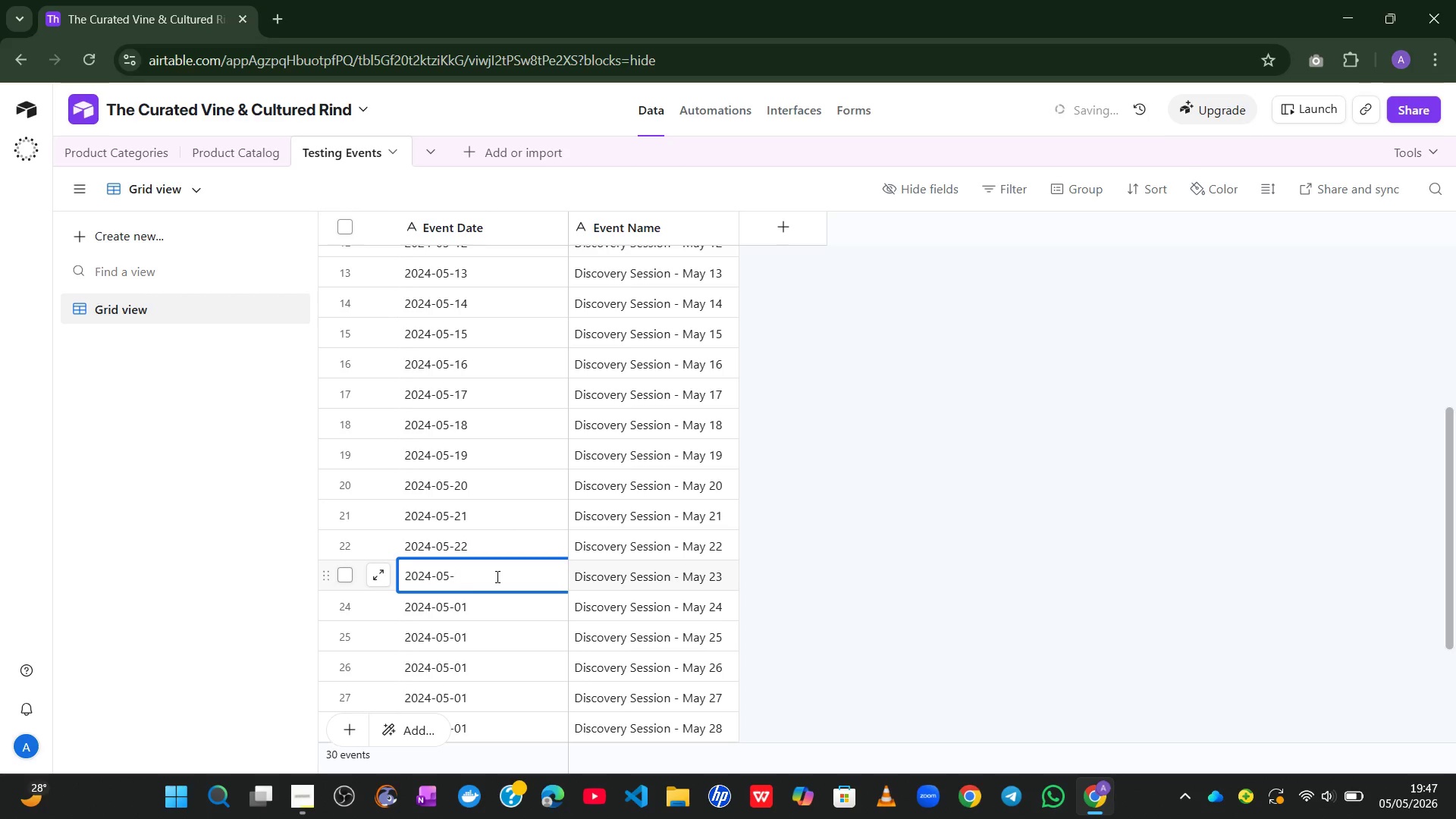 
key(2)
 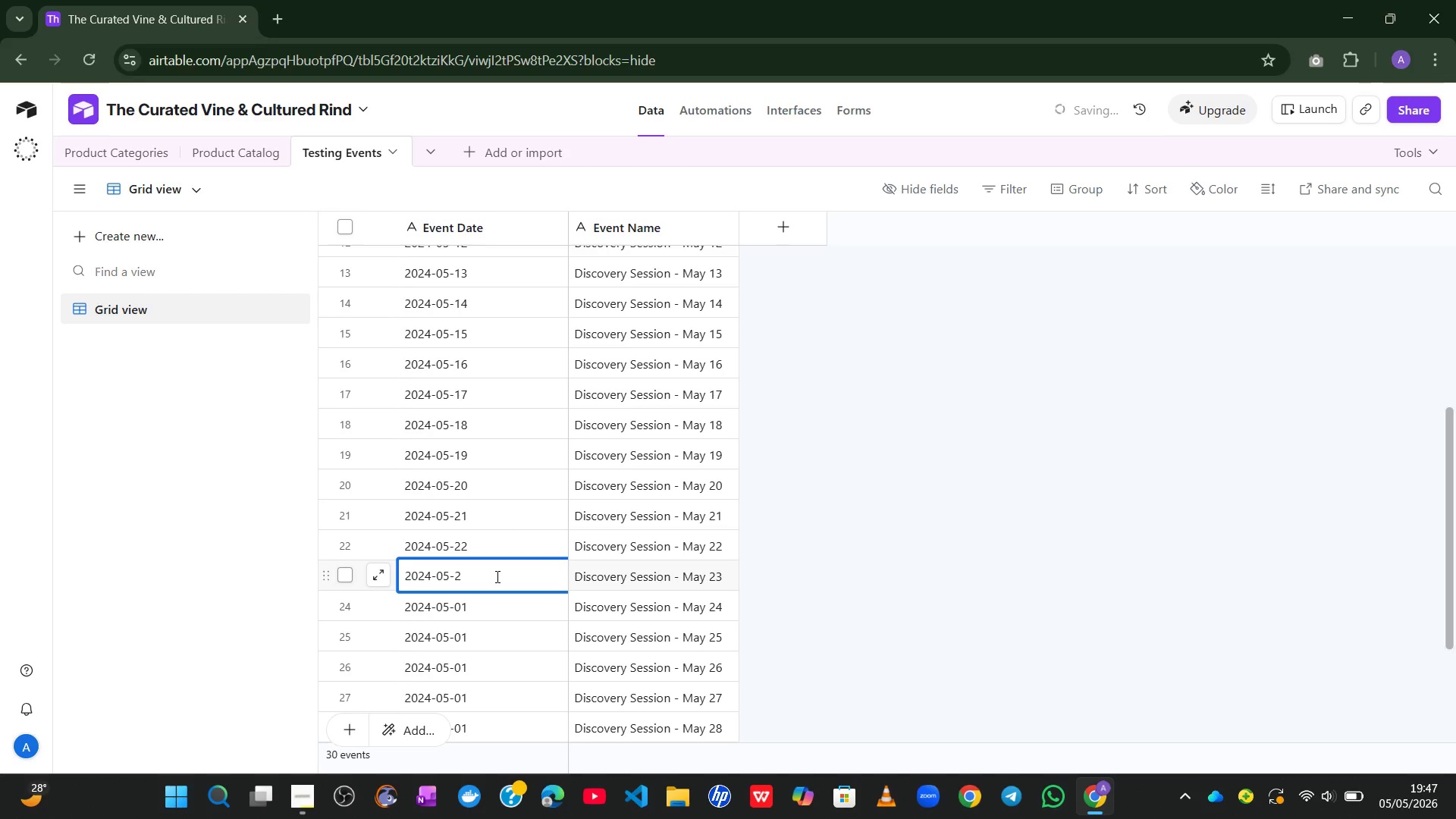 
key(3)
 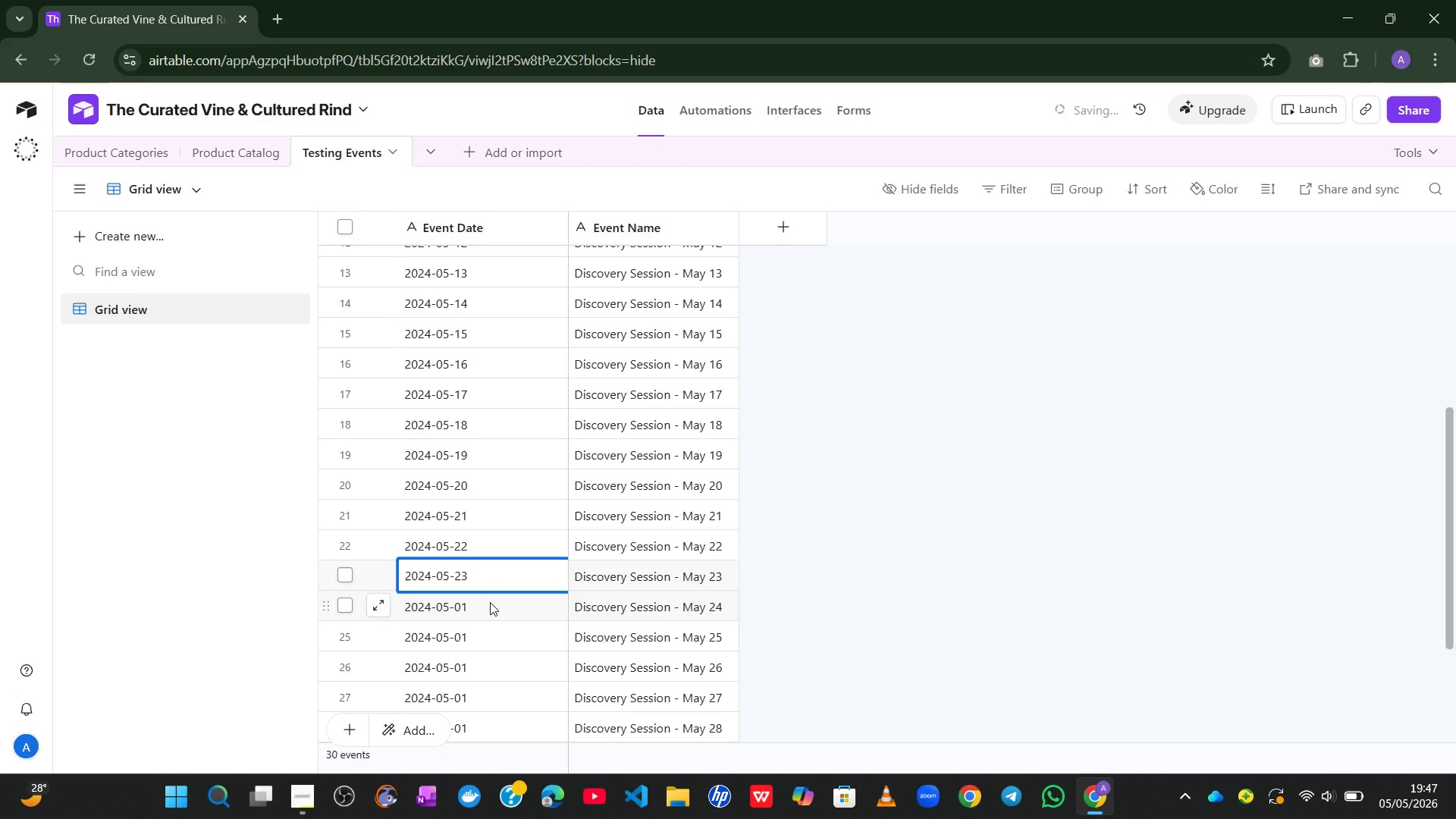 
double_click([490, 602])
 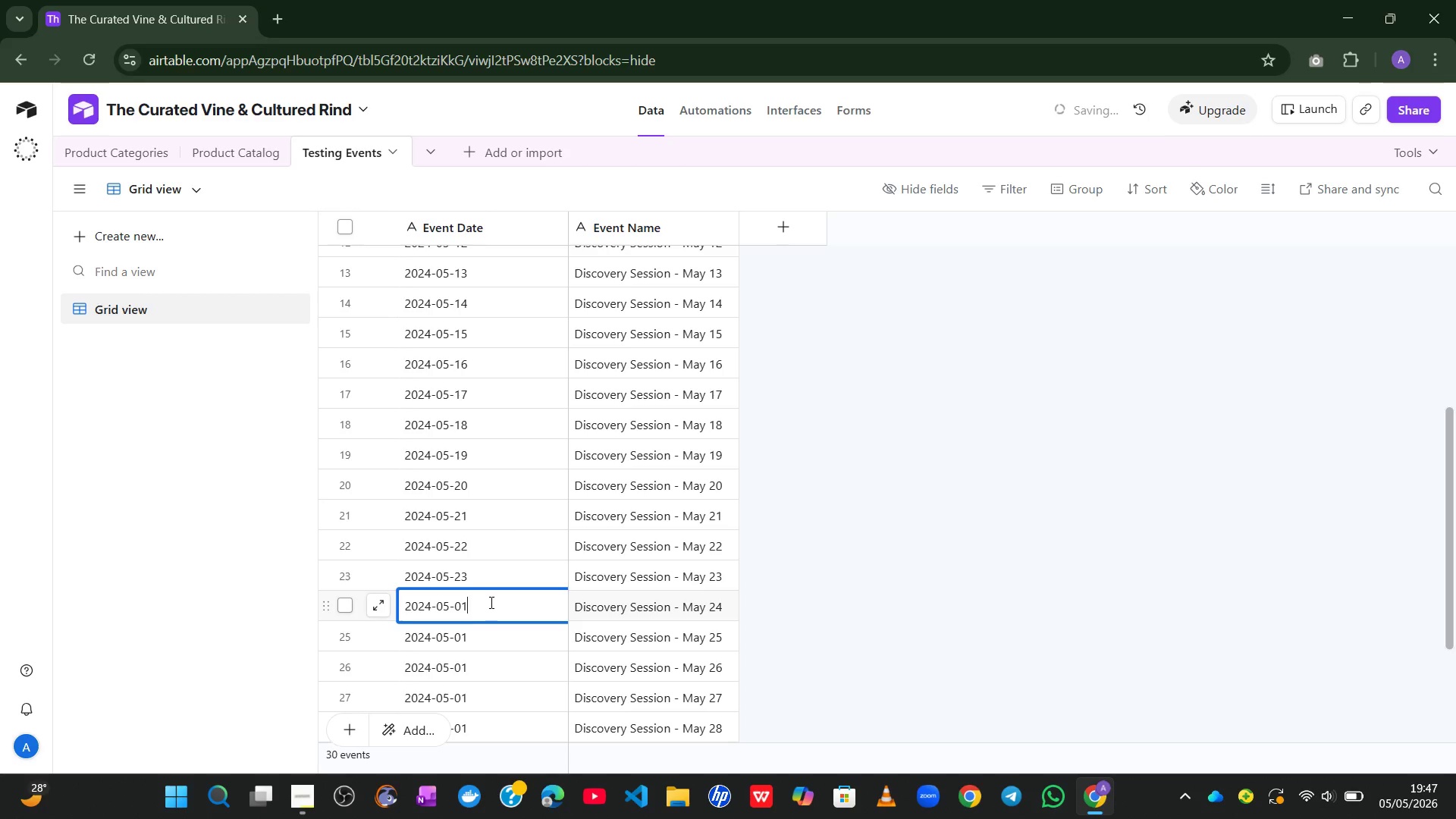 
key(Backspace)
key(Backspace)
type(3)
key(Backspace)
type(24)
 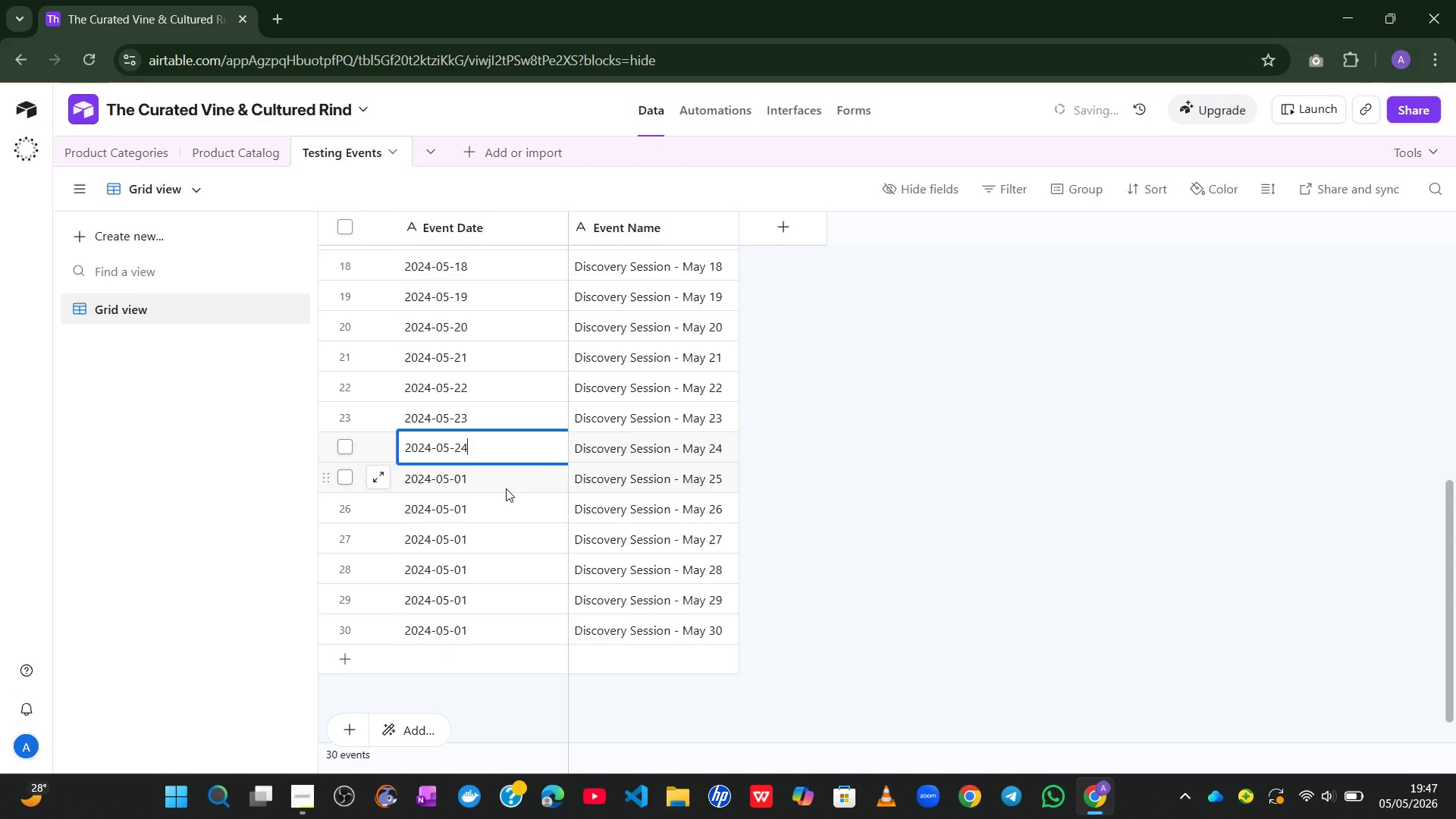 
double_click([506, 481])
 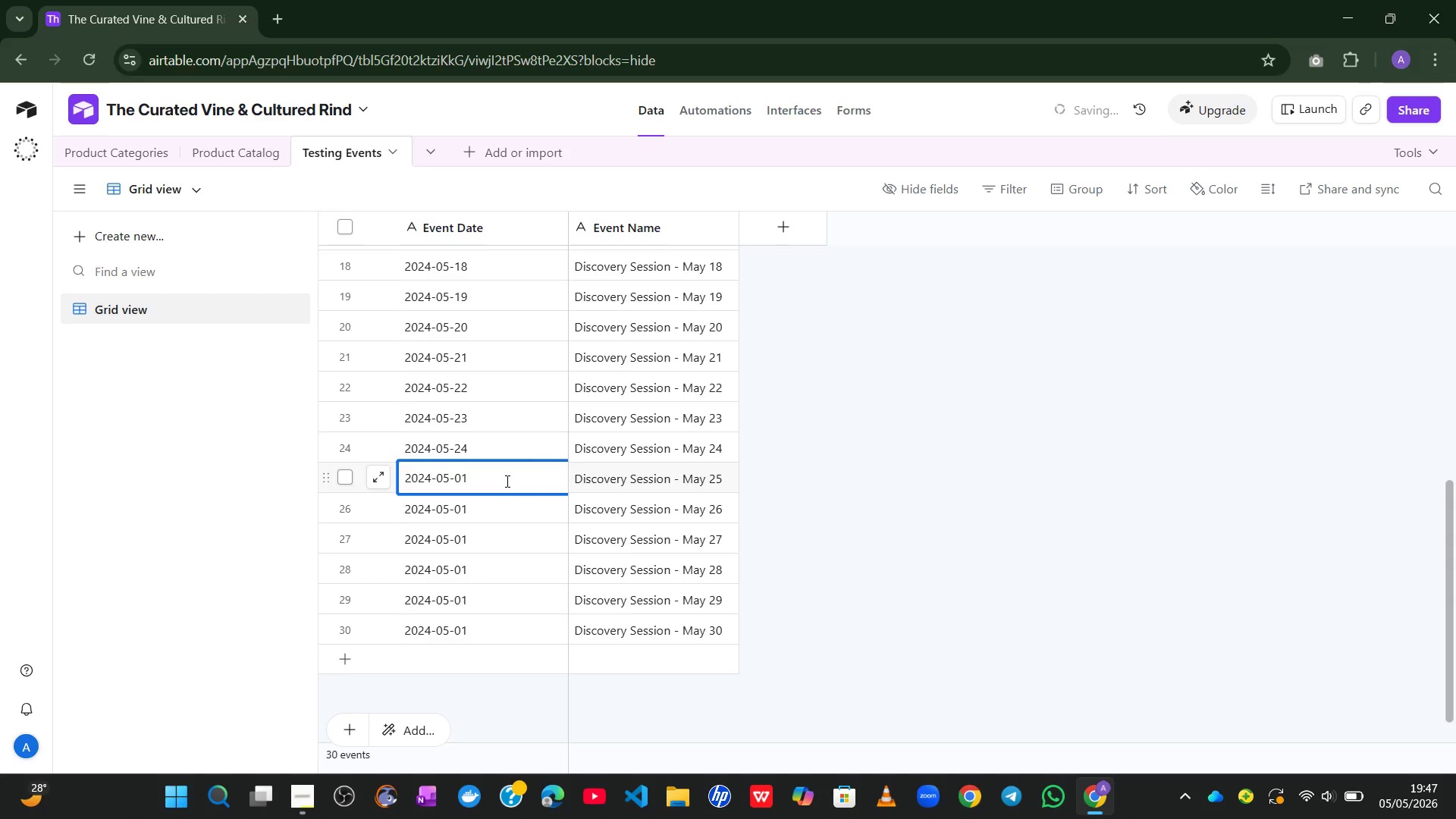 
key(Backspace)
key(Backspace)
type(25)
 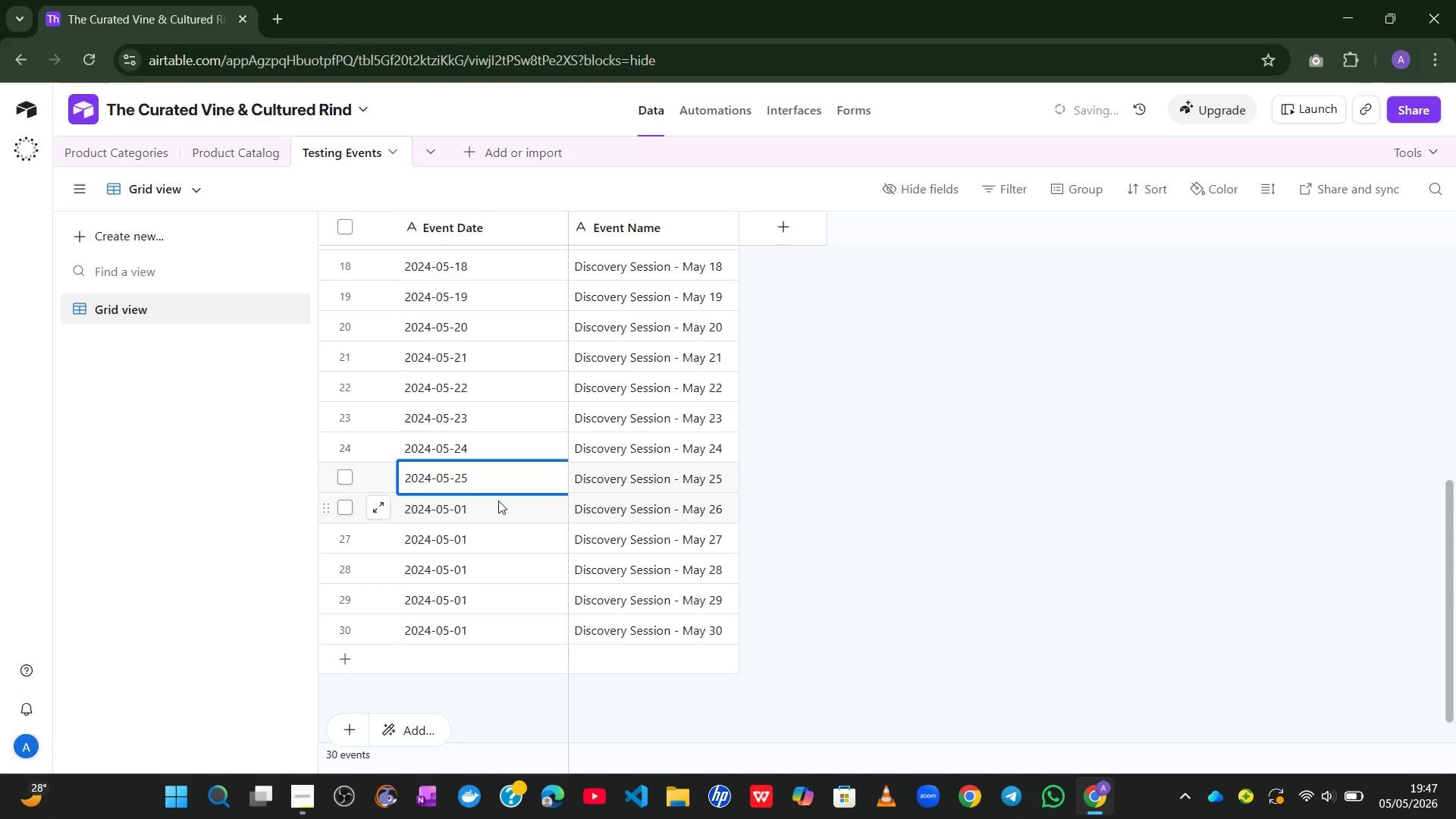 
left_click([496, 508])
 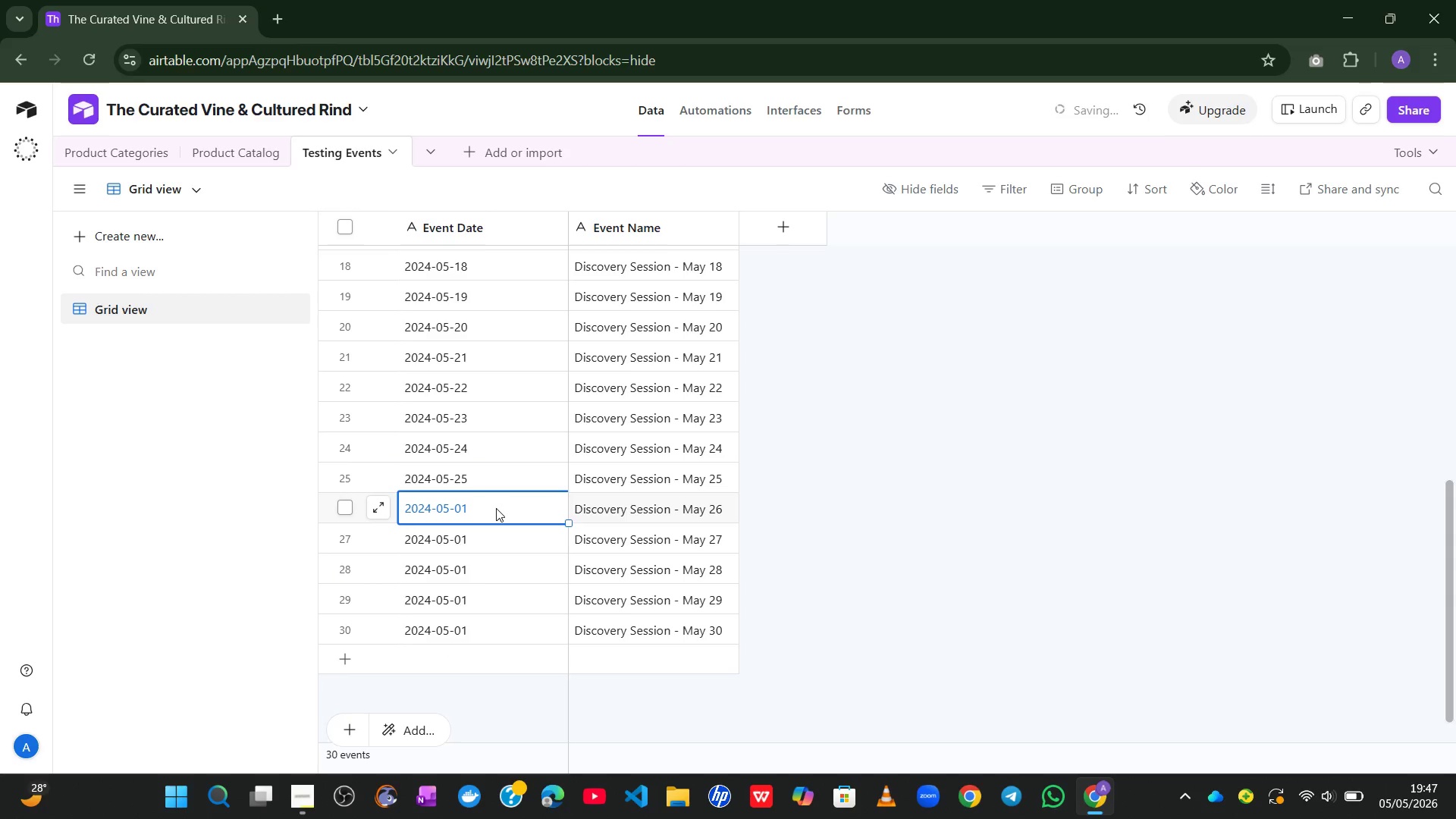 
double_click([496, 508])
 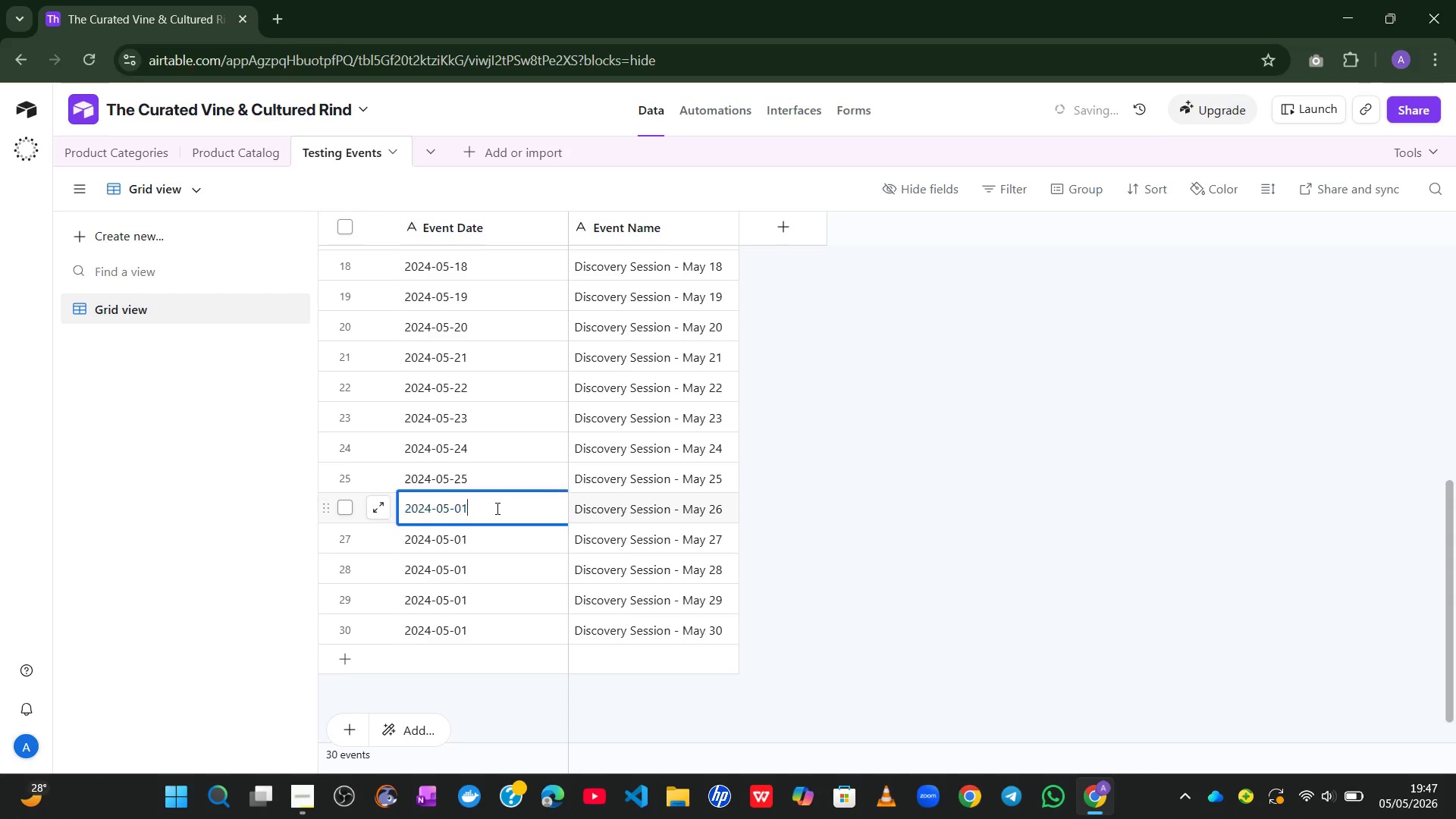 
triple_click([496, 508])
 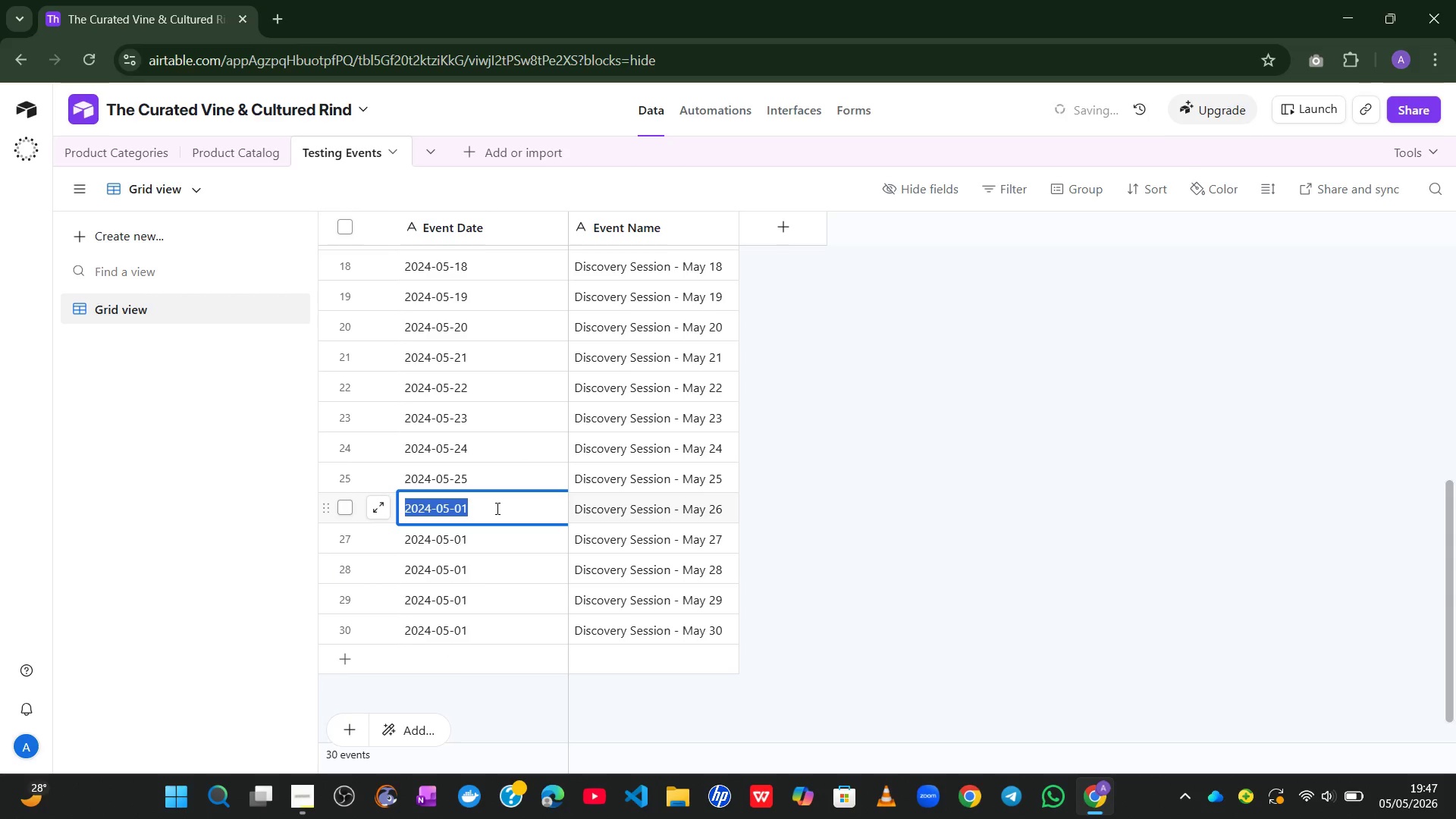 
left_click([496, 508])
 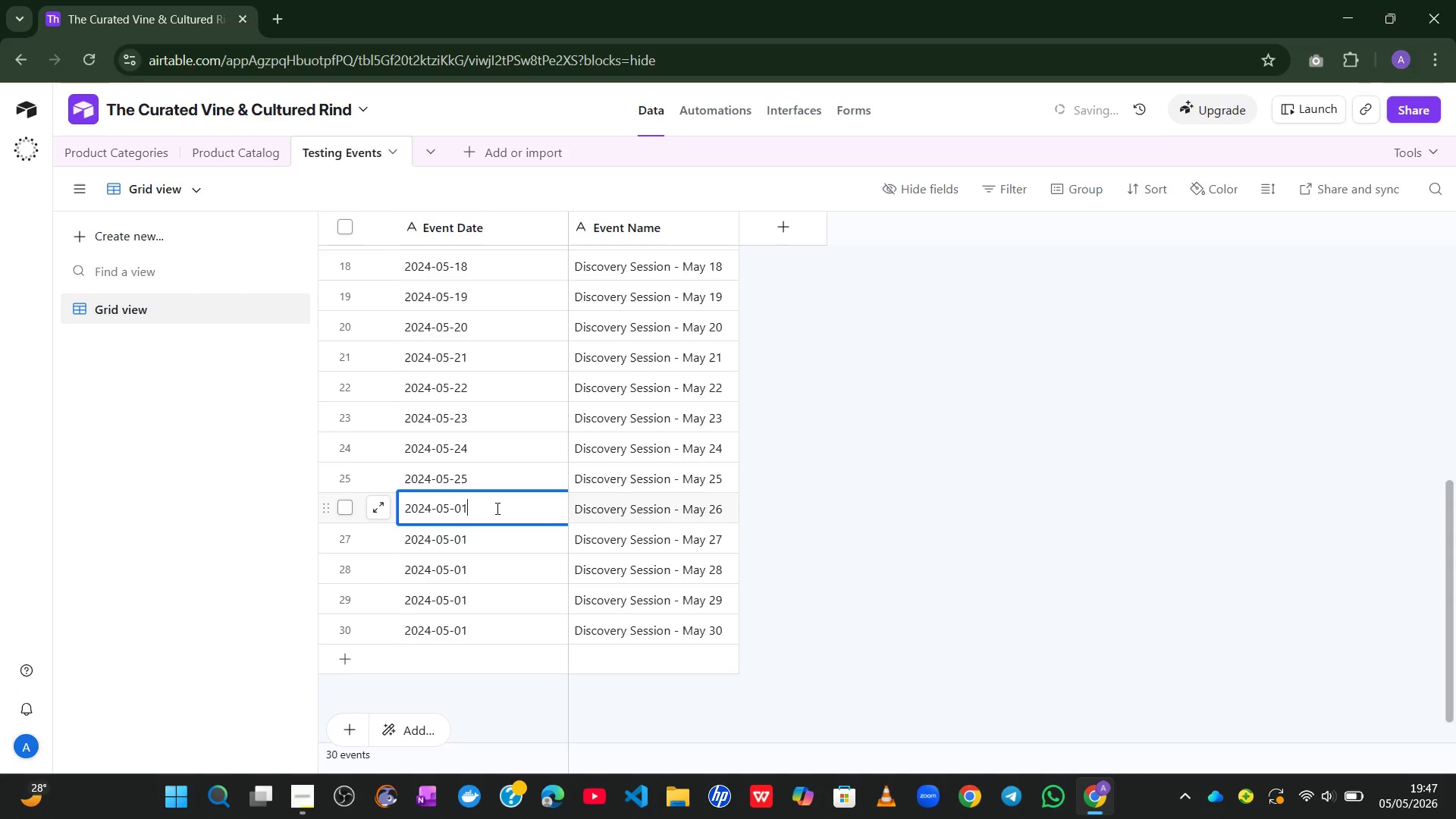 
key(Backspace)
key(Backspace)
type(26)
 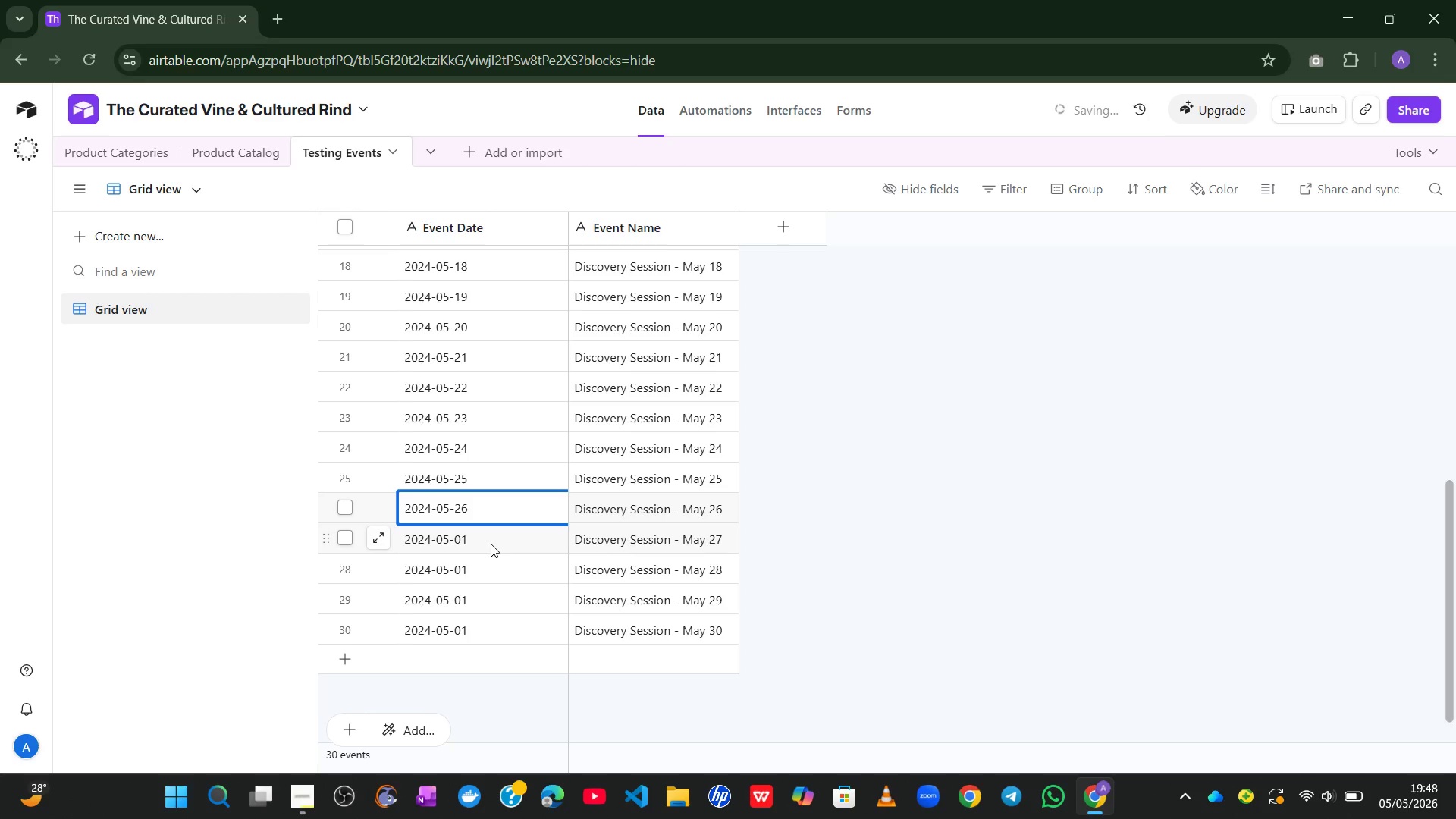 
double_click([491, 544])
 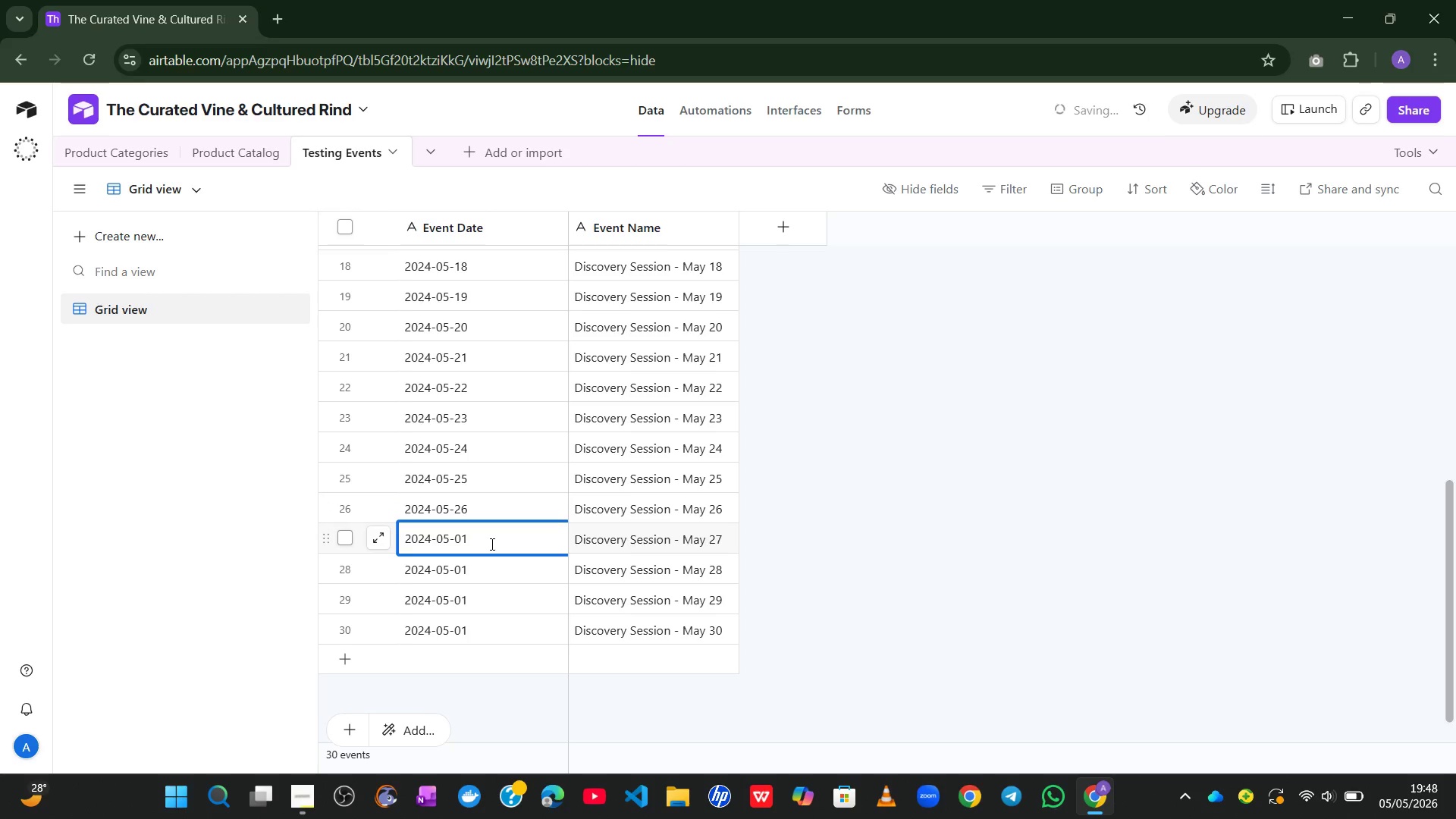 
key(Backspace)
key(Backspace)
type(27)
 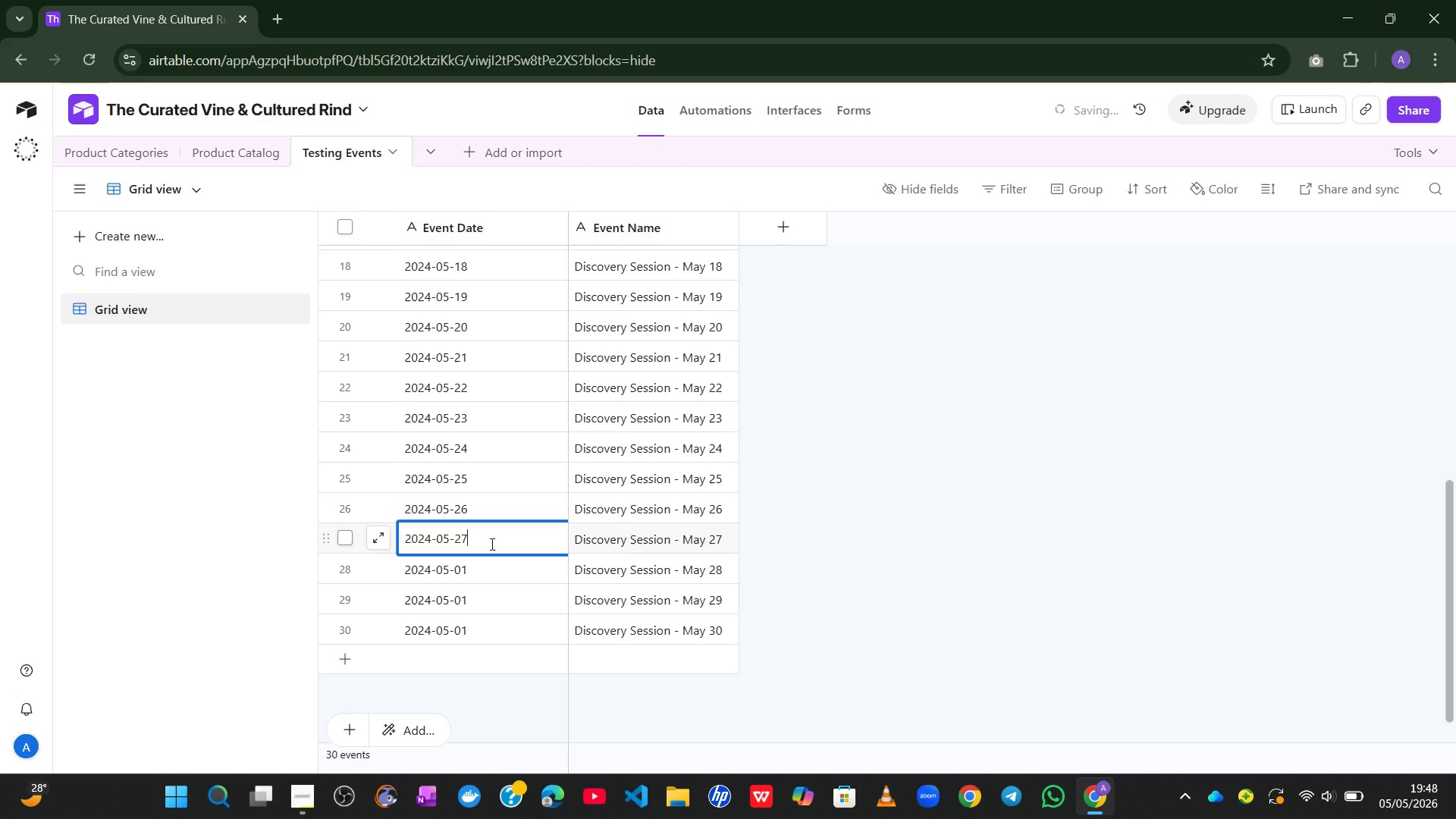 
wait(5.78)
 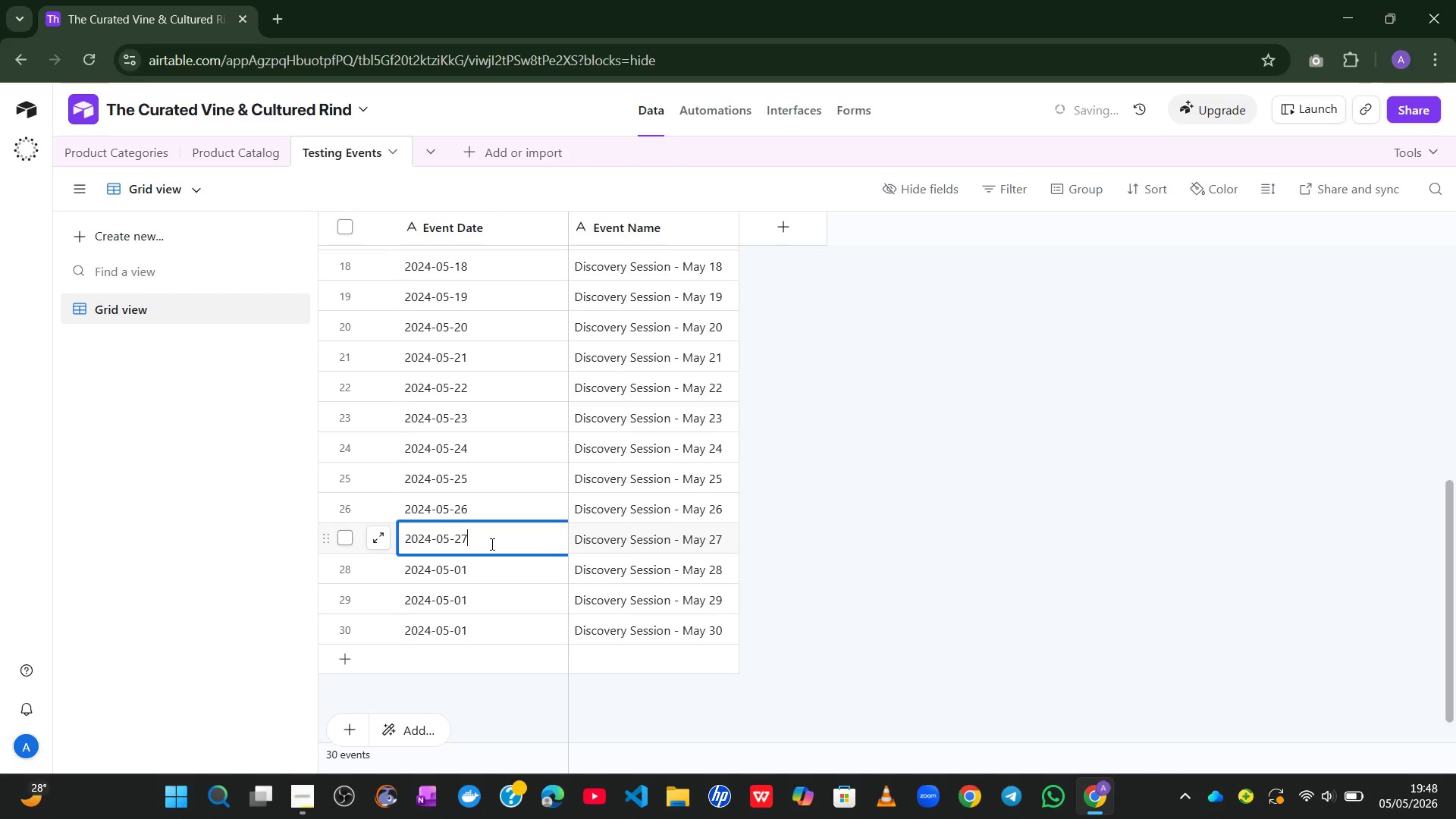 
left_click([497, 566])
 